 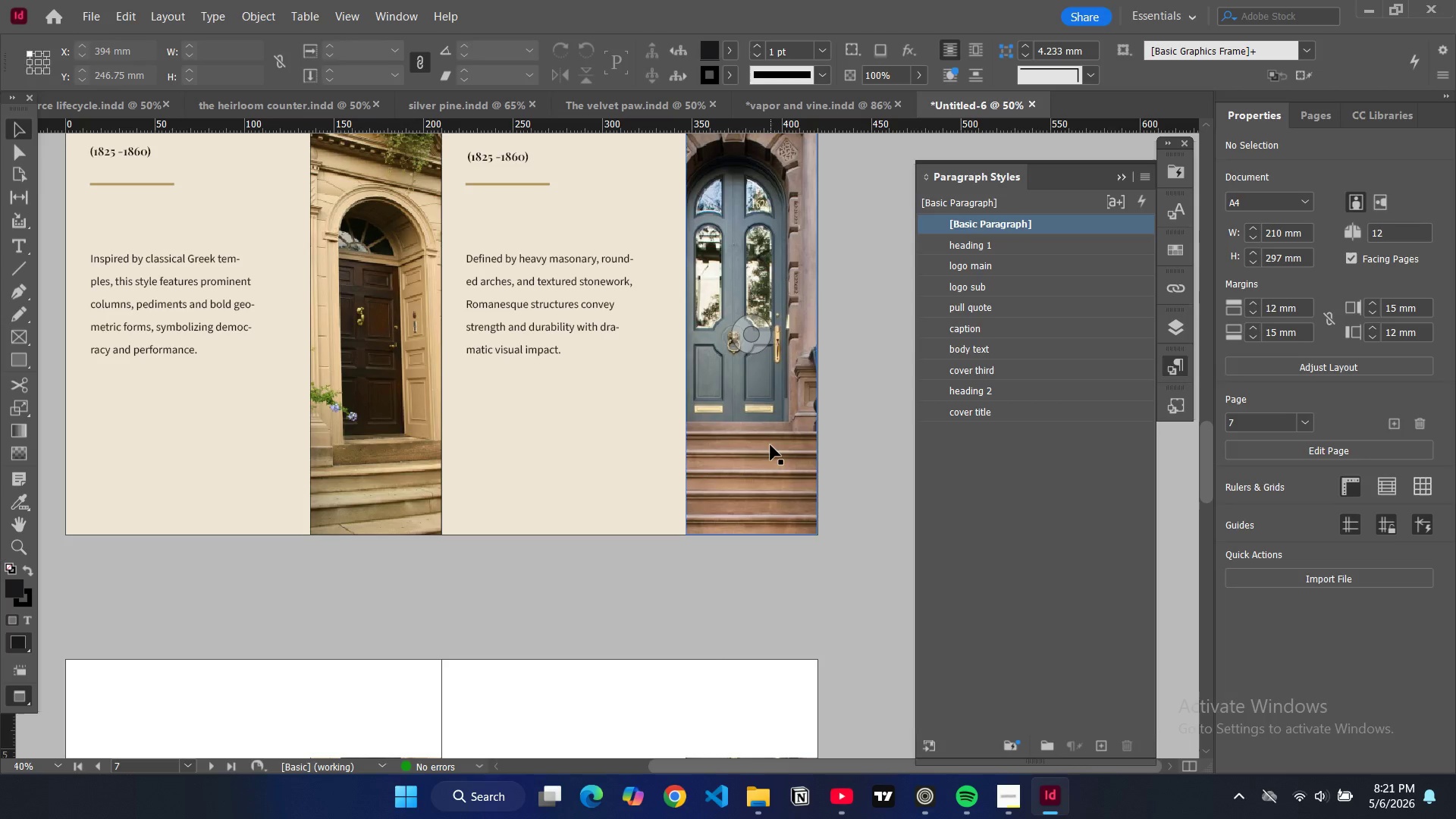 
scroll: coordinate [755, 359], scroll_direction: up, amount: 6.0
 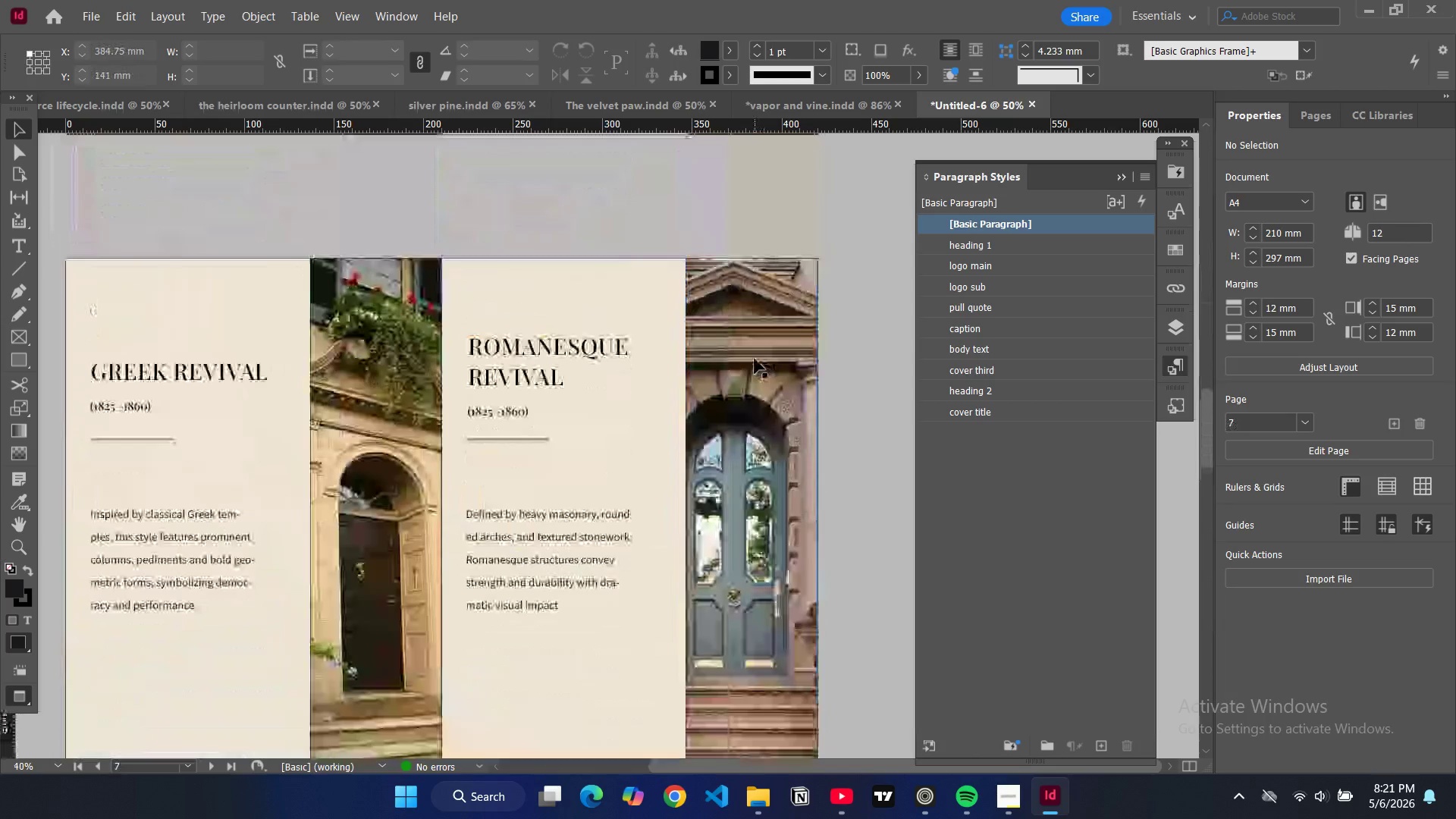 
scroll: coordinate [755, 359], scroll_direction: down, amount: 1.0
 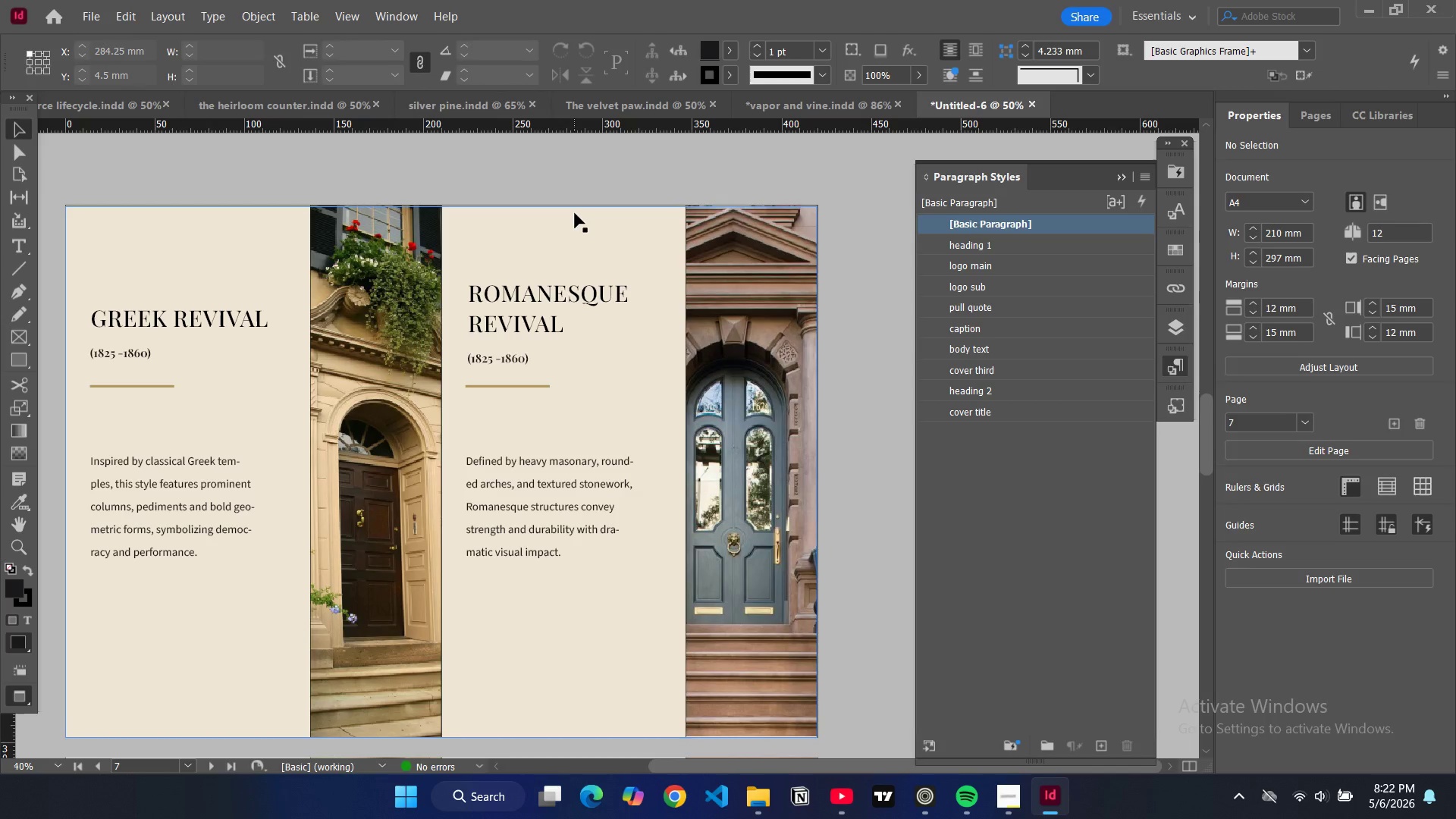 
wait(41.13)
 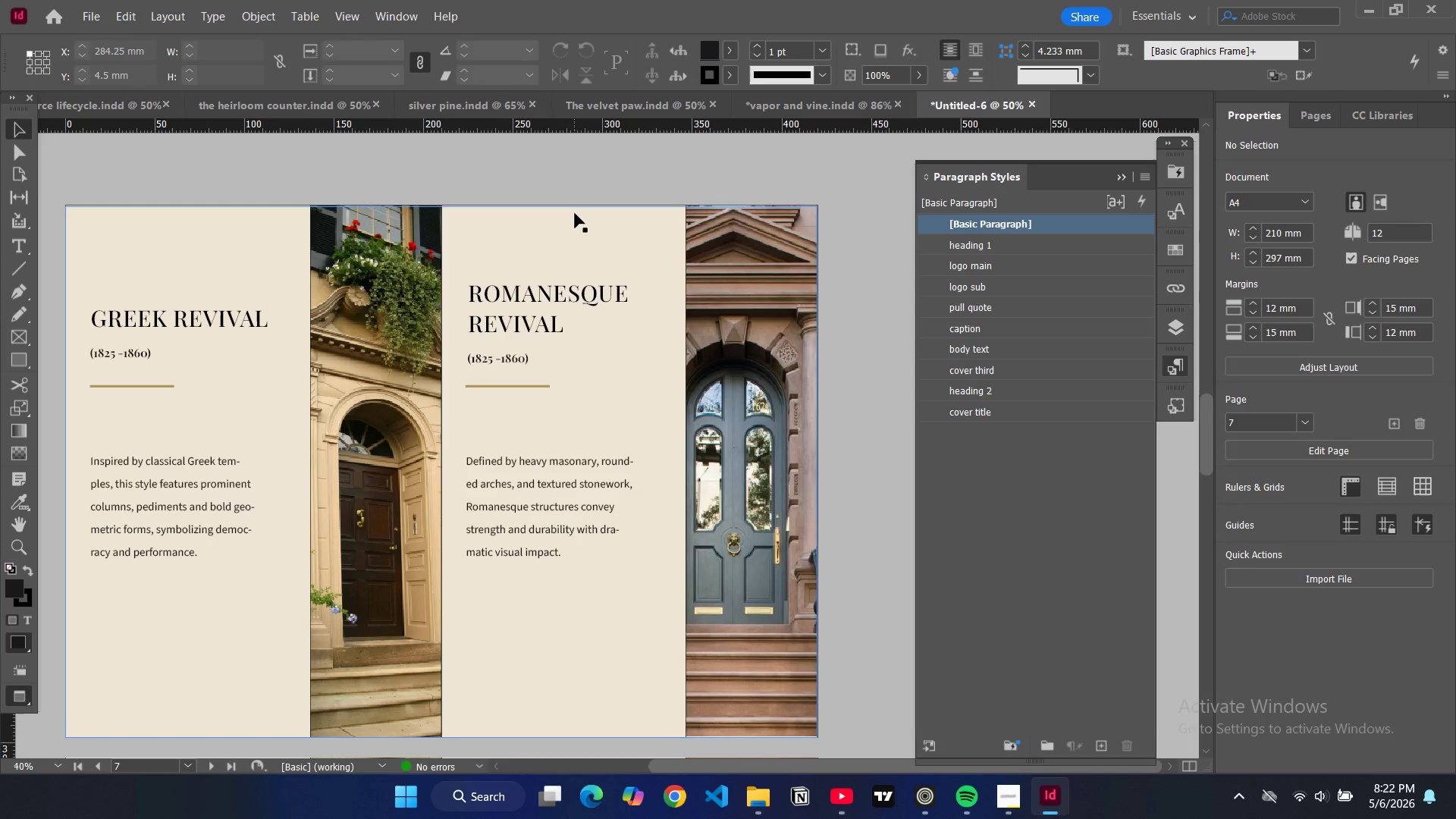 
scroll: coordinate [571, 366], scroll_direction: down, amount: 4.0
 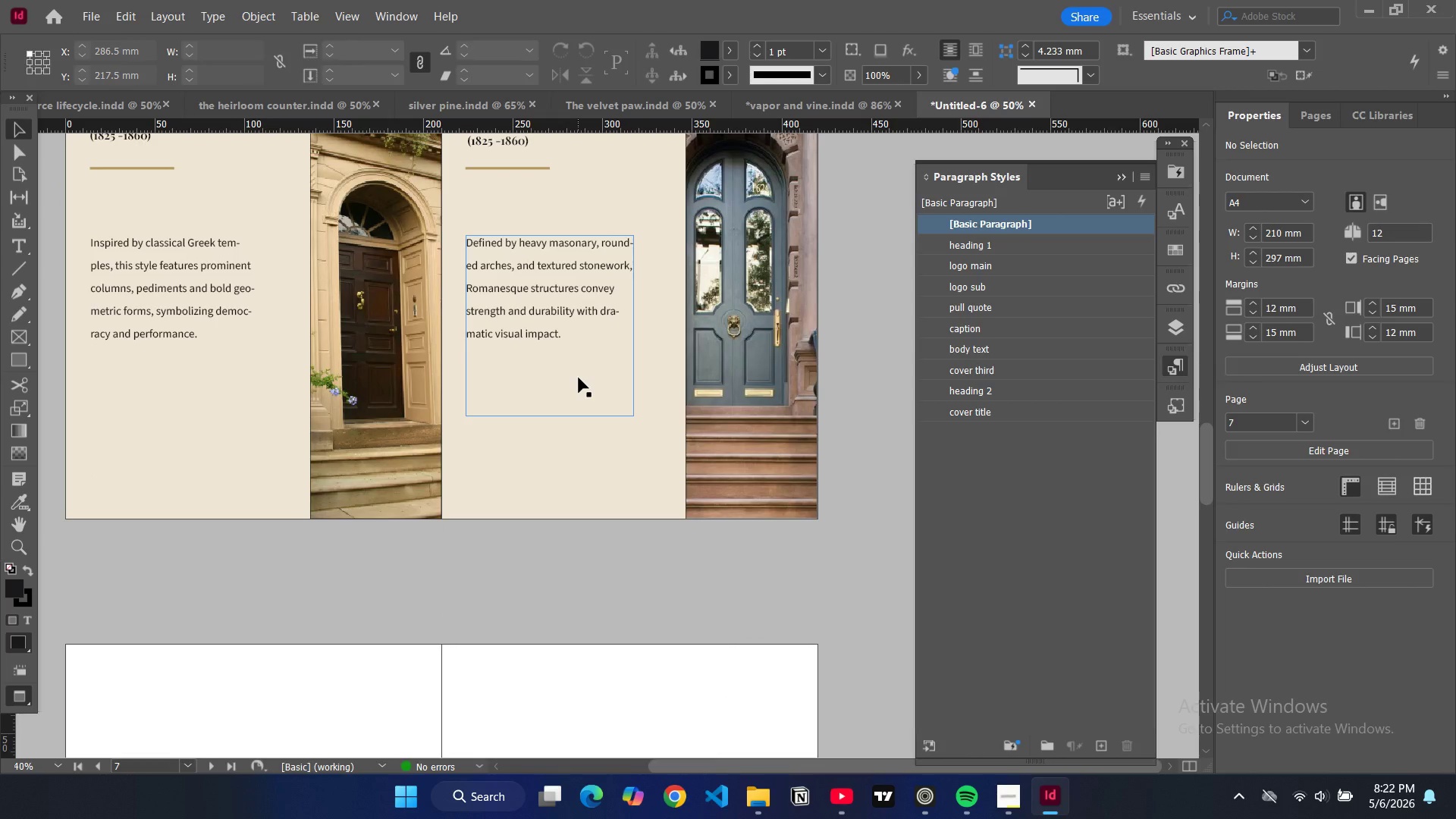 
scroll: coordinate [290, 397], scroll_direction: up, amount: 17.0
 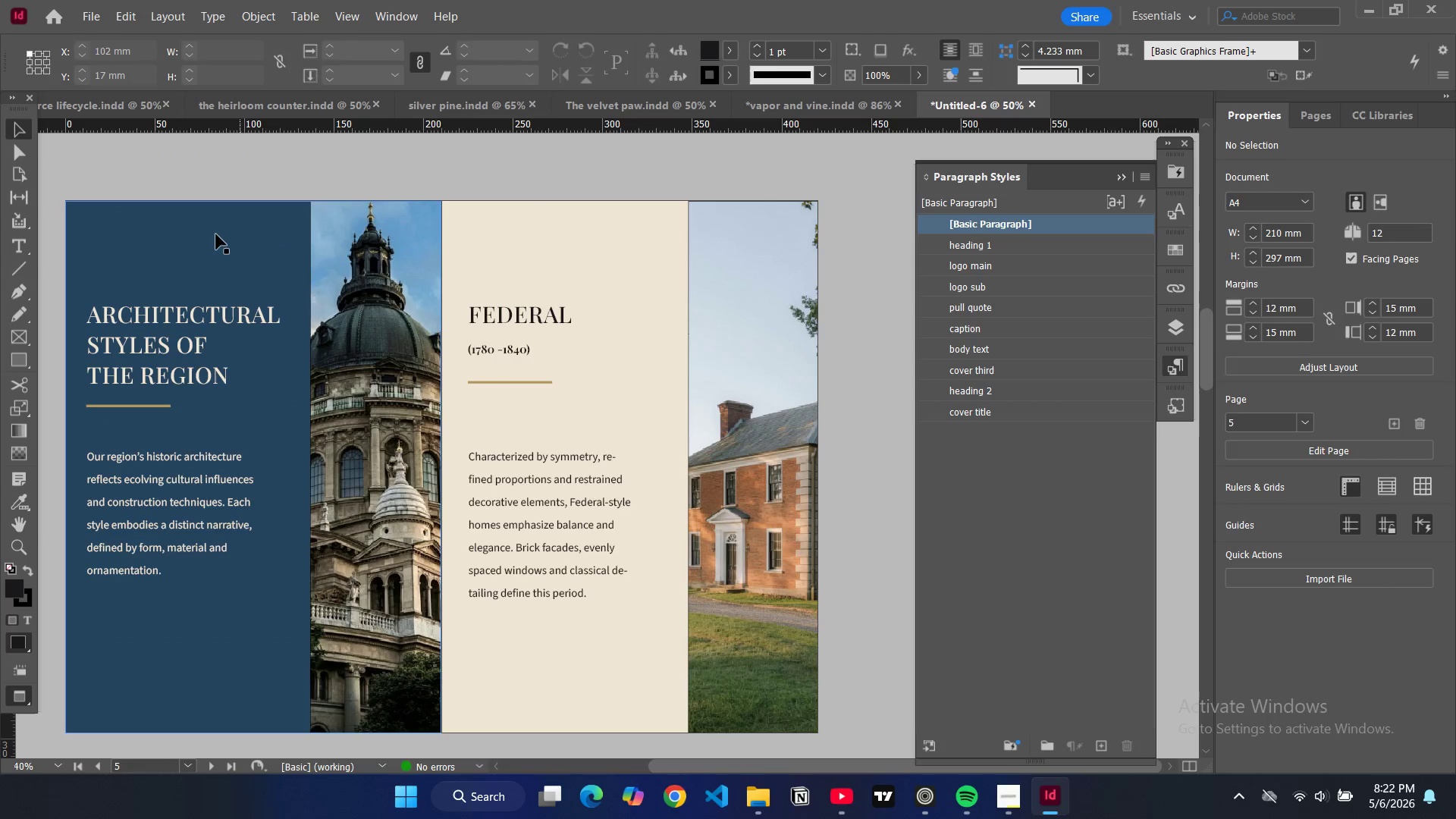 
hold_key(key=ShiftLeft, duration=1.5)
left_click([193, 249])
 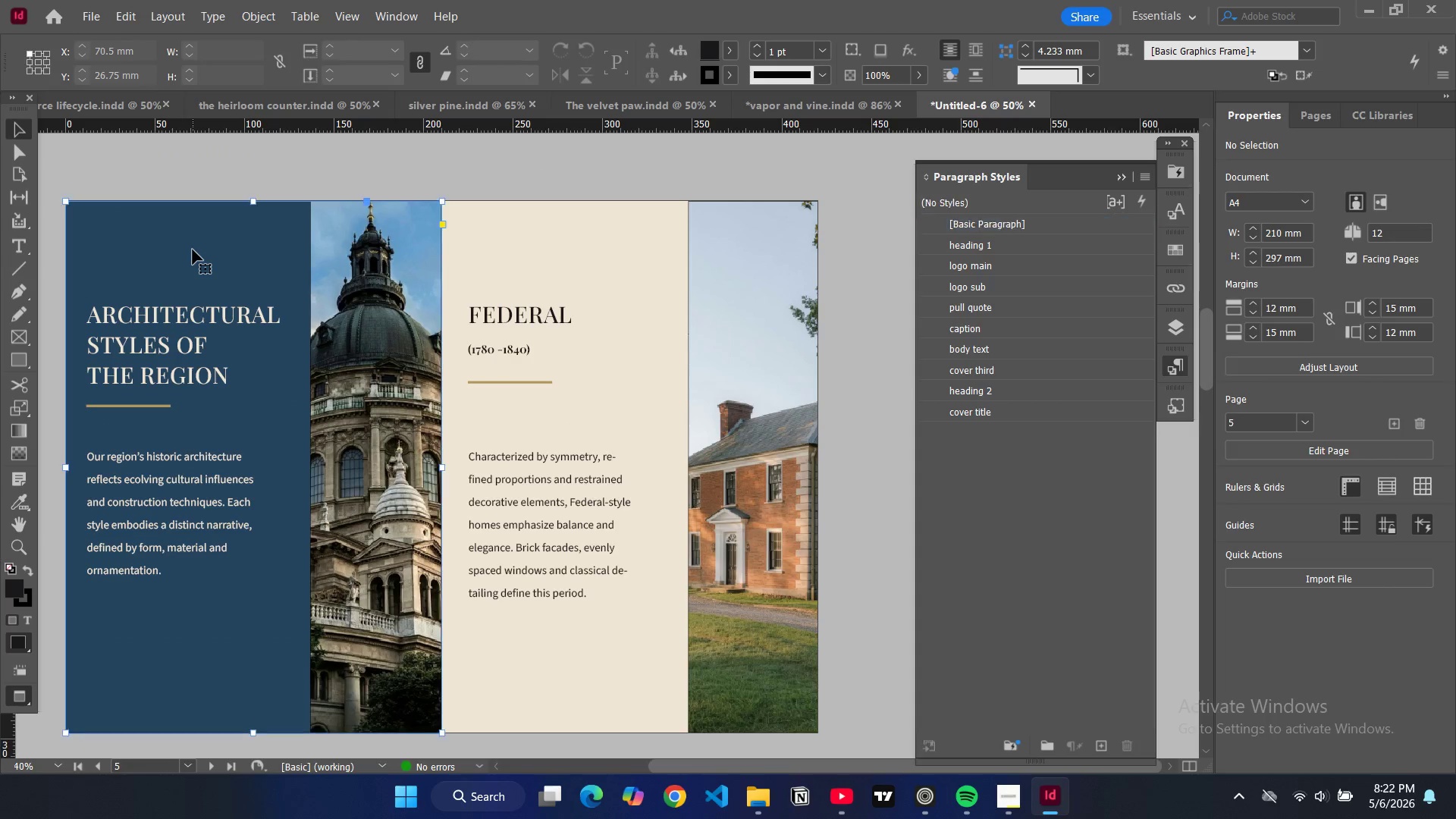 
hold_key(key=ShiftLeft, duration=1.5)
left_click([203, 318])
 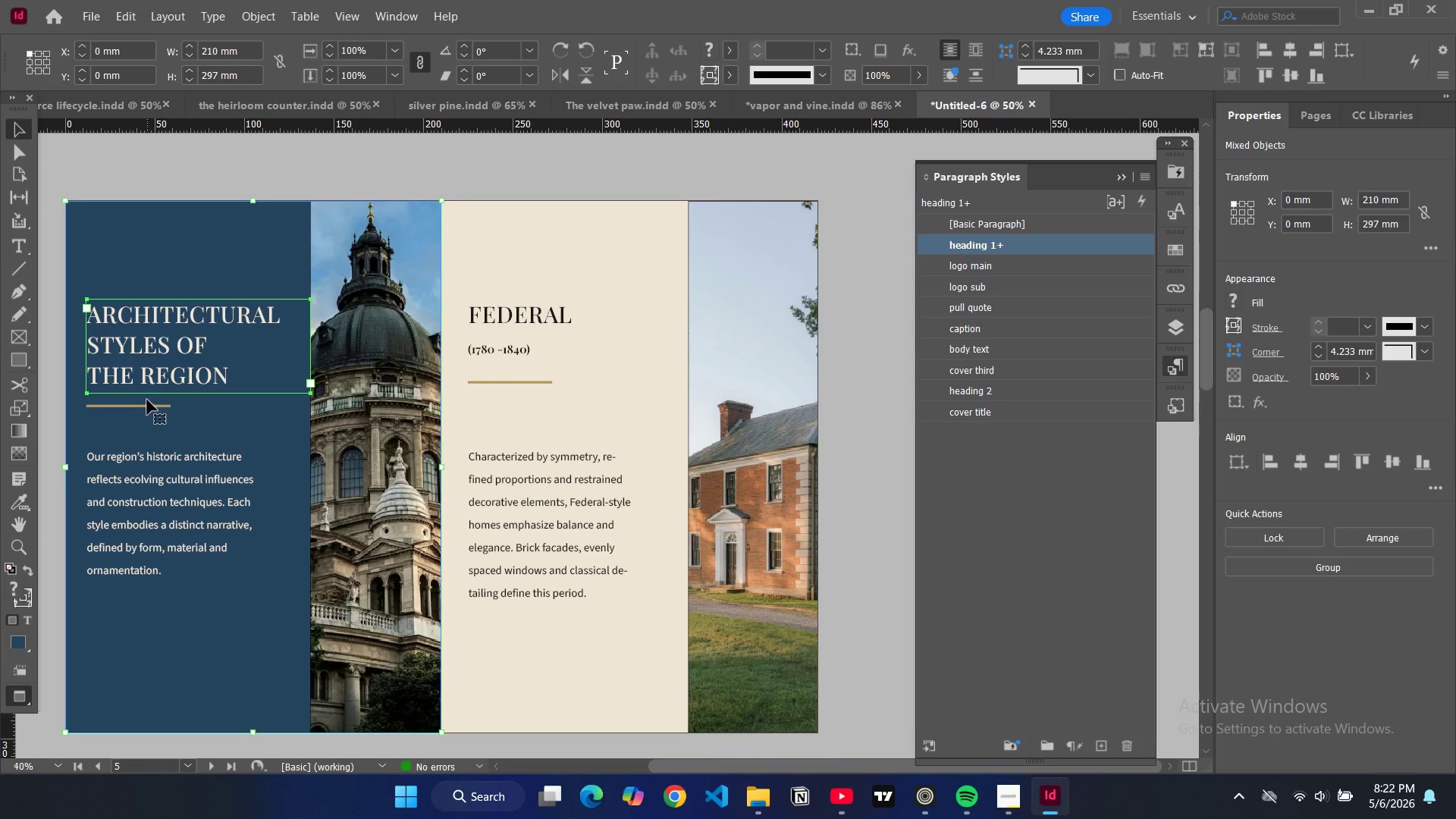 
hold_key(key=ShiftLeft, duration=1.5)
left_click([149, 406])
 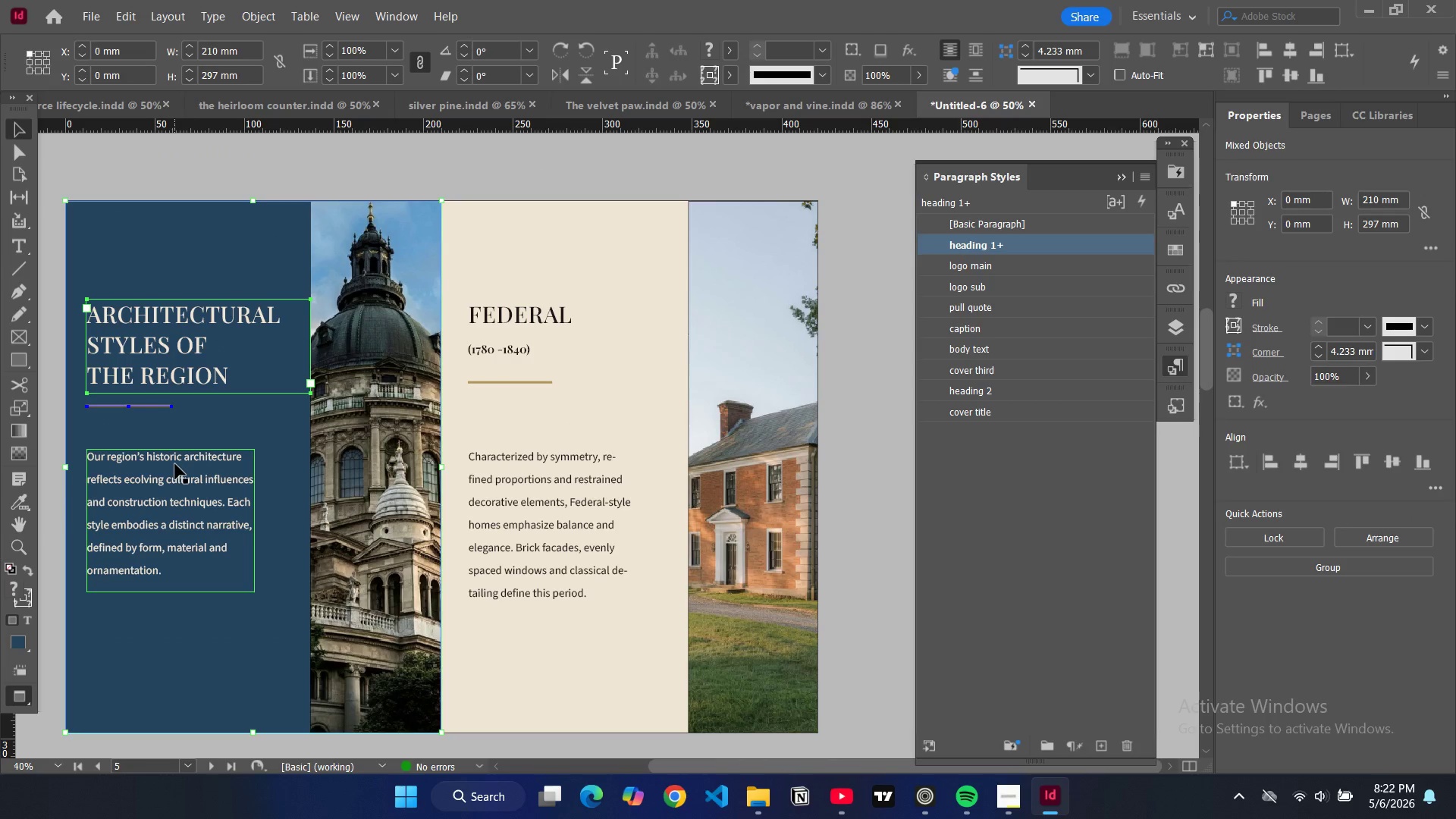 
left_click([175, 464])
 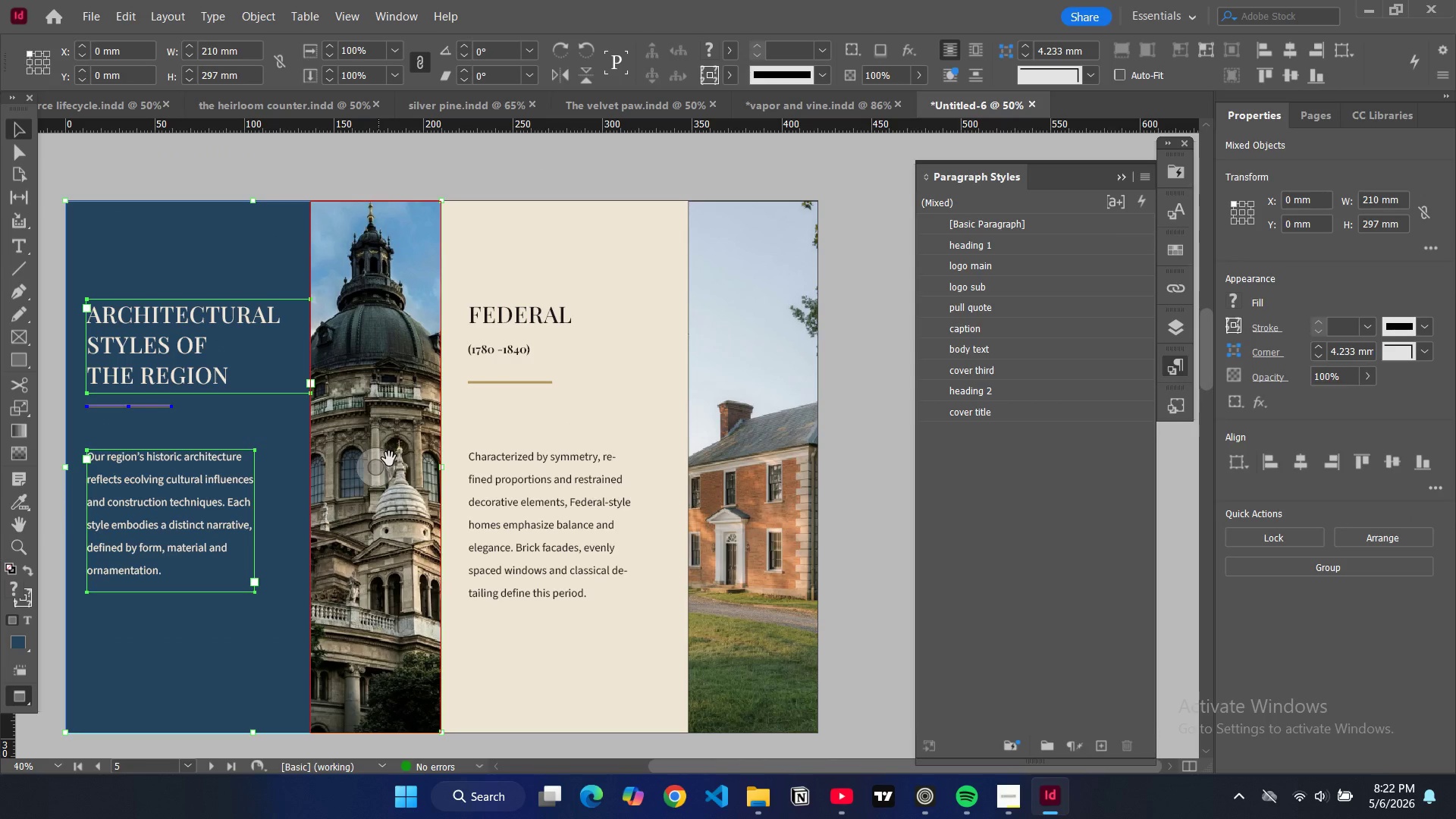 
left_click([389, 459])
 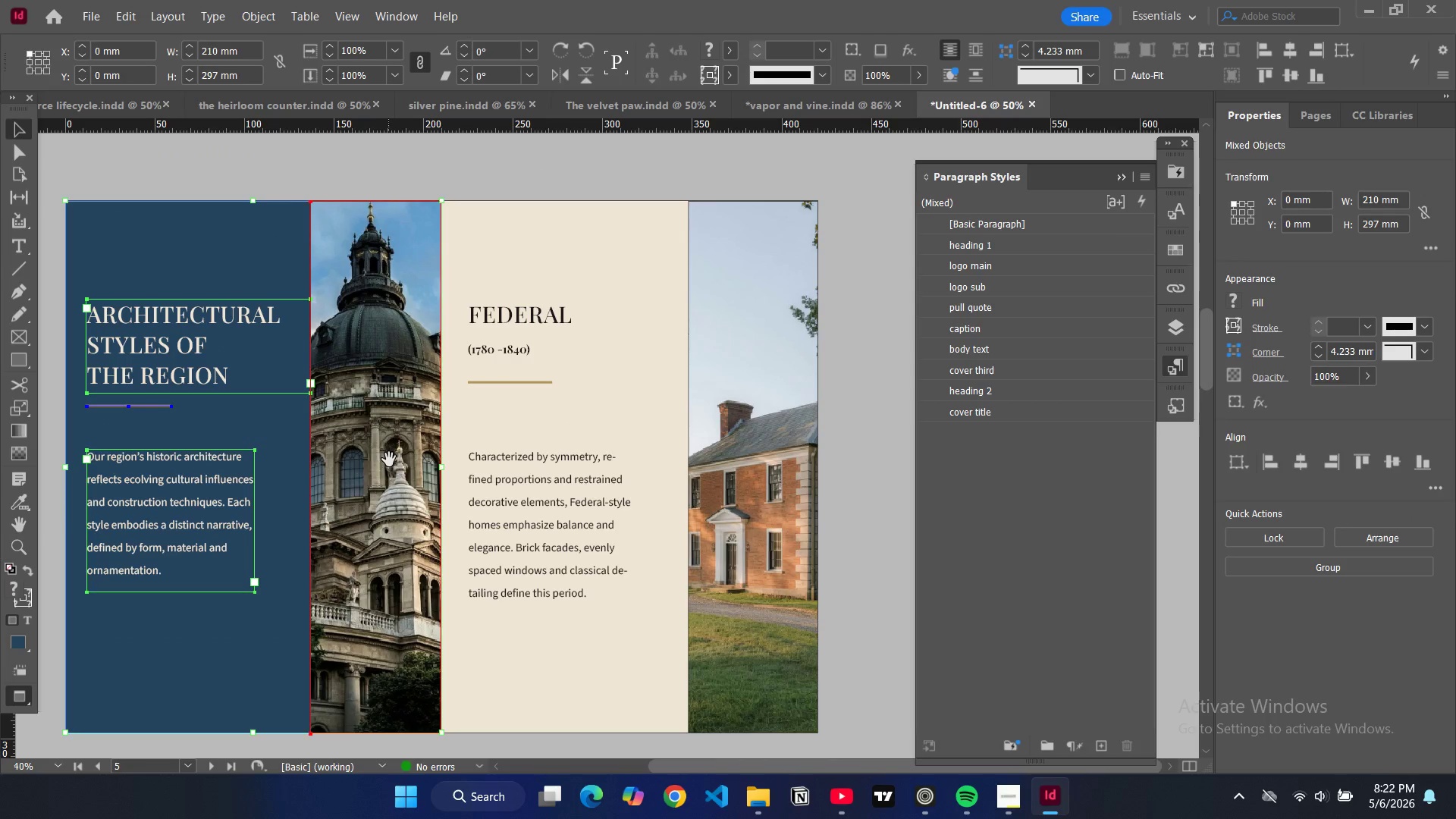 
hold_key(key=ShiftLeft, duration=1.5)
 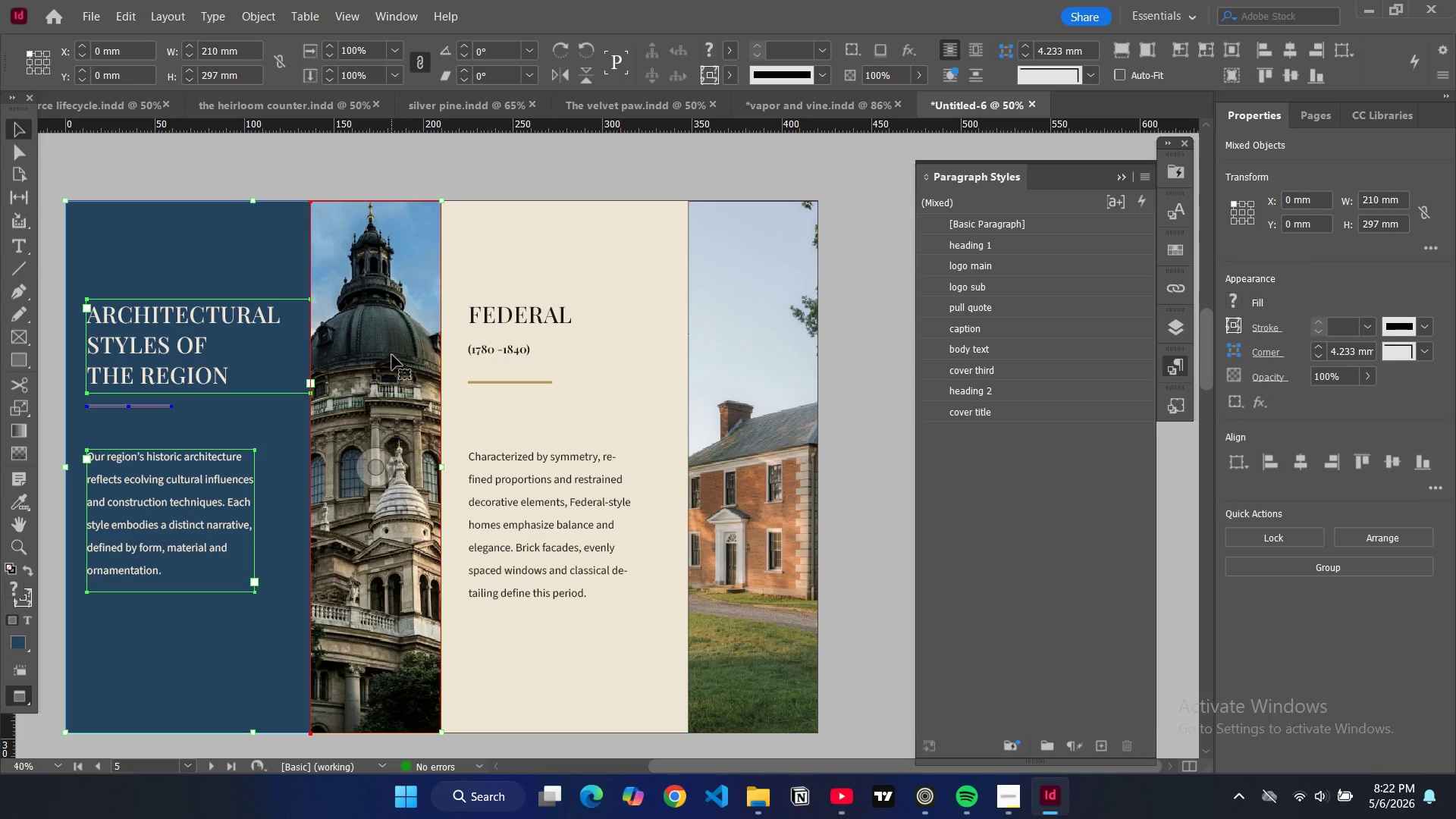 
key(Control+Shift+ShiftLeft)
 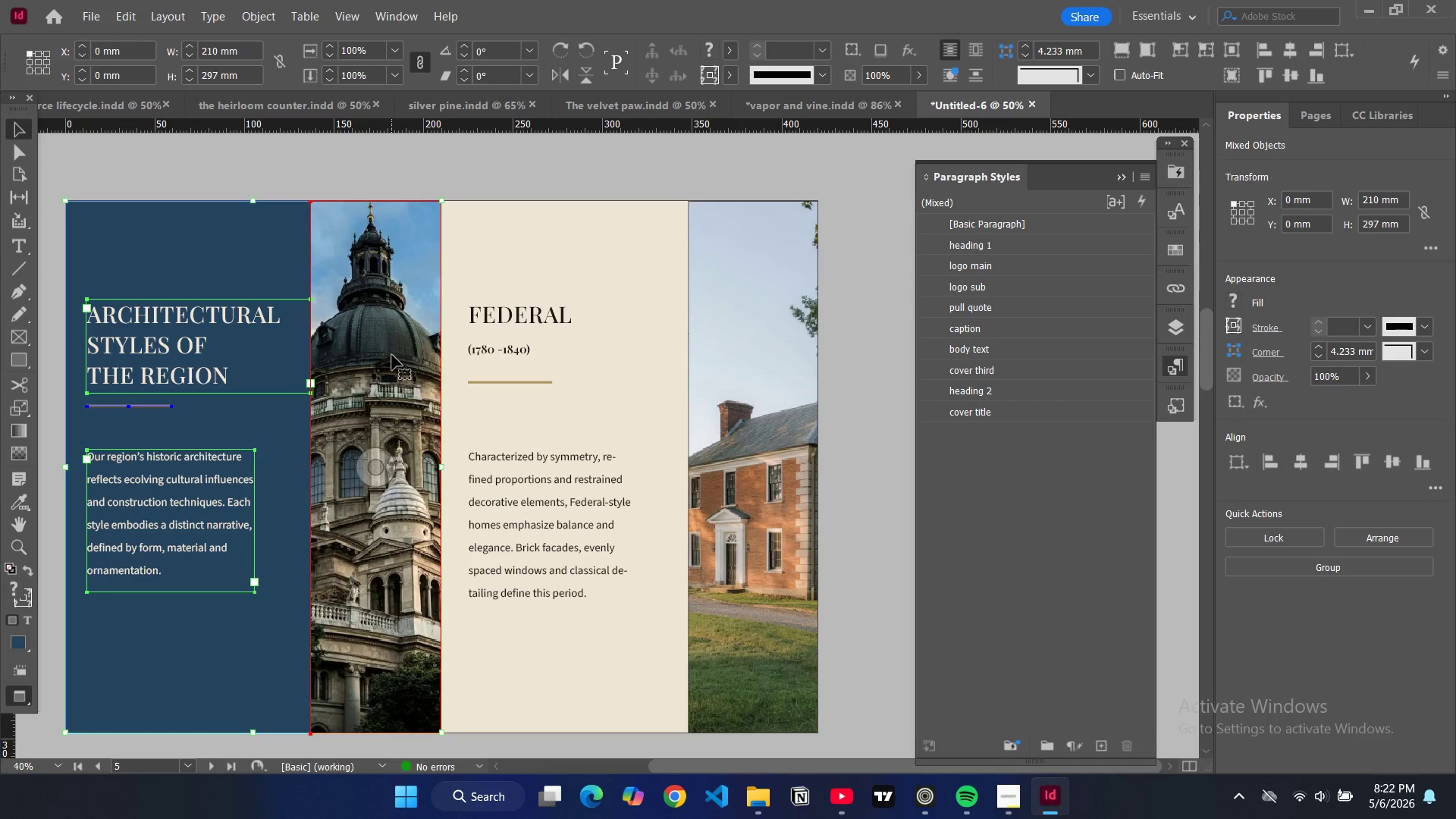 
key(Control+Shift+ShiftLeft)
 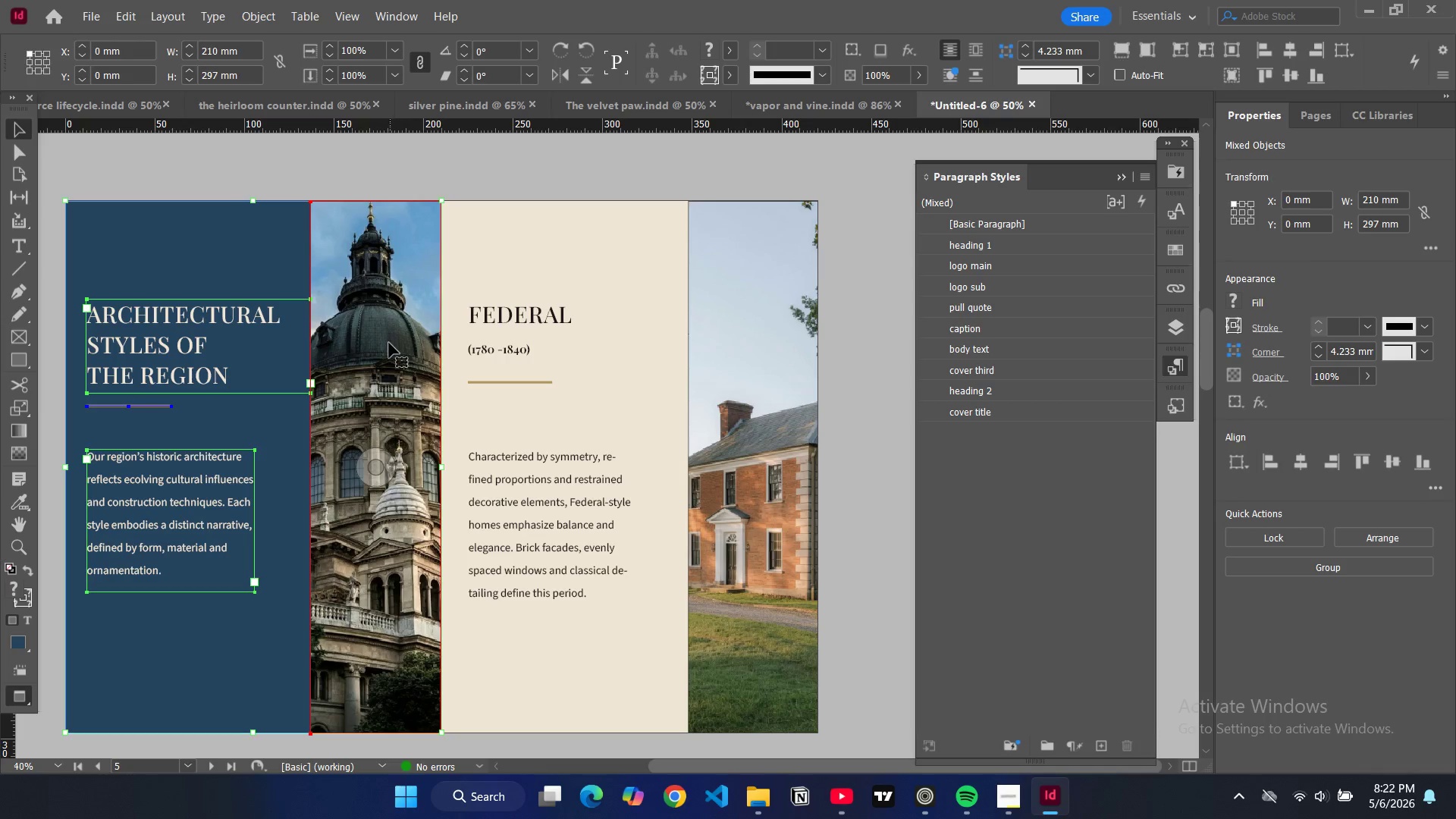 
key(Control+Shift+ShiftLeft)
 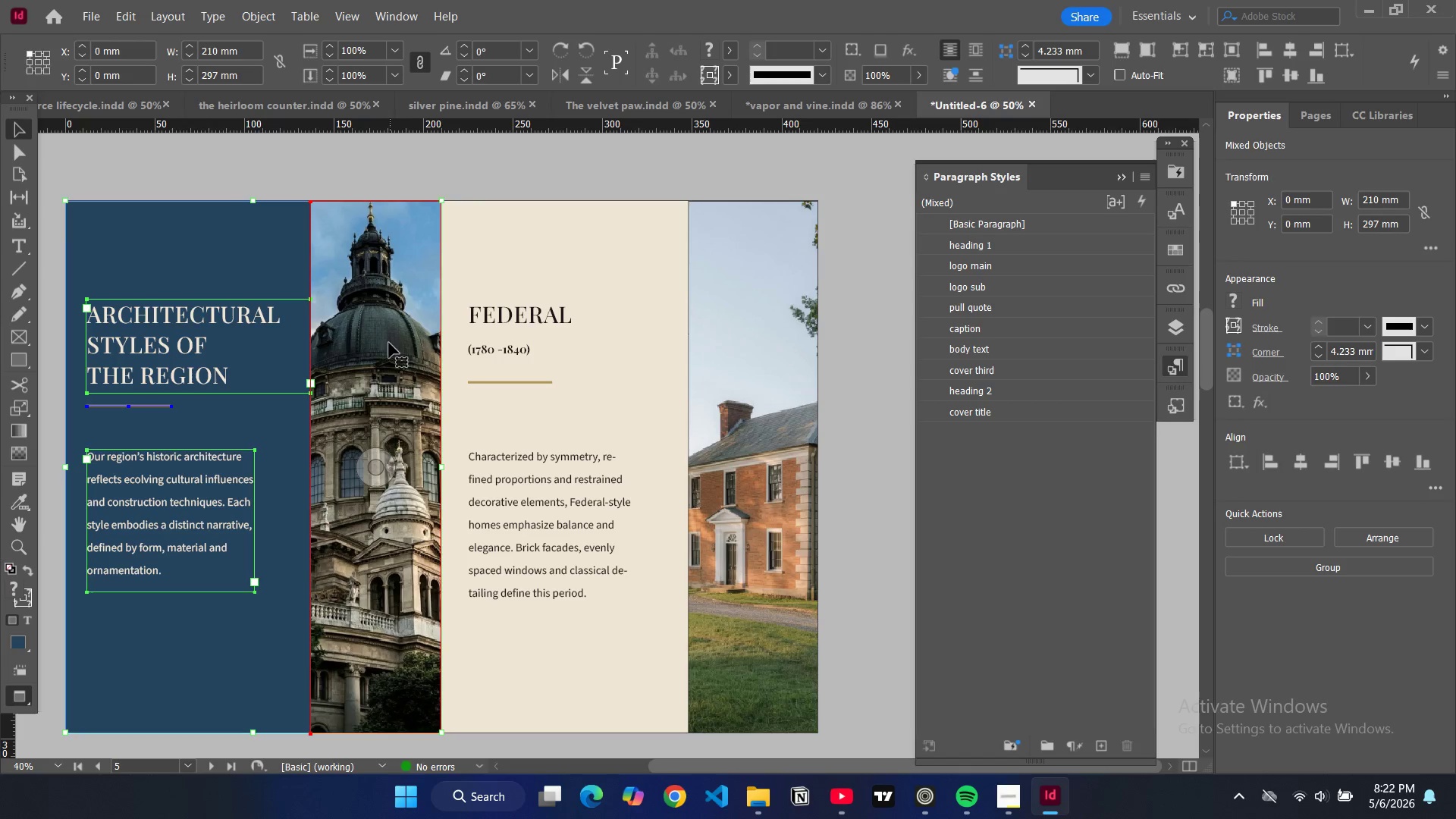 
key(Control+Shift+ShiftLeft)
 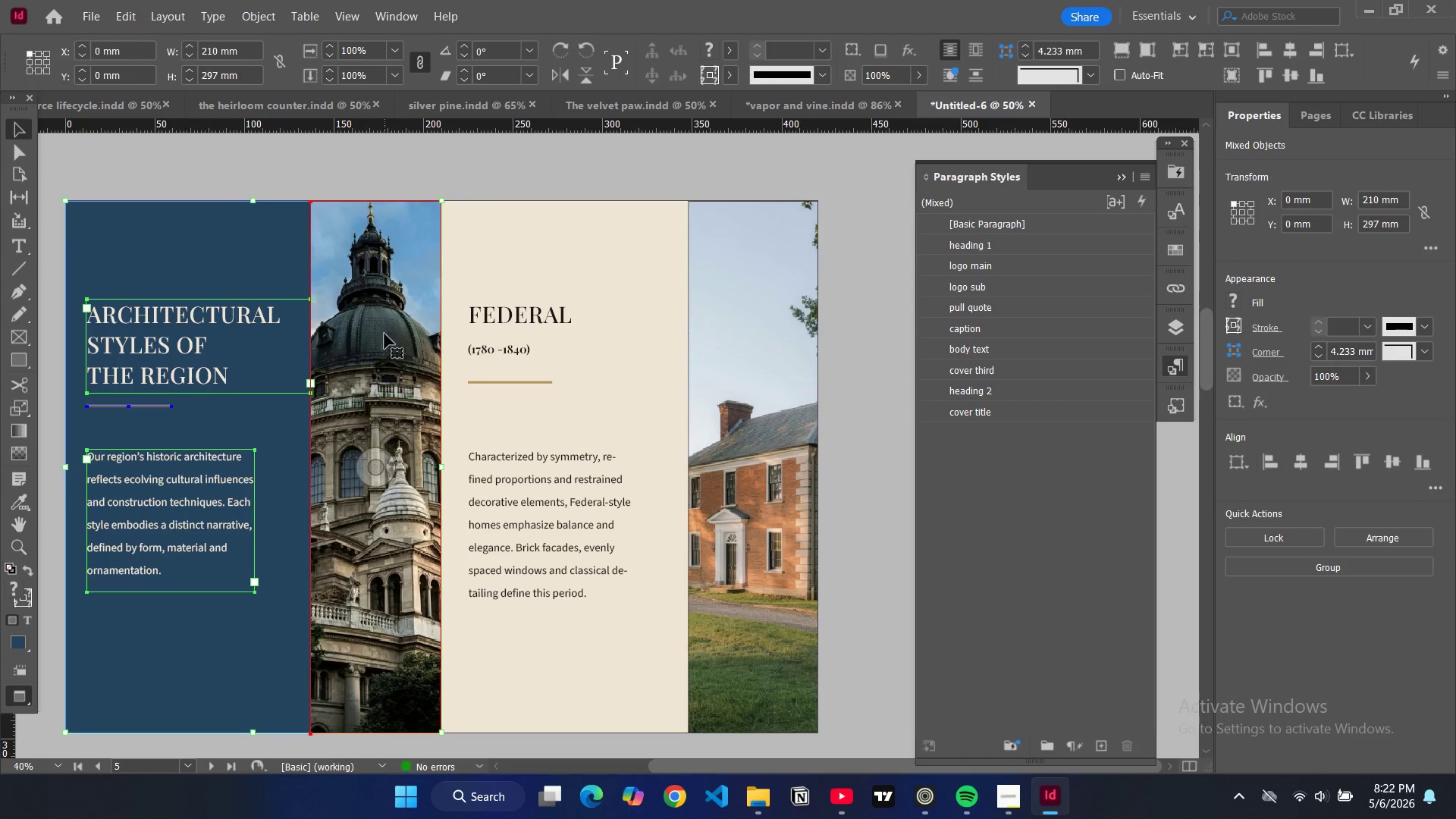 
key(Control+Shift+ShiftLeft)
 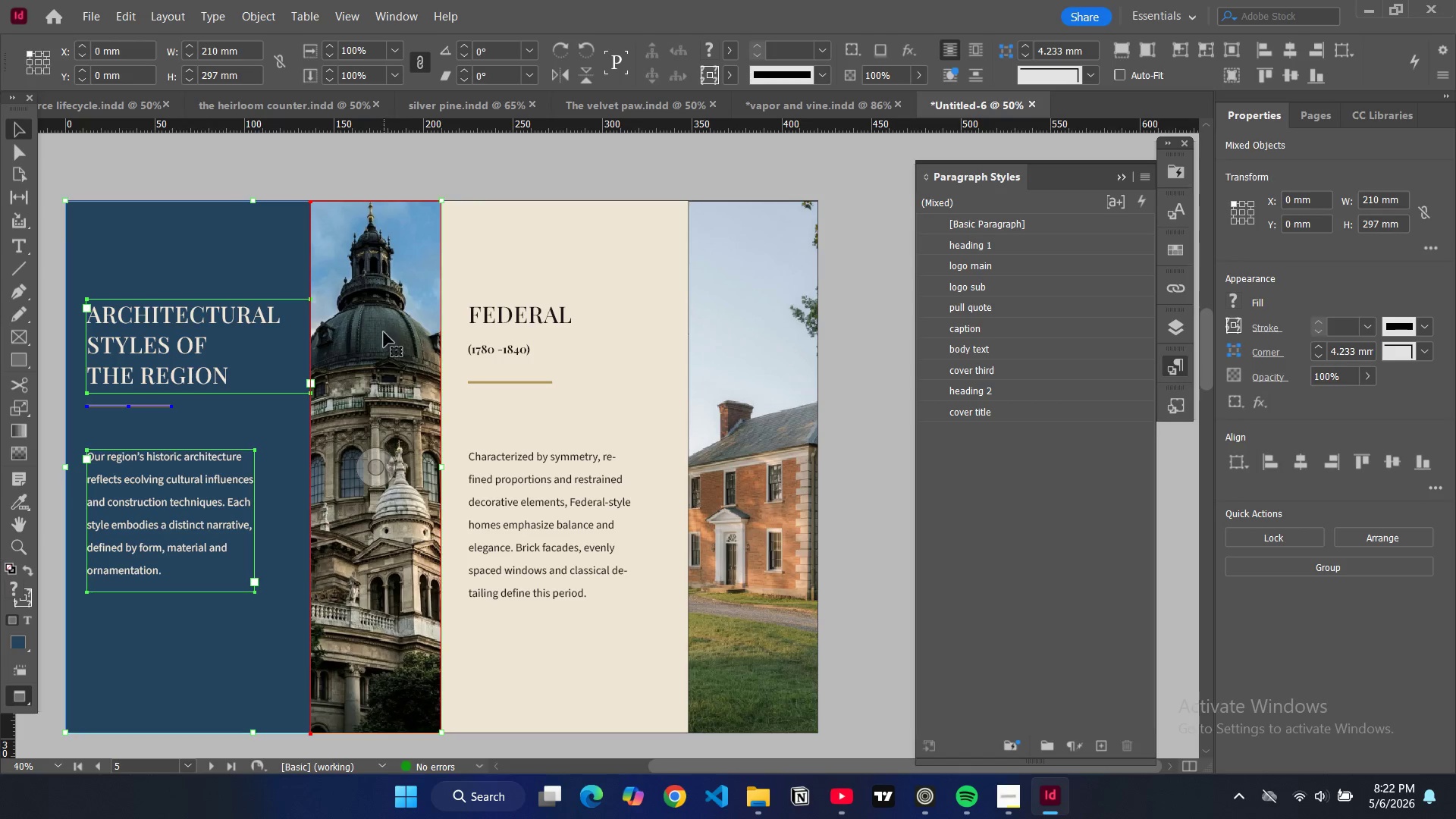 
key(Control+Shift+ShiftLeft)
 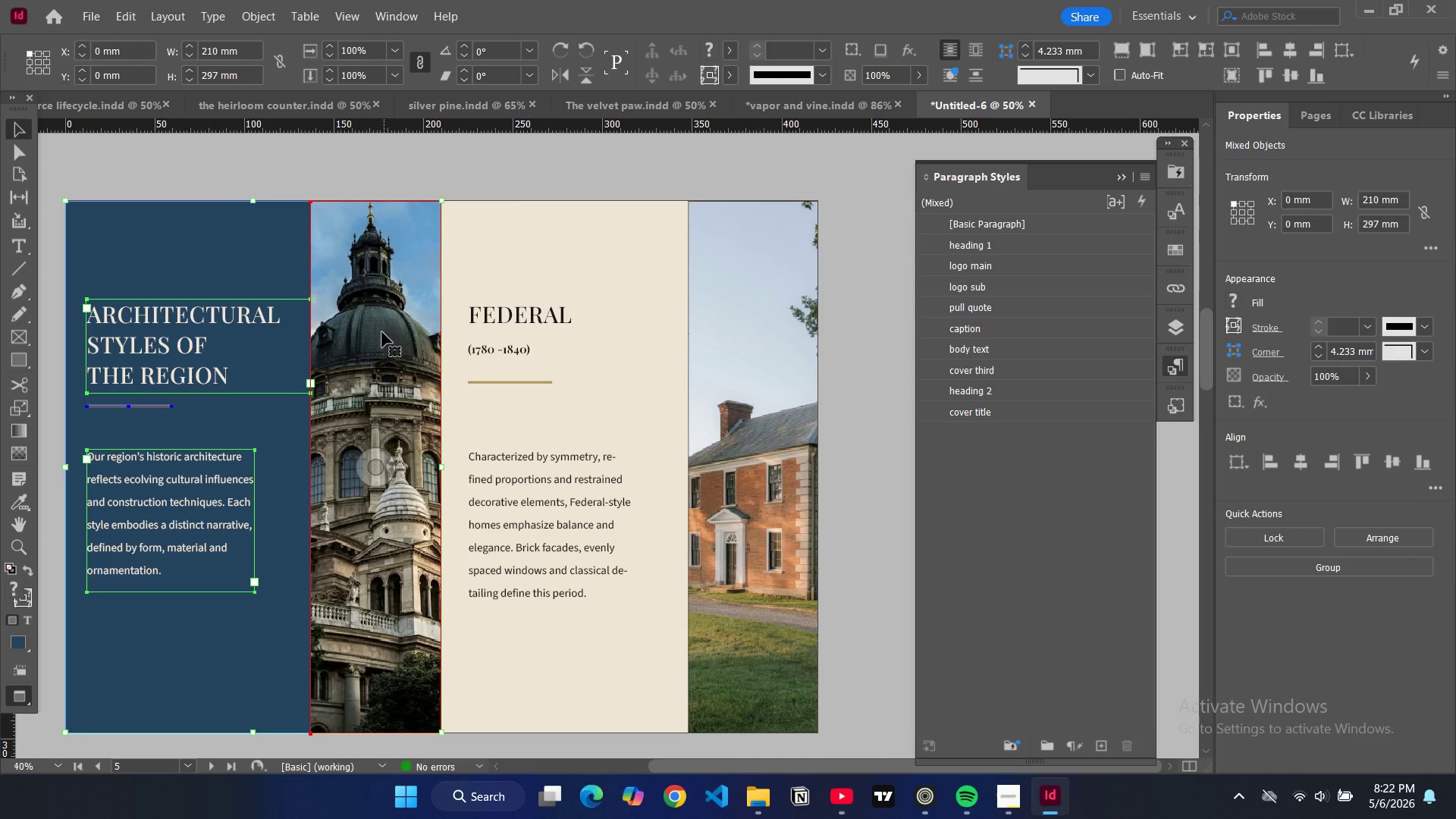 
key(Control+C)
 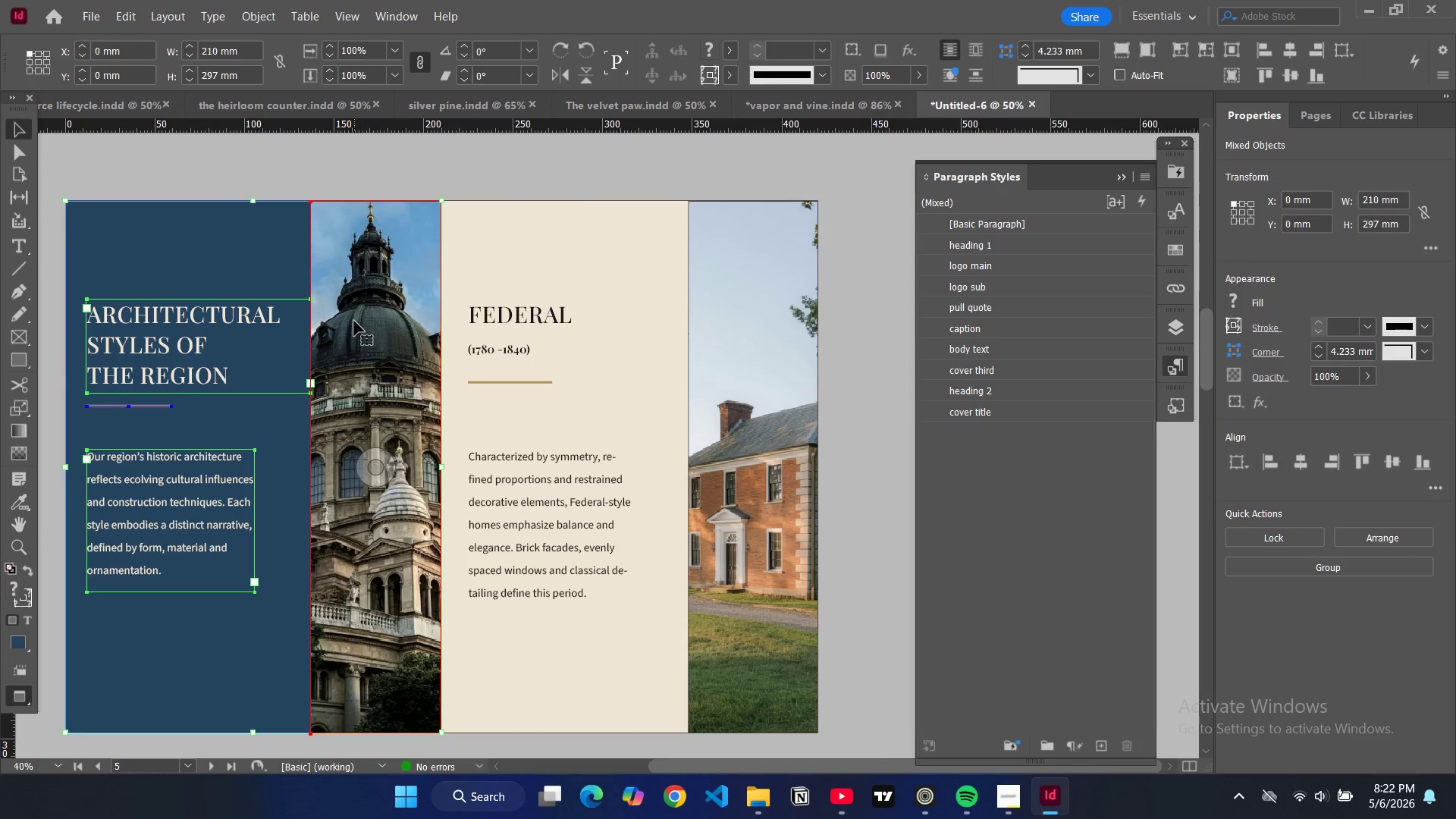 
left_click([333, 395])
 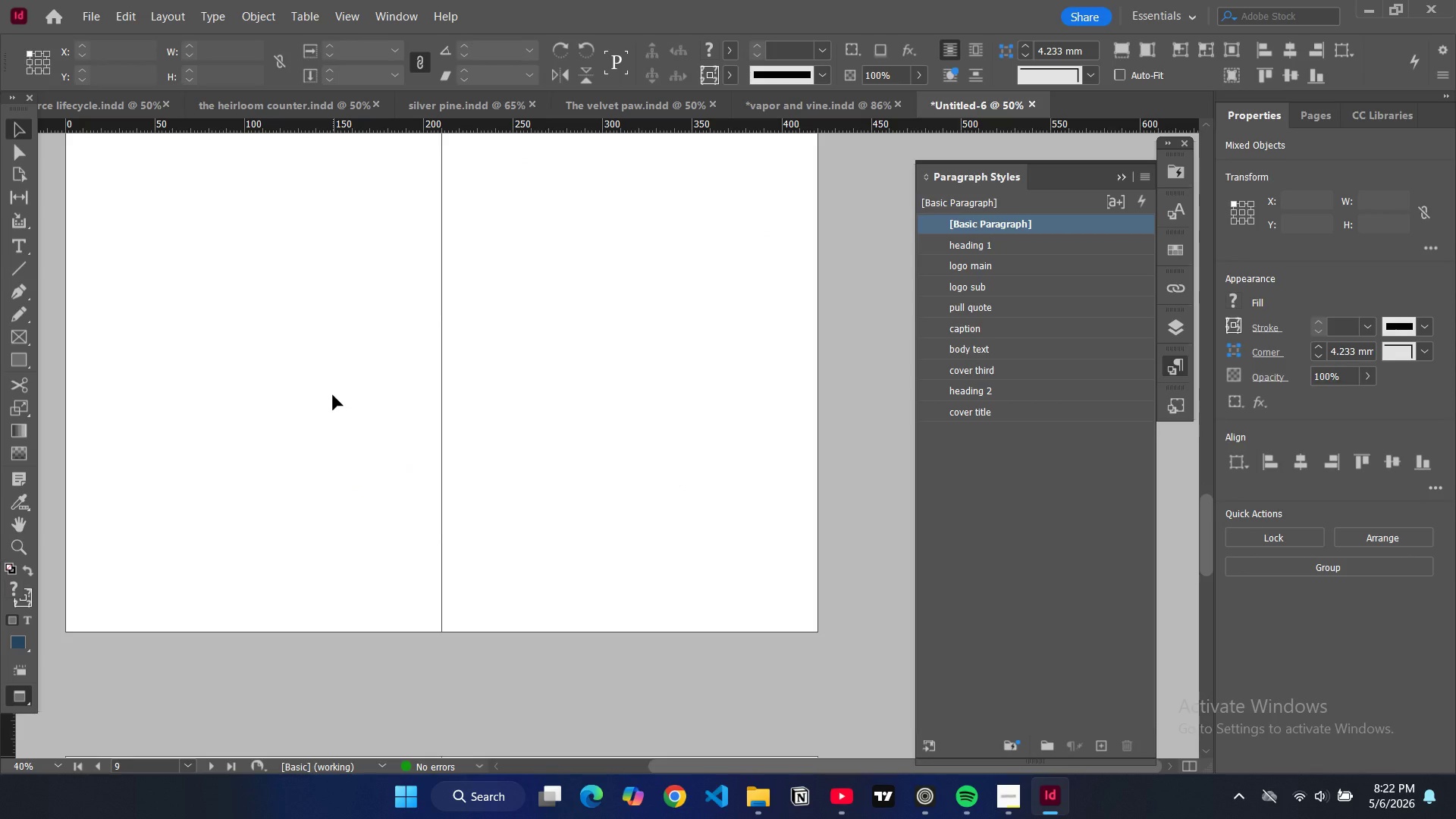 
scroll: coordinate [349, 384], scroll_direction: down, amount: 27.0
 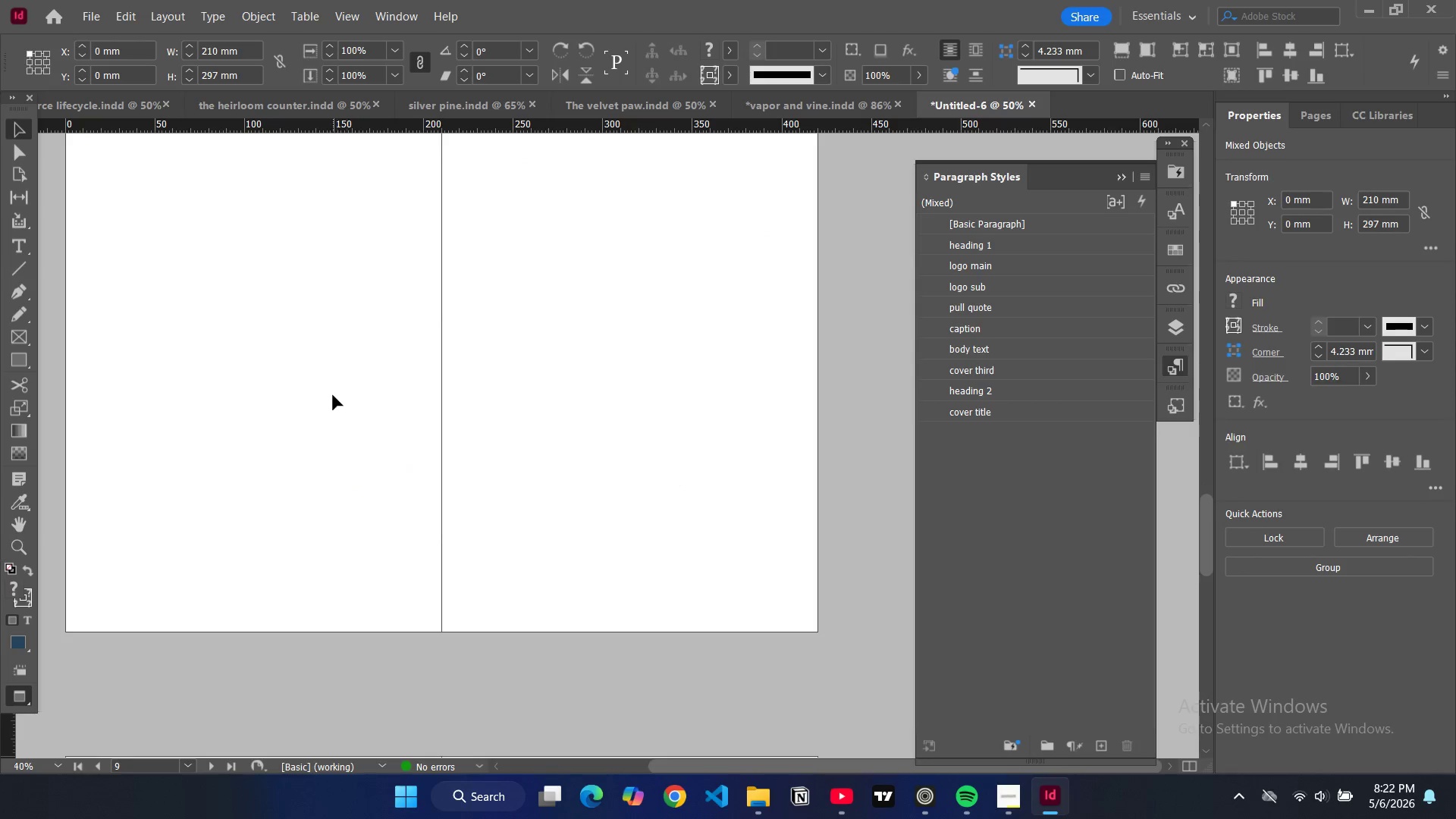 
key(W)
 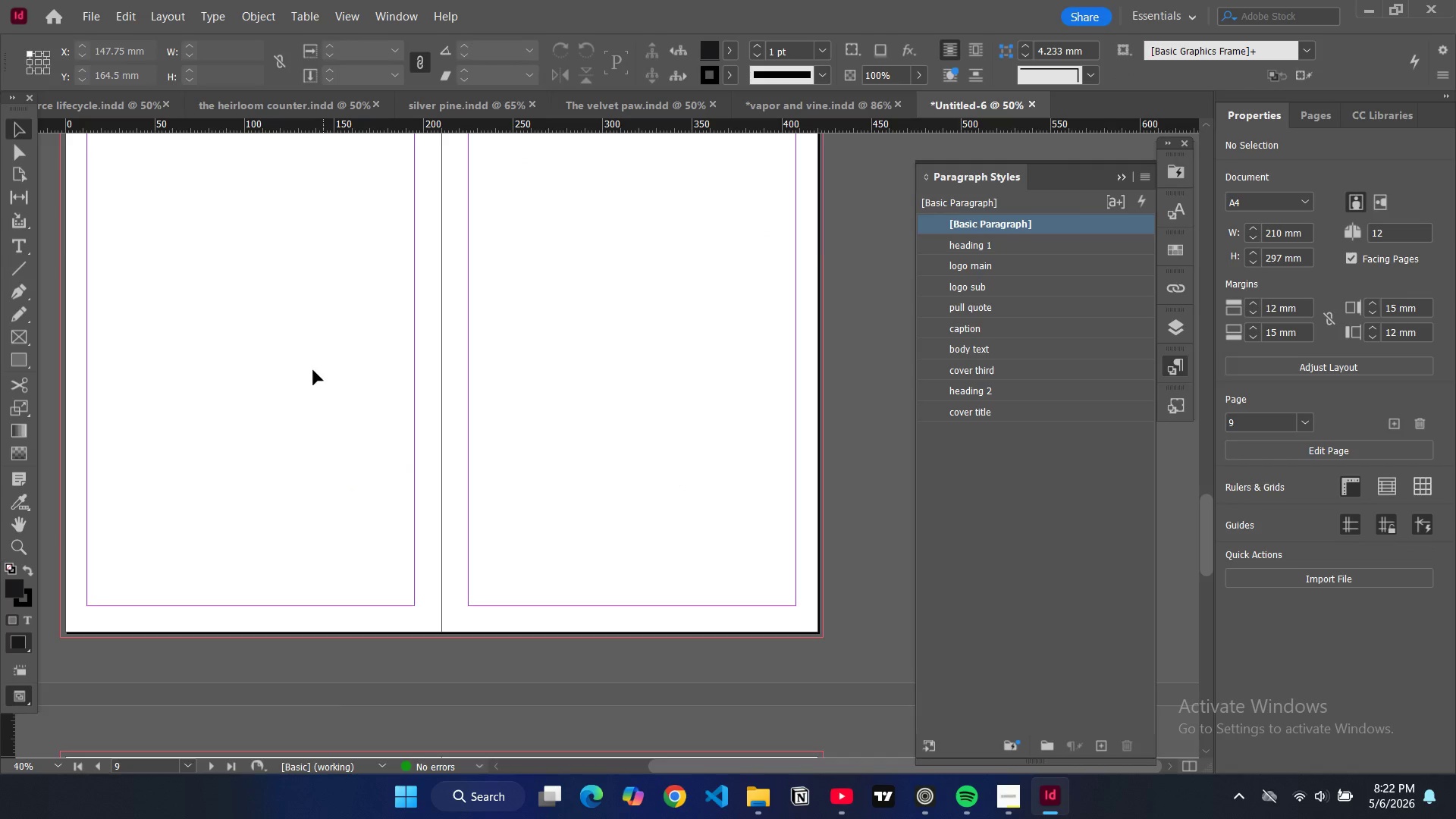 
left_click([308, 353])
 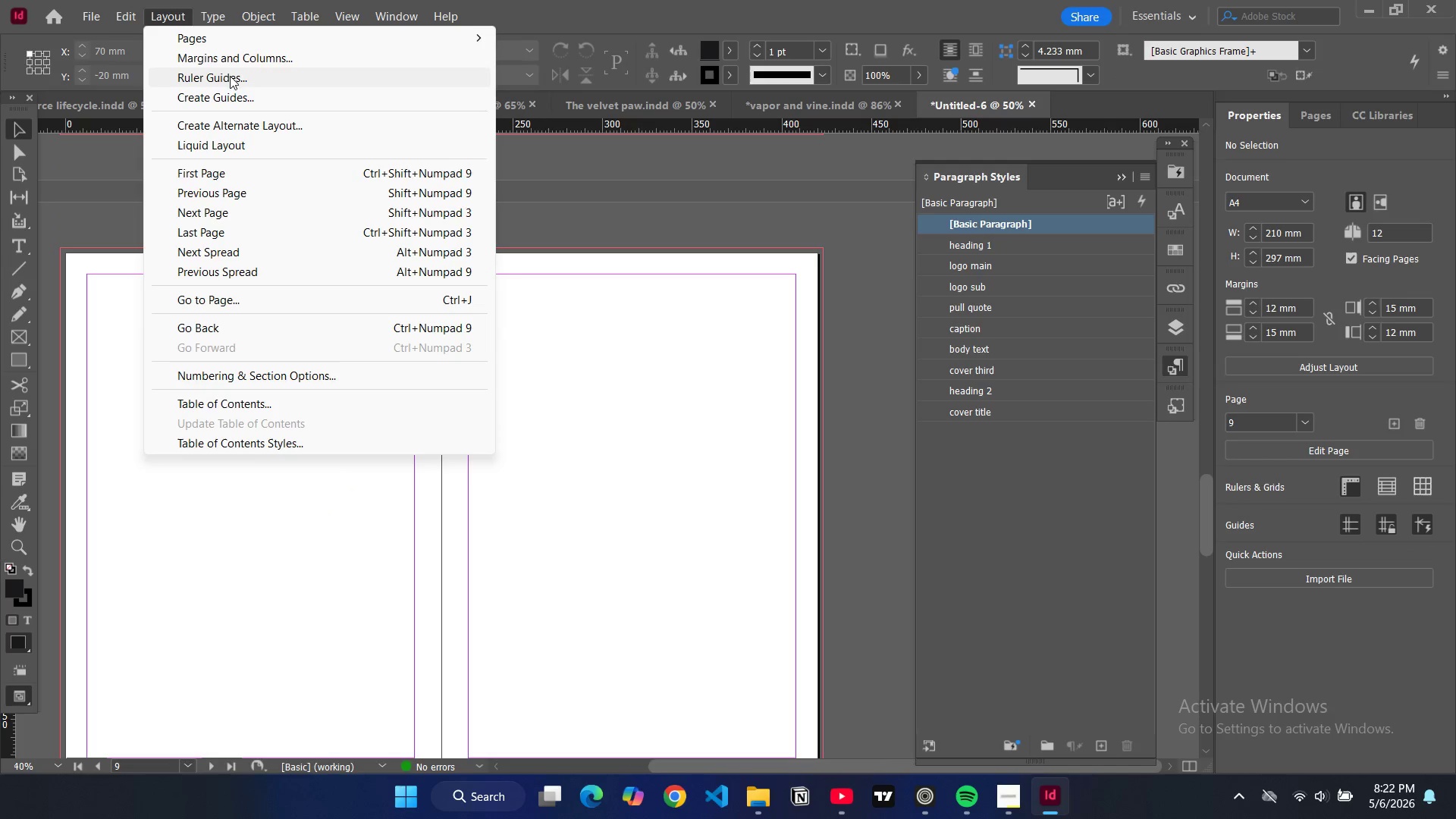 
scroll: coordinate [308, 356], scroll_direction: up, amount: 3.0
 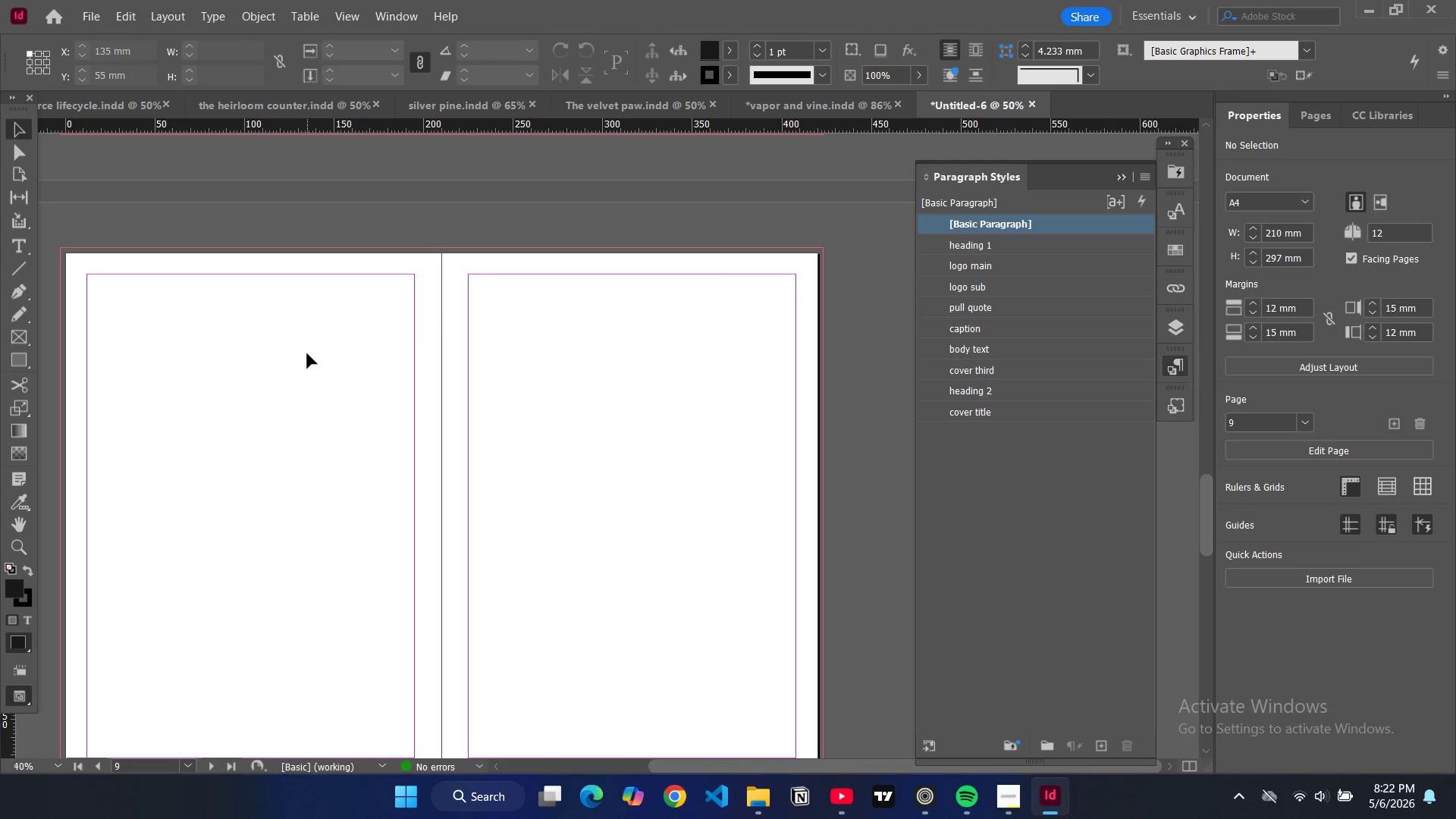 
left_click([233, 95])
 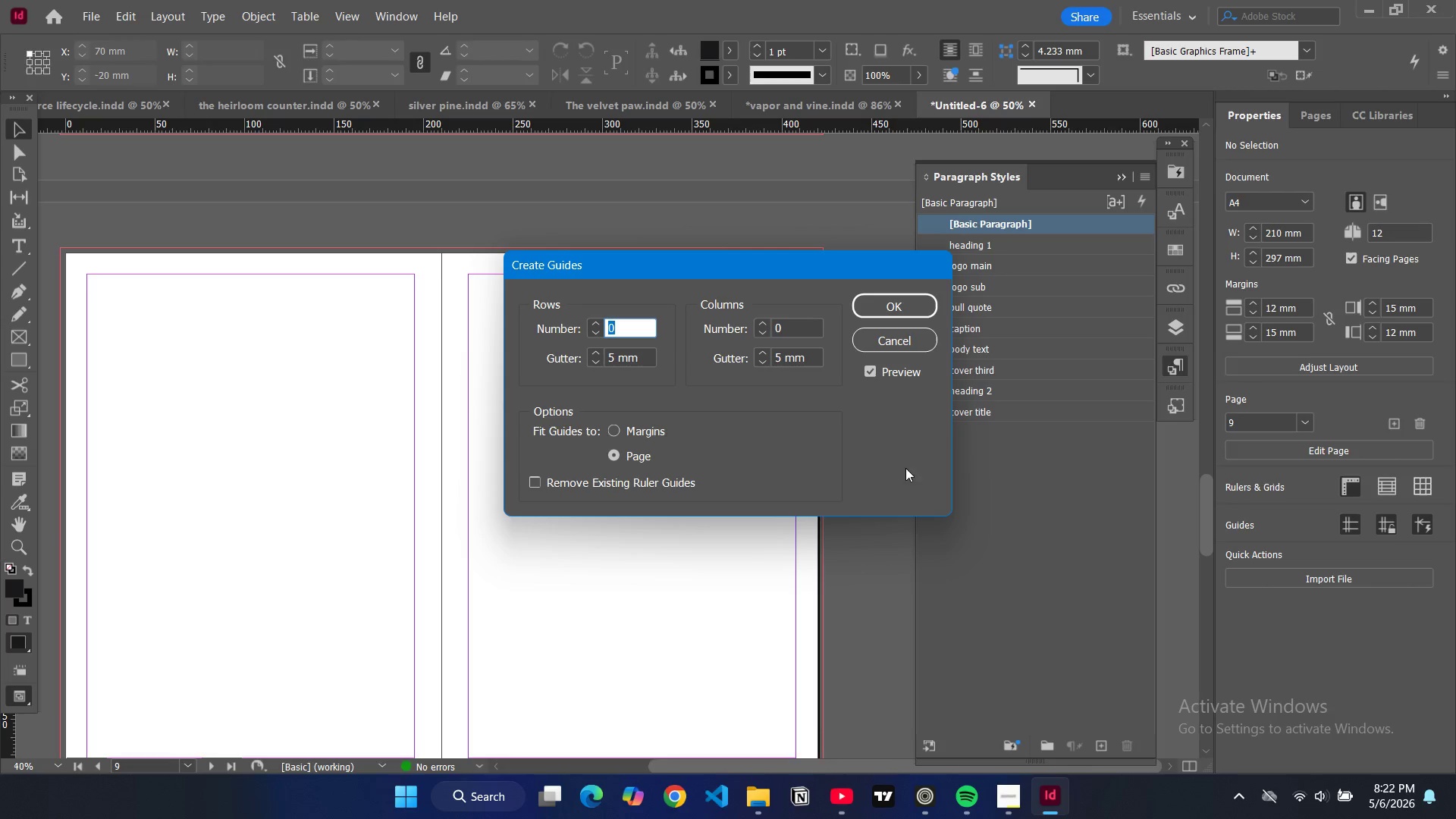 
double_click([885, 344])
 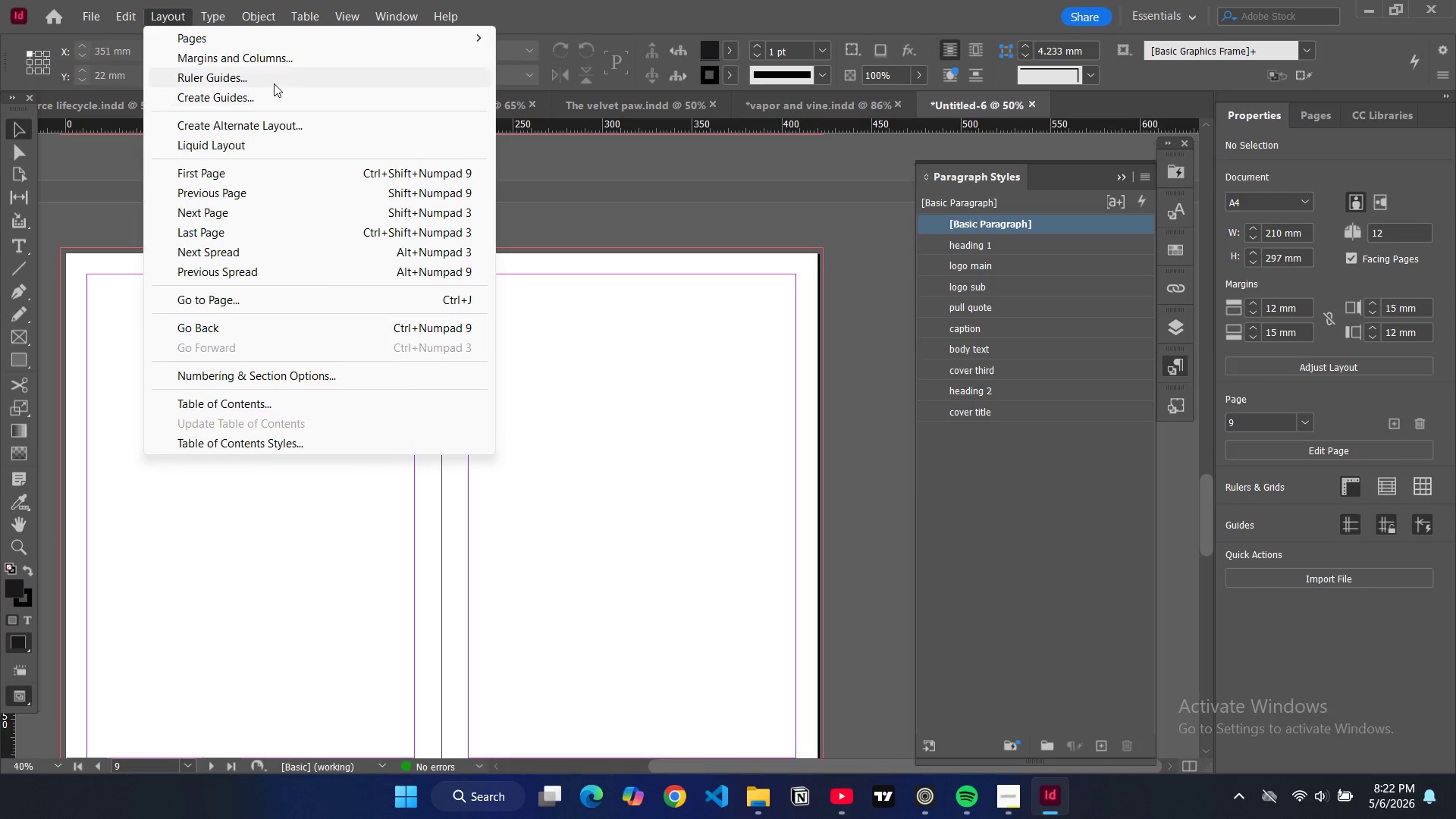 
left_click([275, 61])
 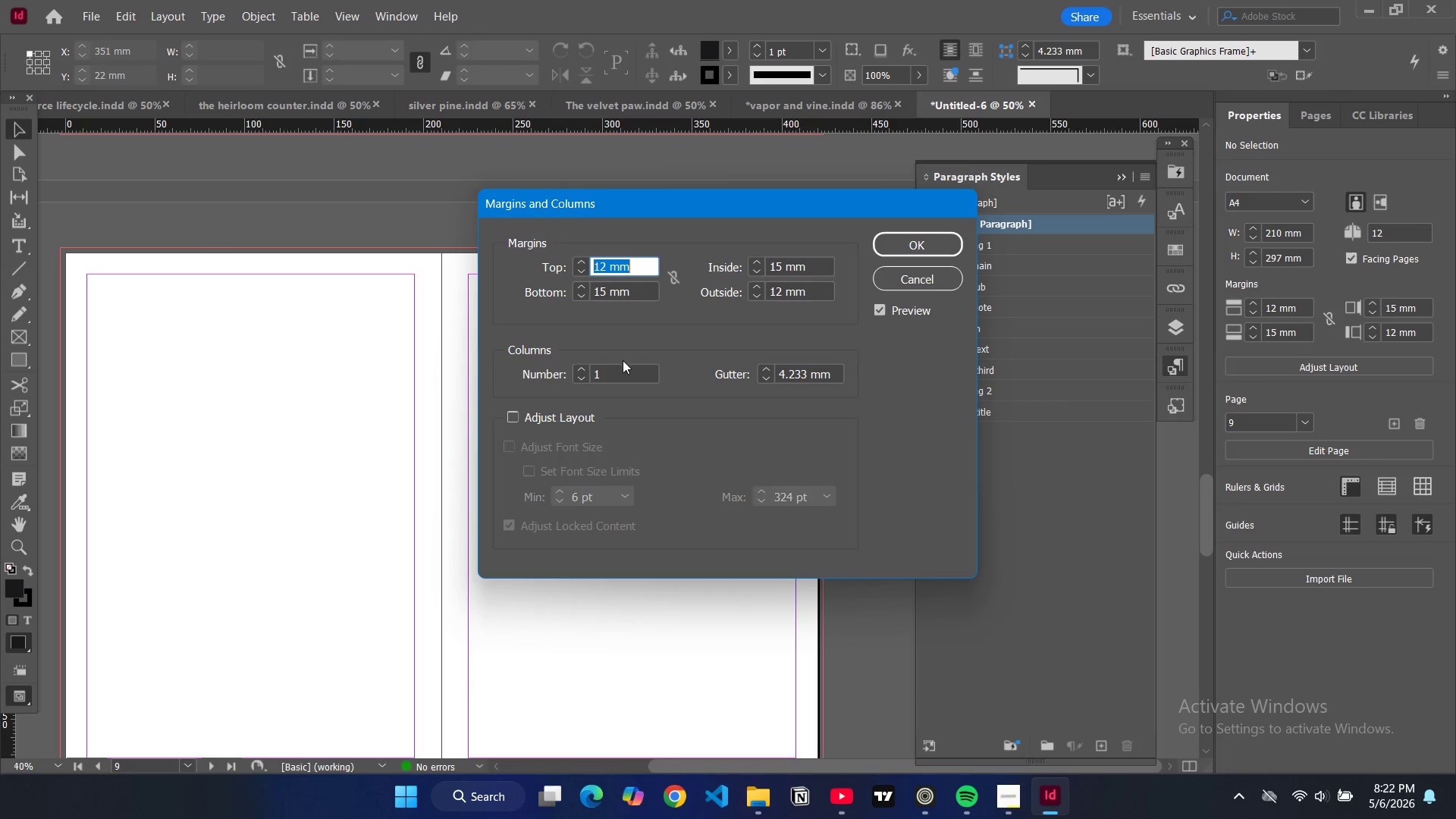 
left_click([621, 369])
 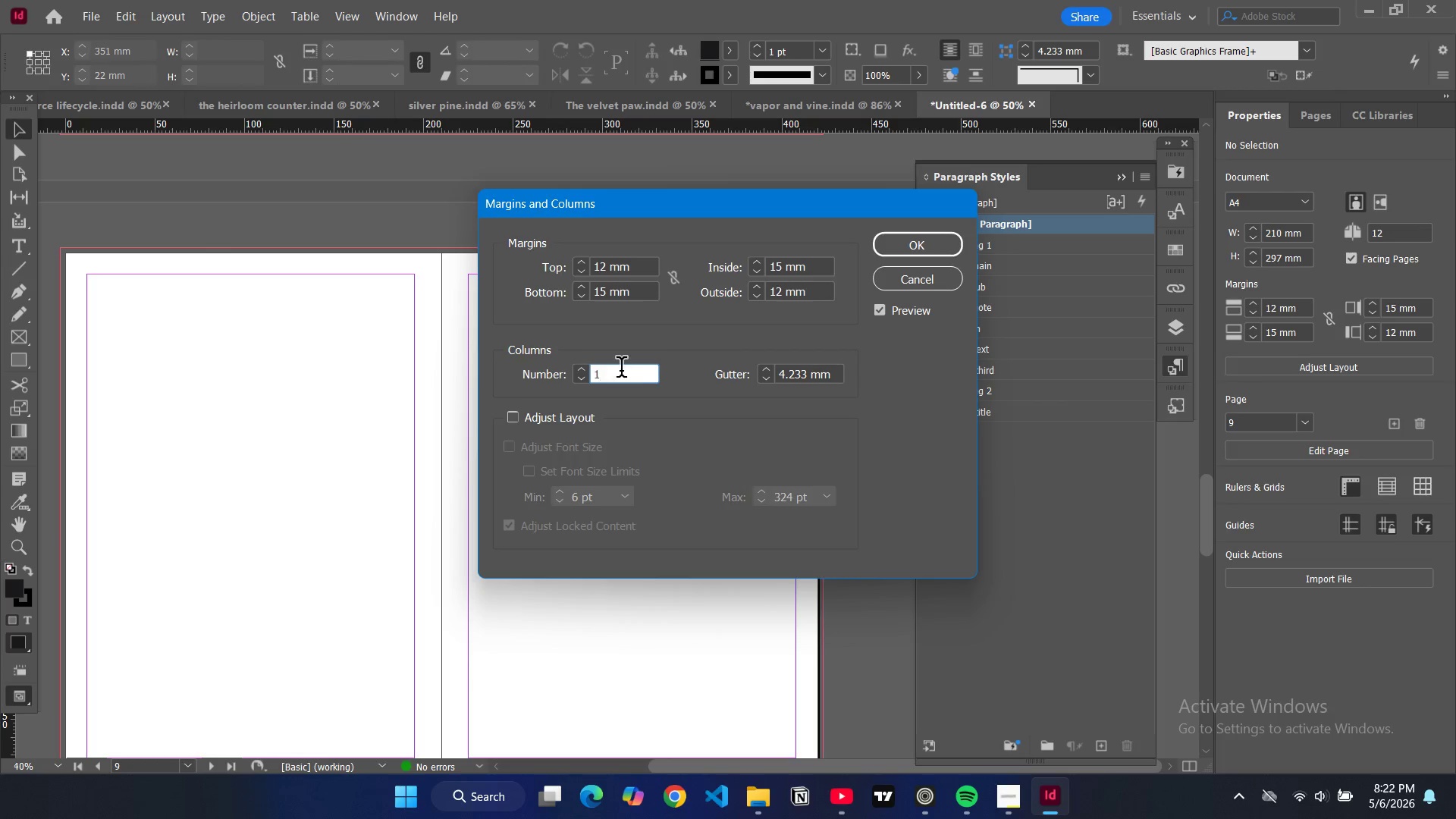 
key(2)
 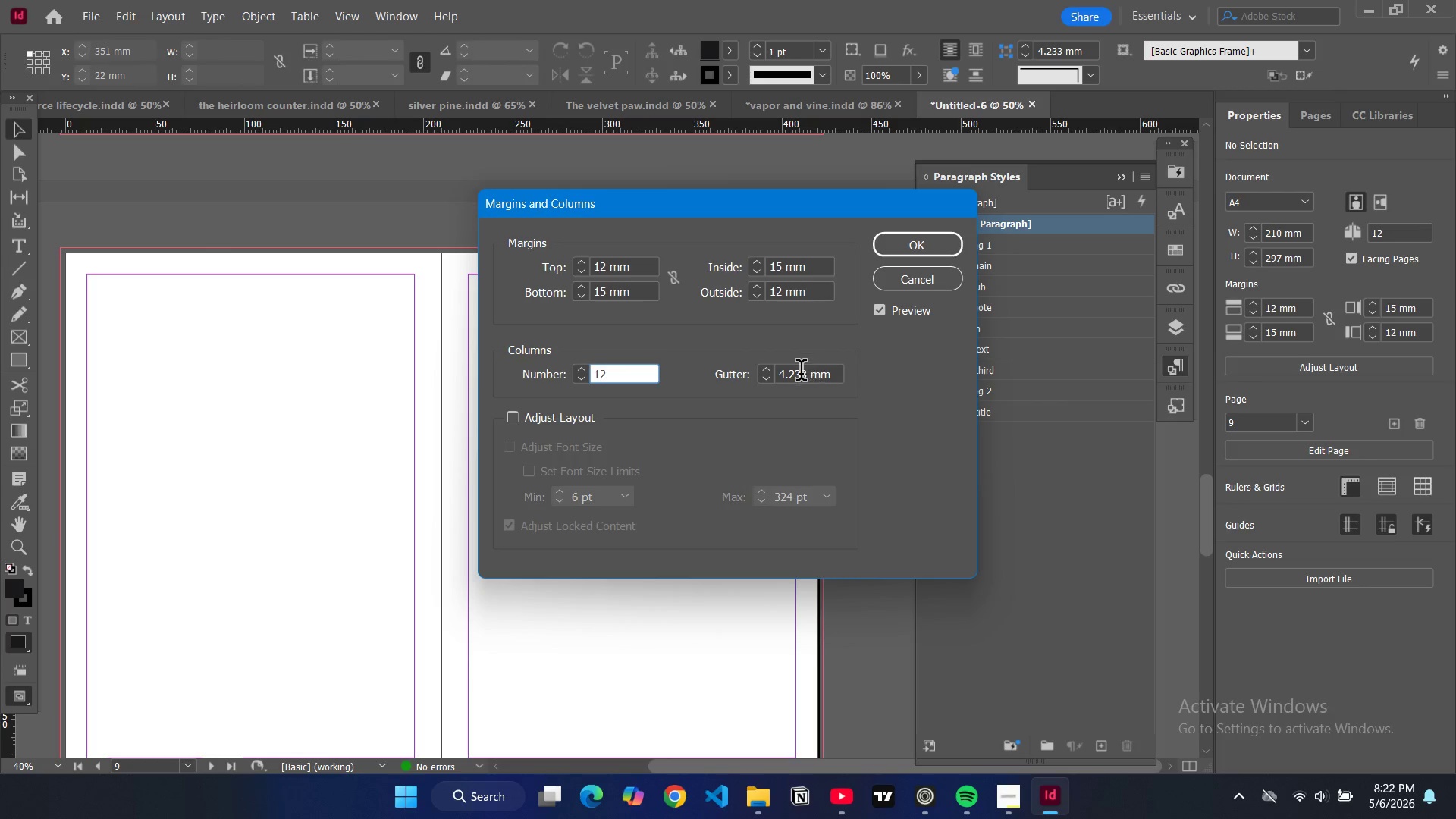 
double_click([799, 373])
 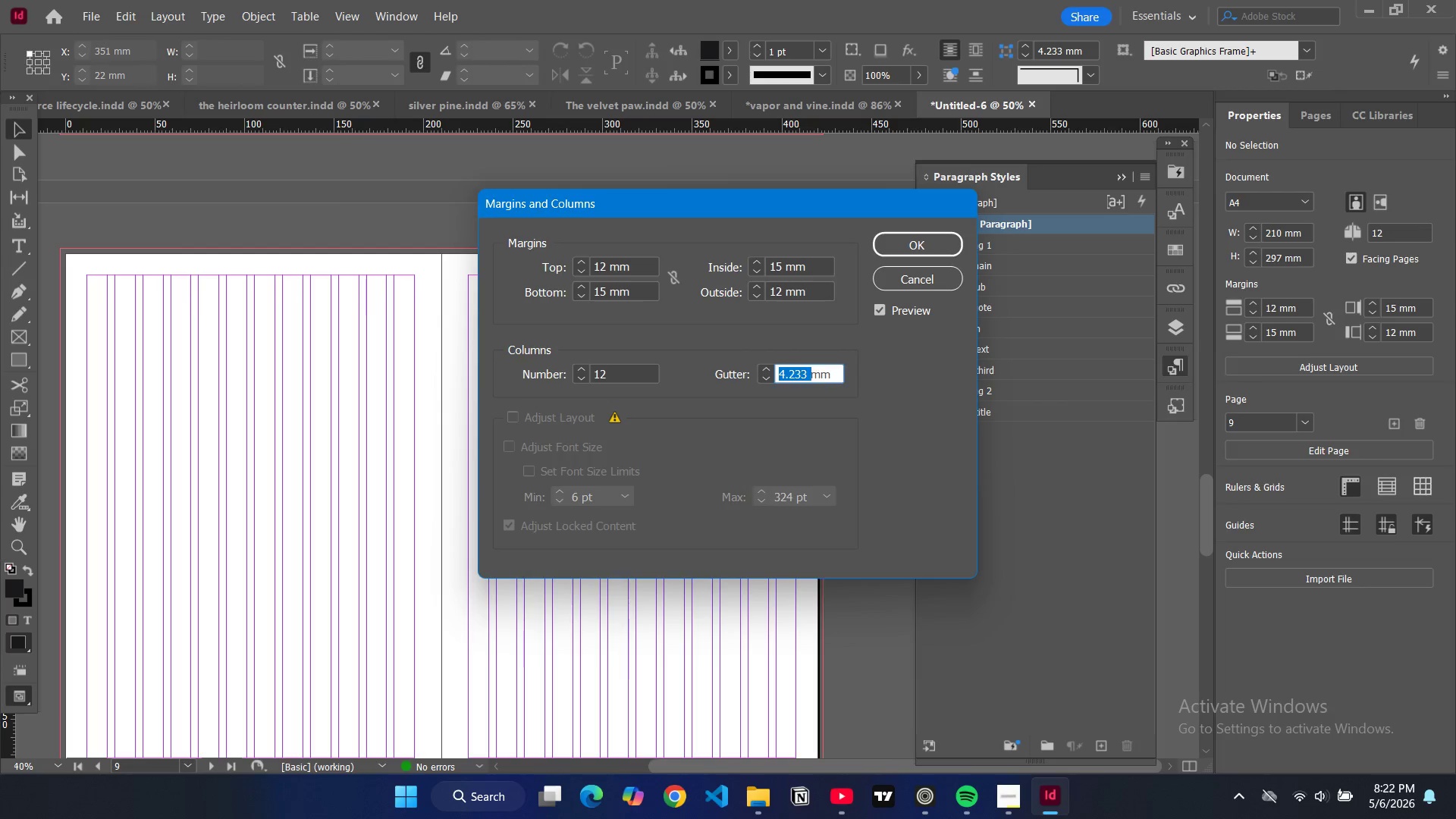 
key(4)
 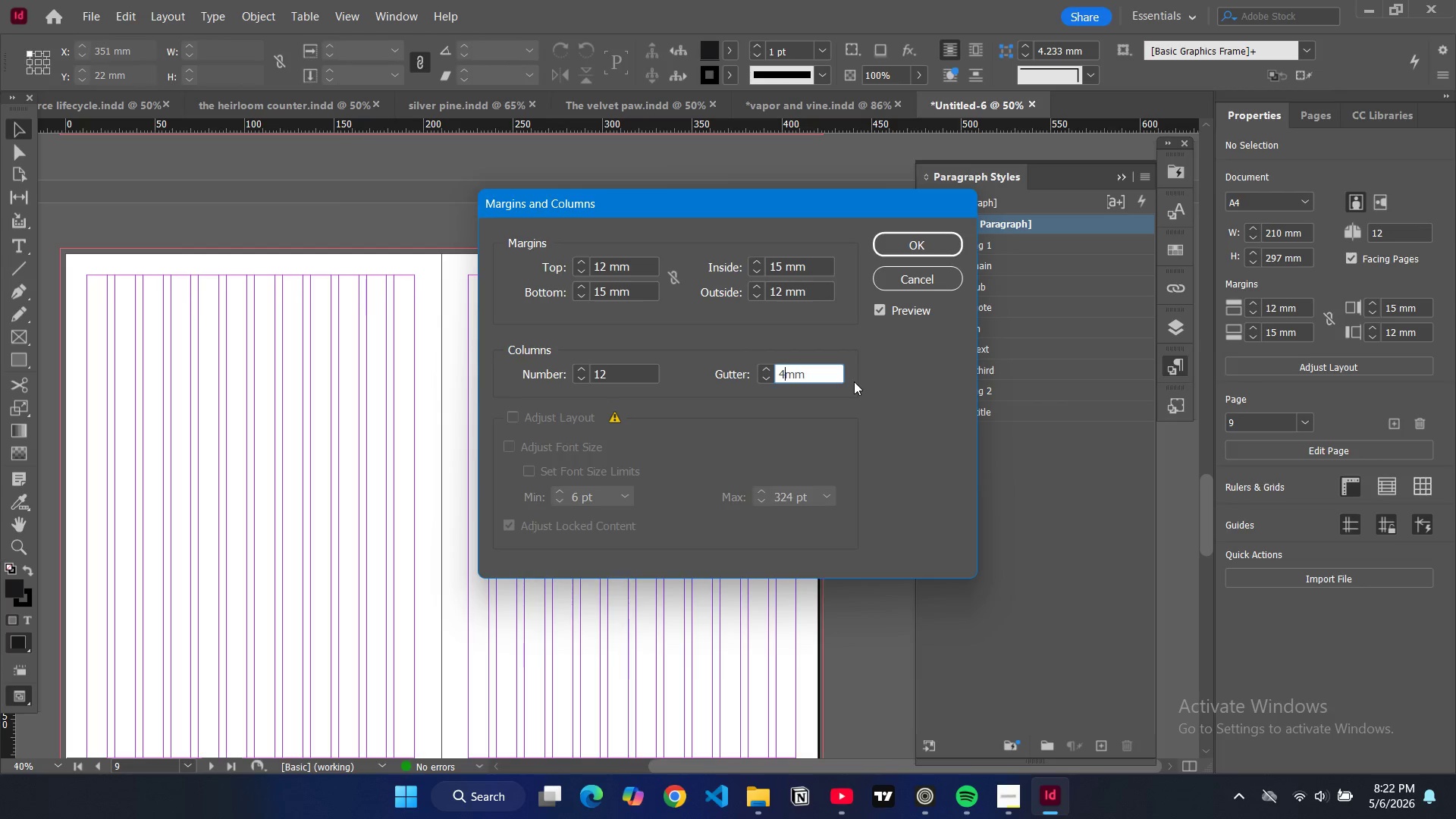 
key(Enter)
 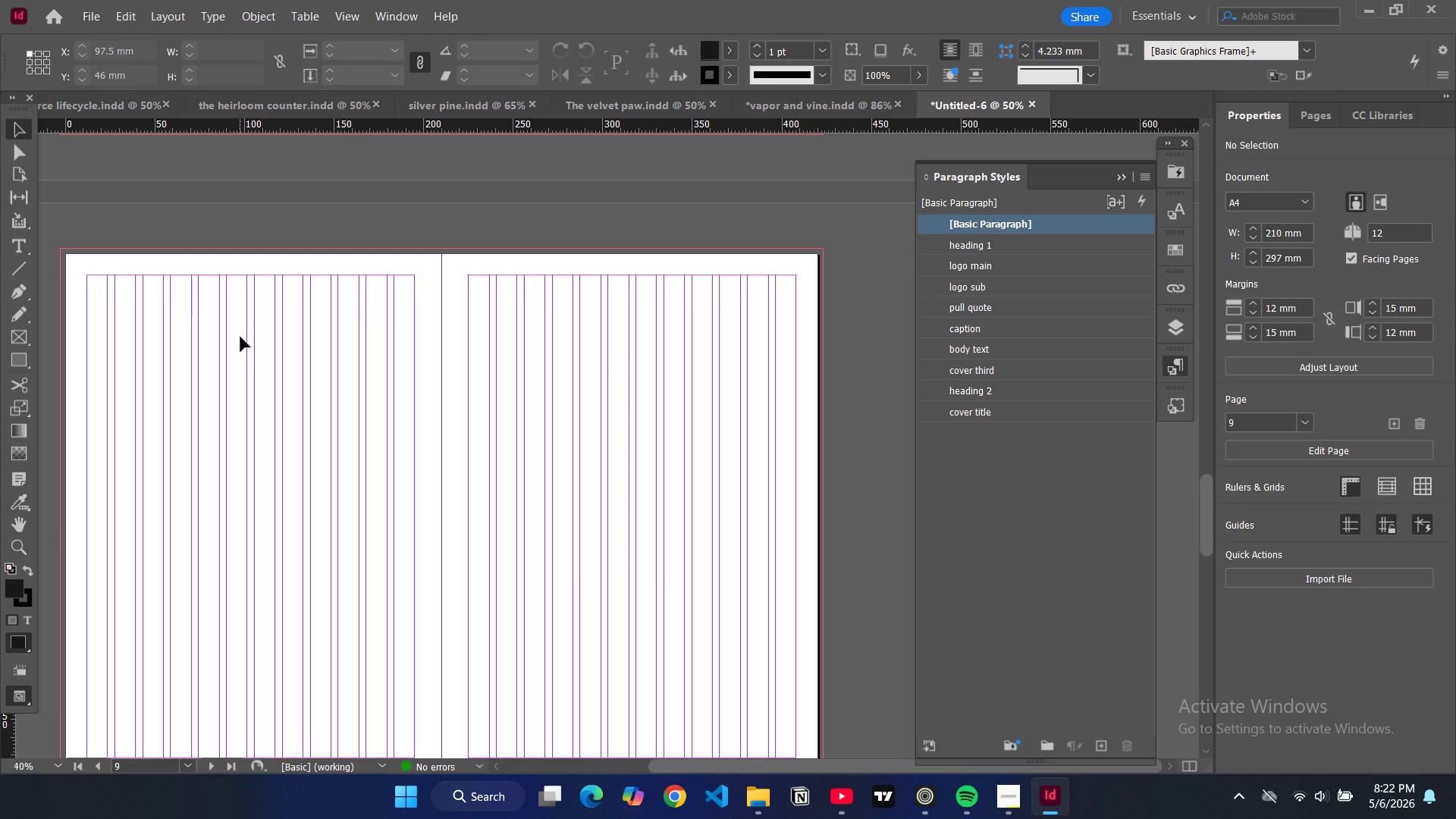 
key(Control+V)
 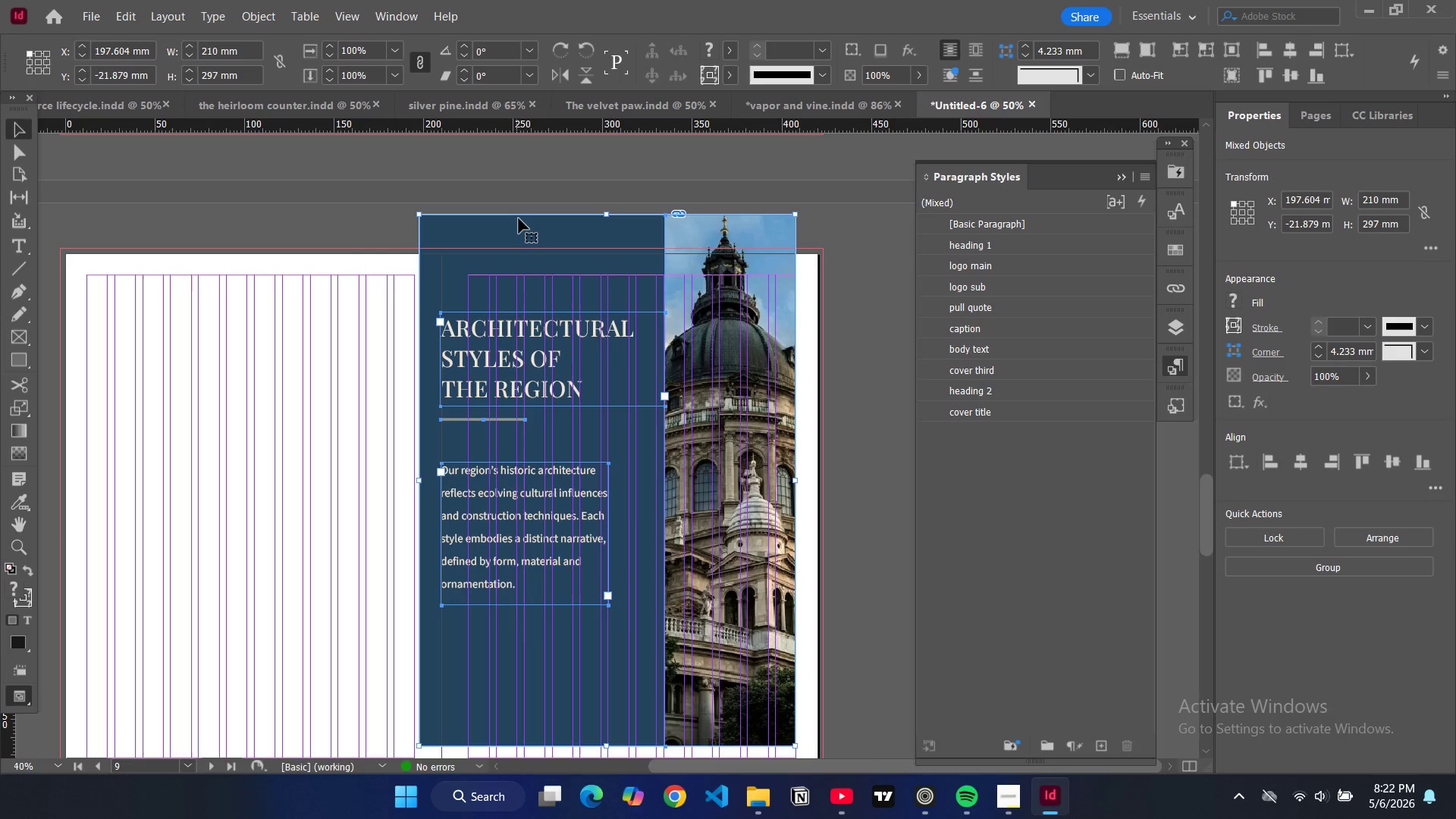 
left_click_drag(start_coordinate=[528, 216], to_coordinate=[177, 258])
 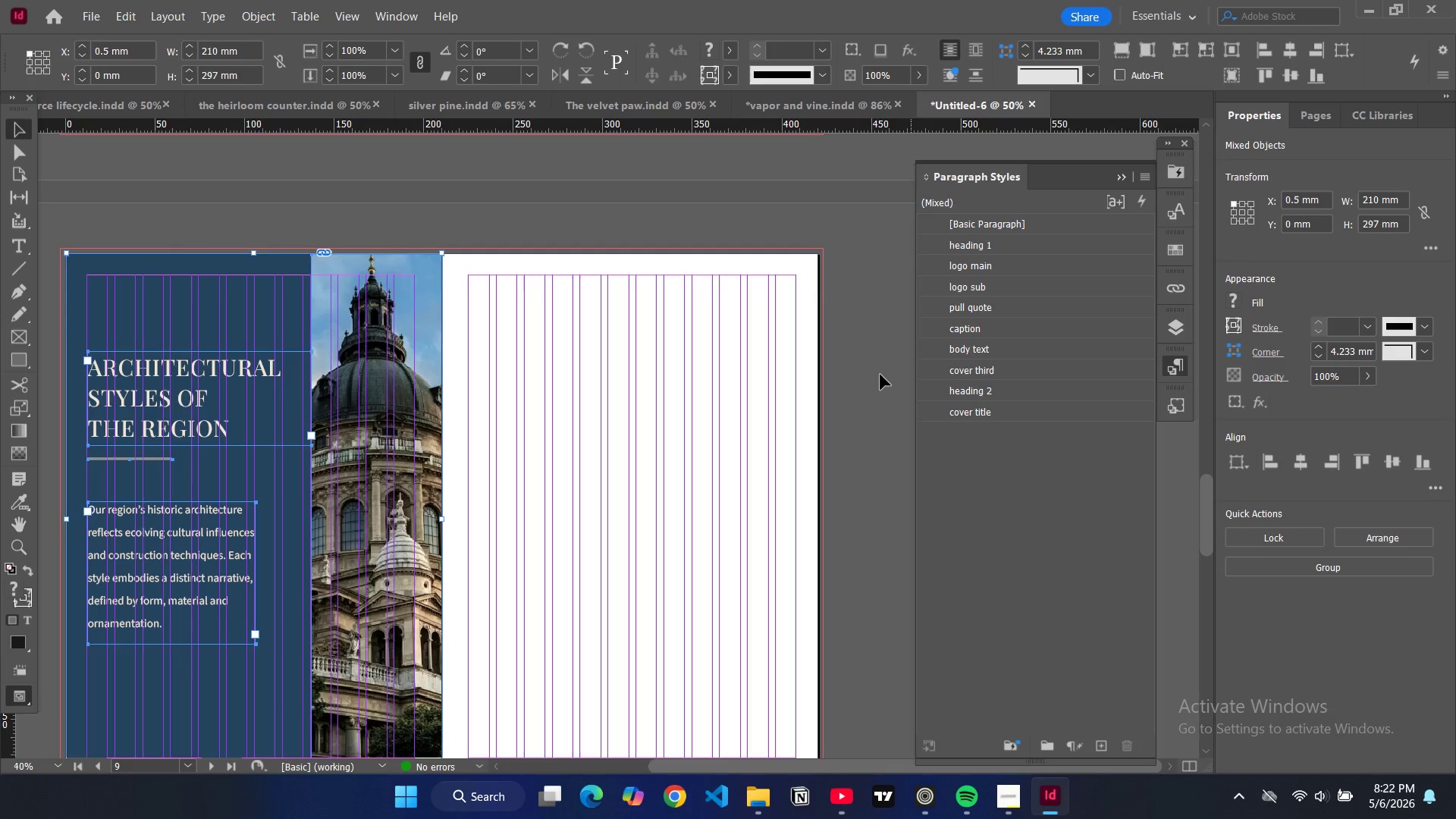 
left_click([878, 377])
 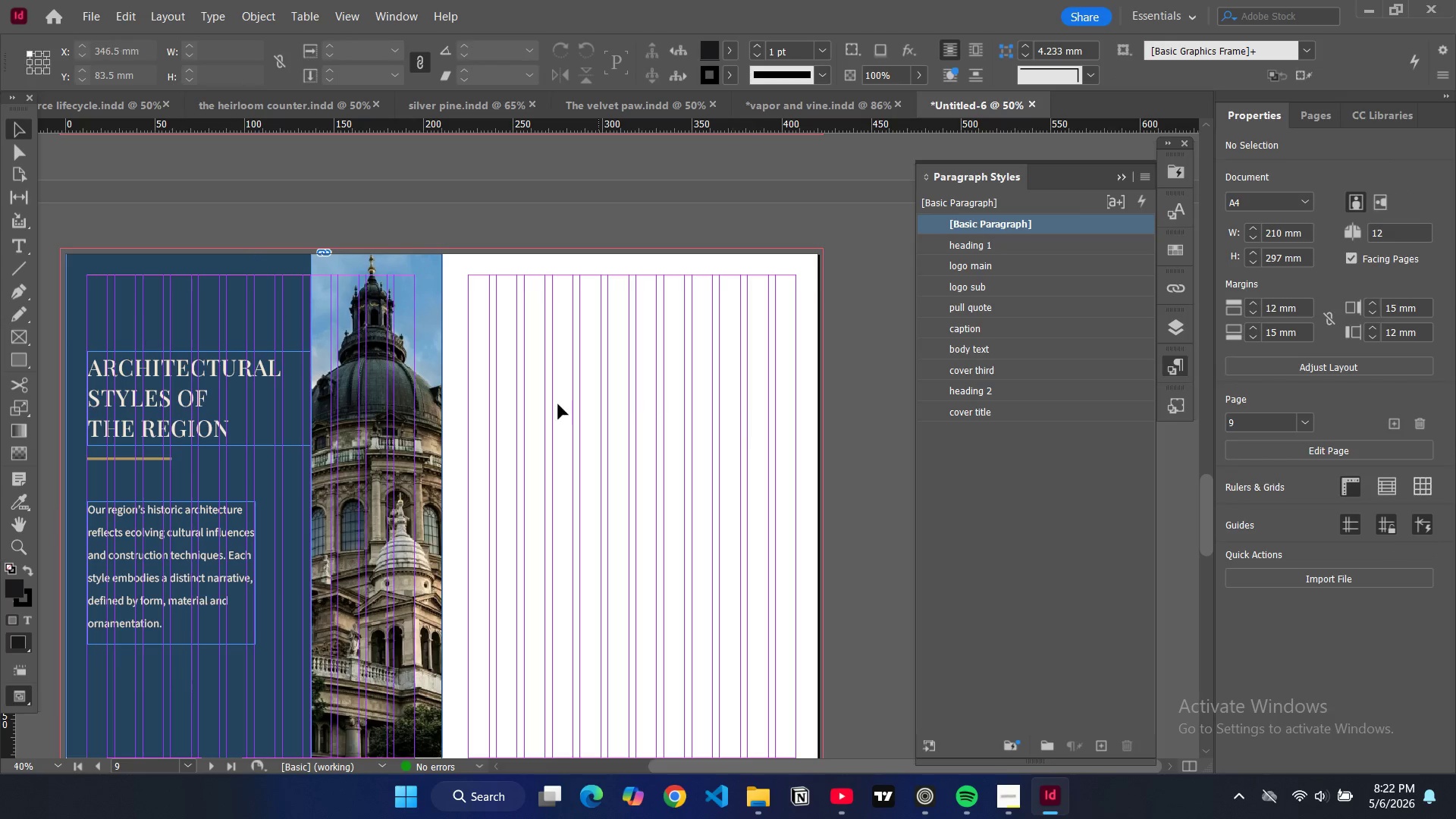 
left_click([369, 483])
 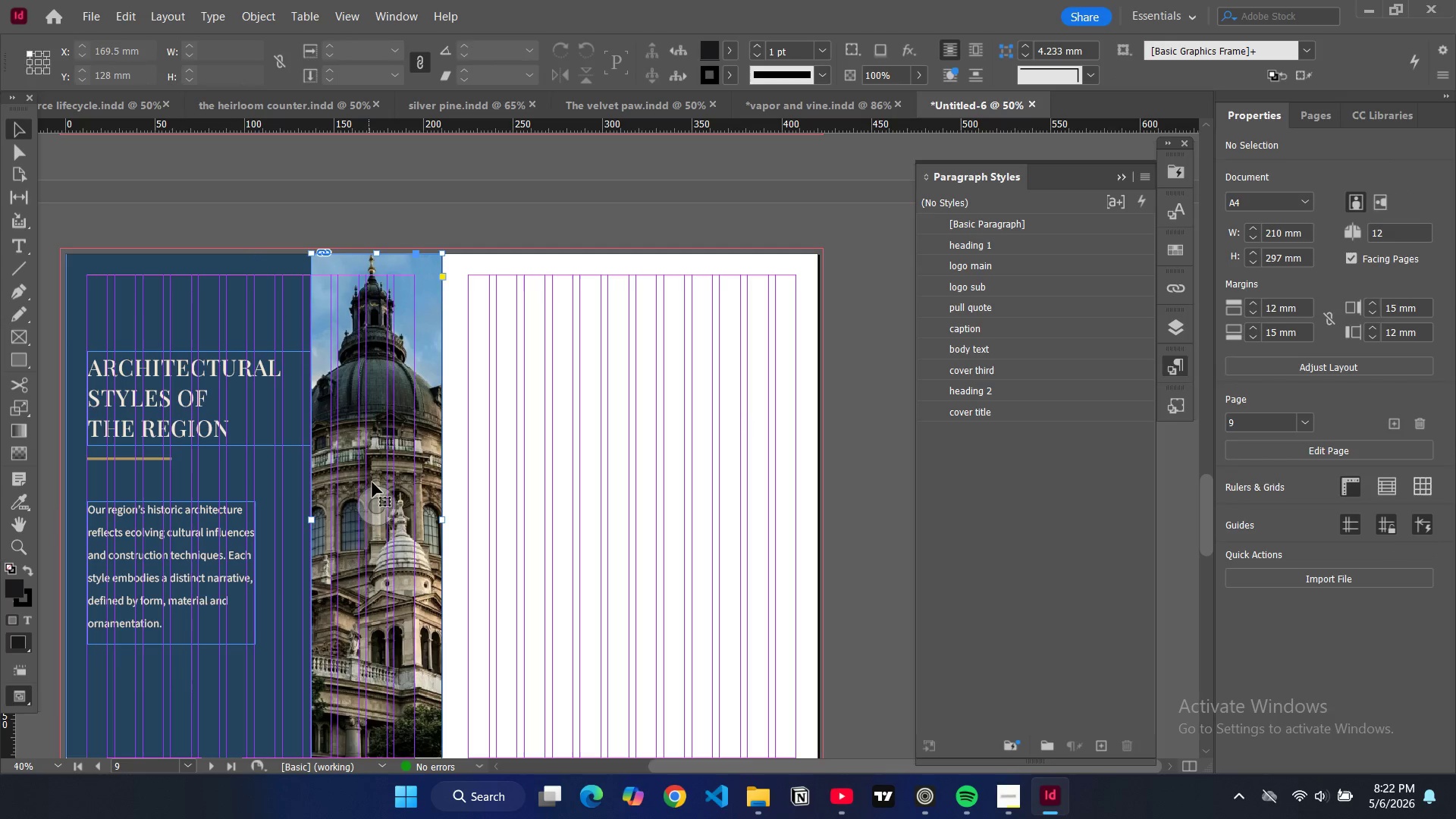 
key(Control+D)
 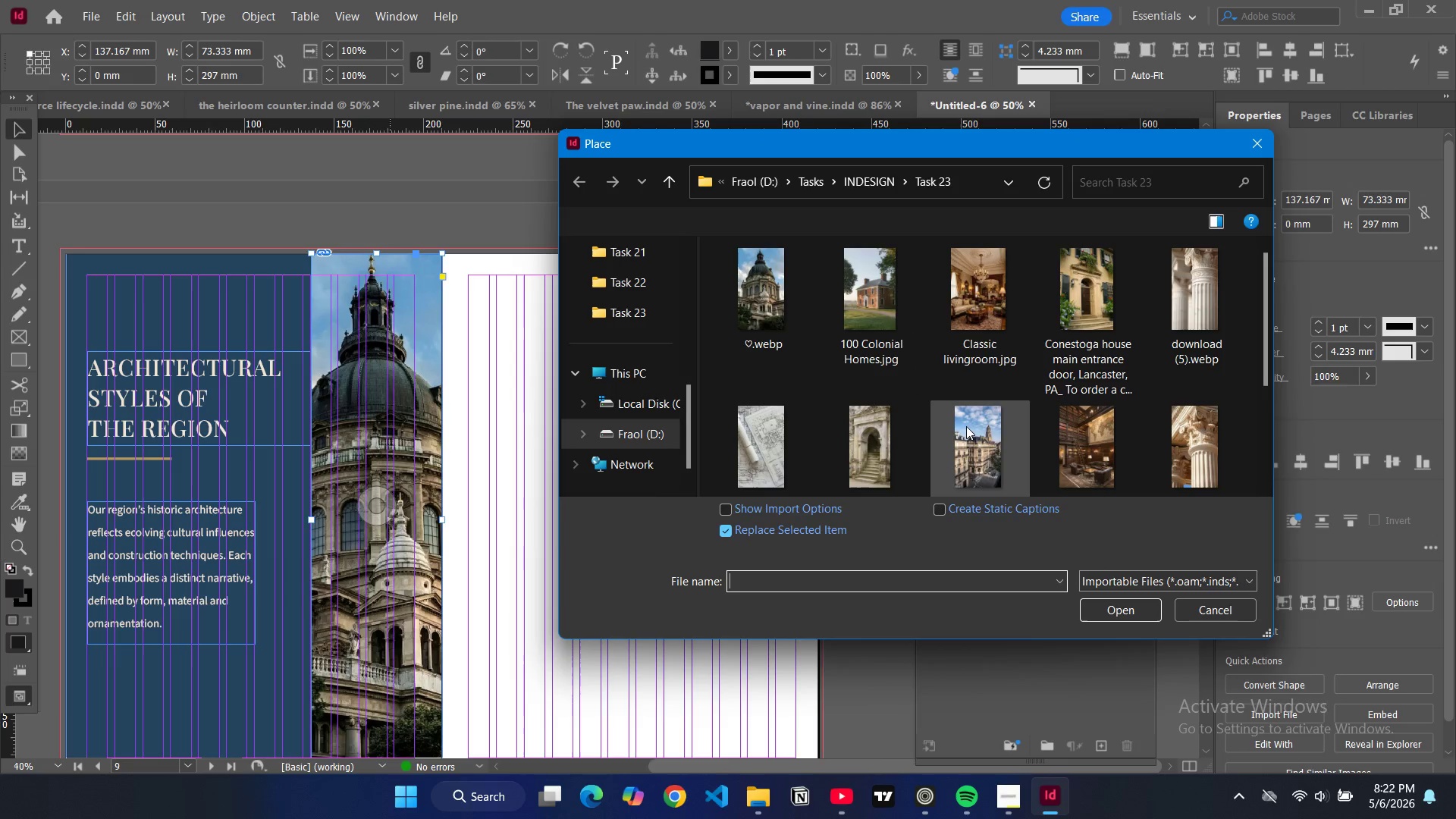 
scroll: coordinate [976, 393], scroll_direction: down, amount: 5.0
 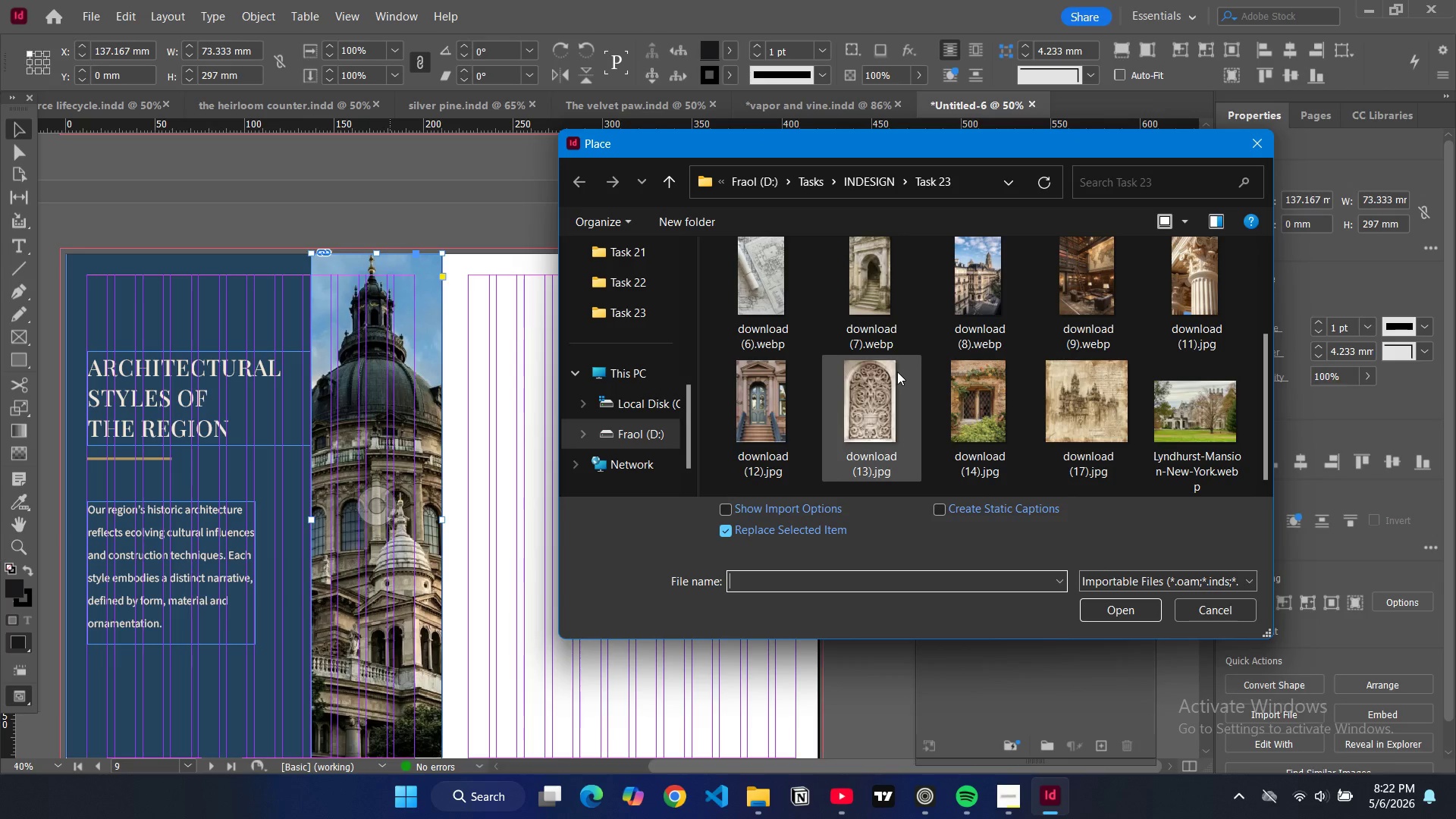 
scroll: coordinate [896, 372], scroll_direction: up, amount: 2.0
 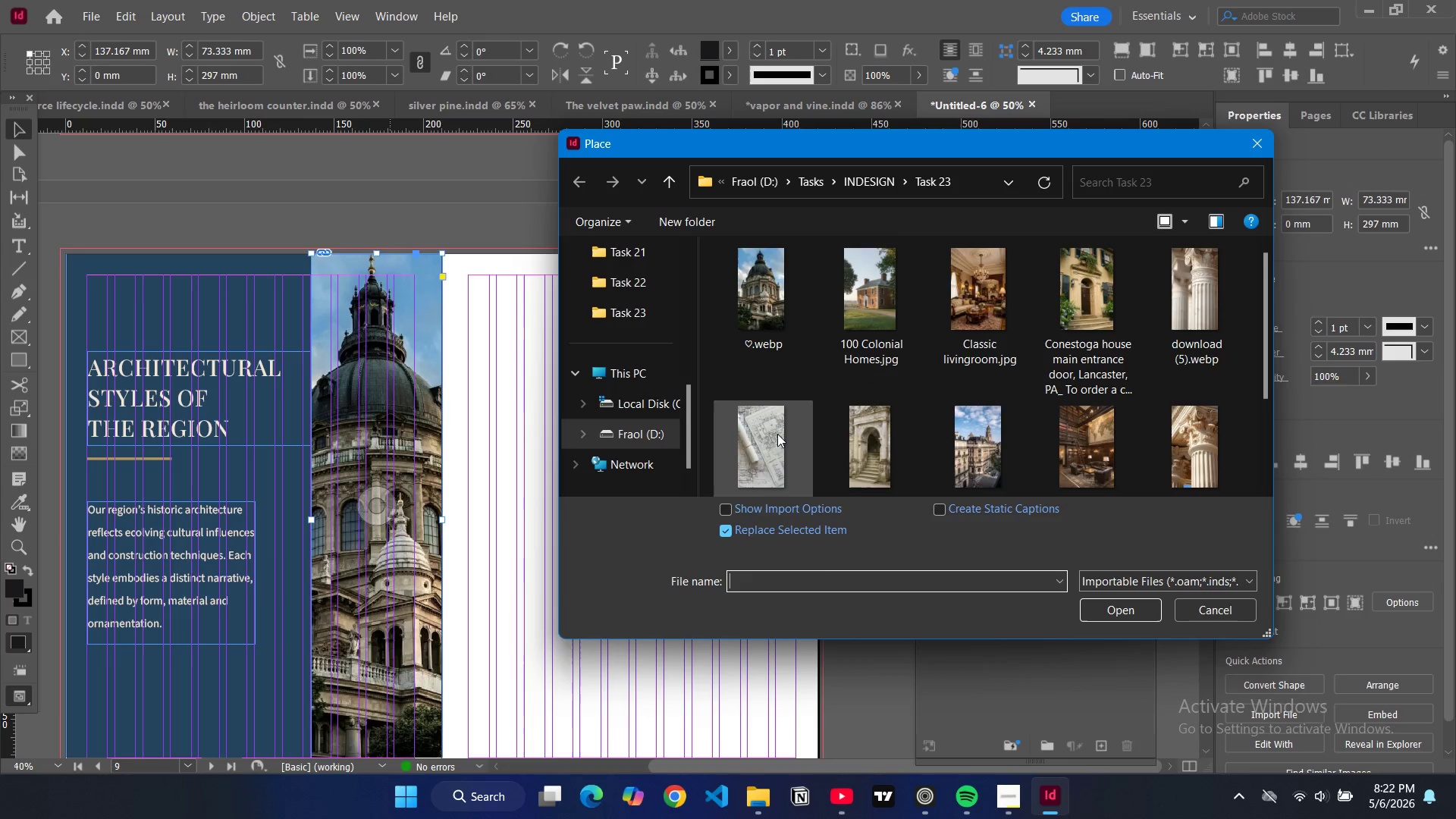 
left_click([777, 437])
 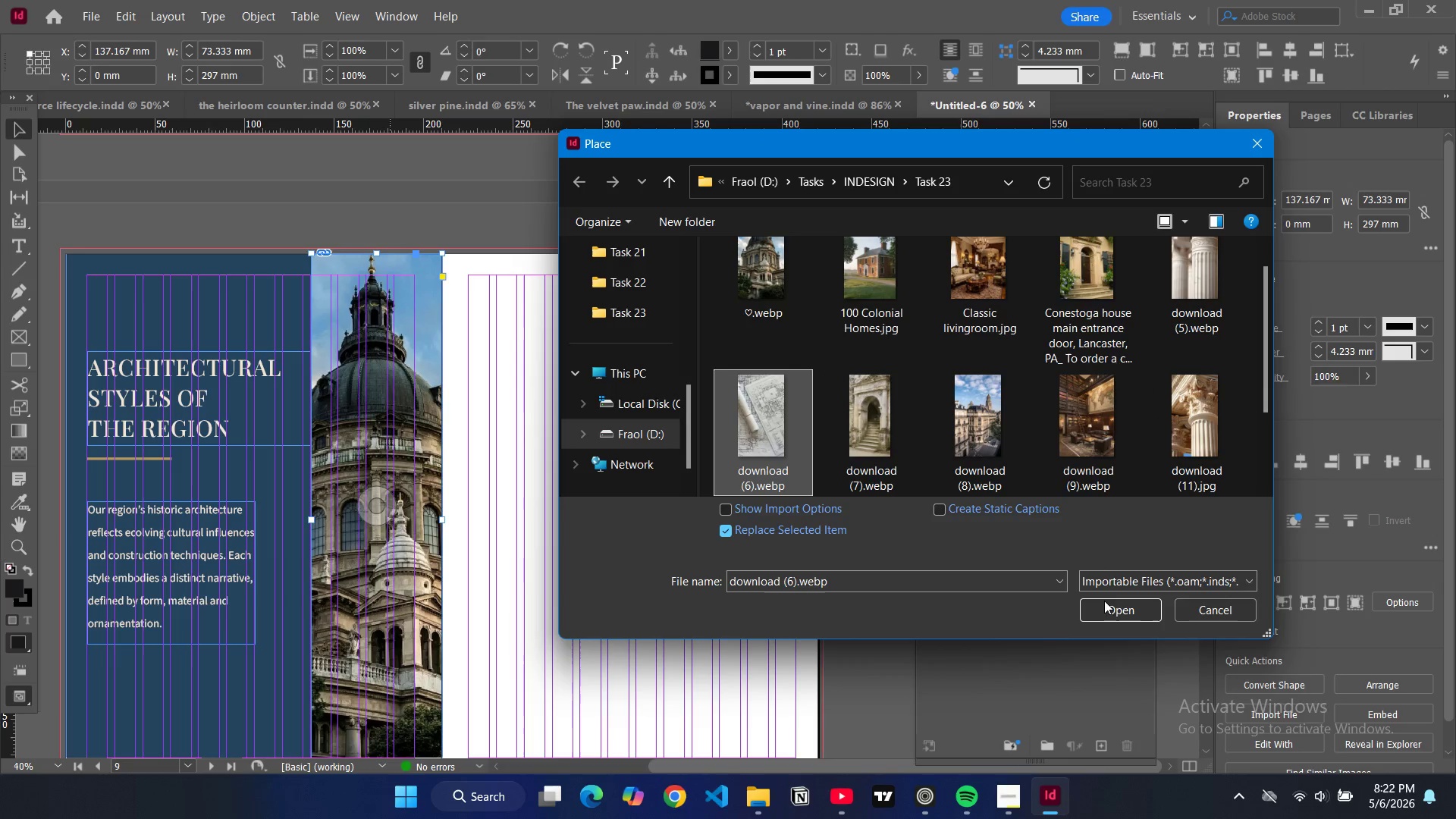 
left_click([1121, 611])
 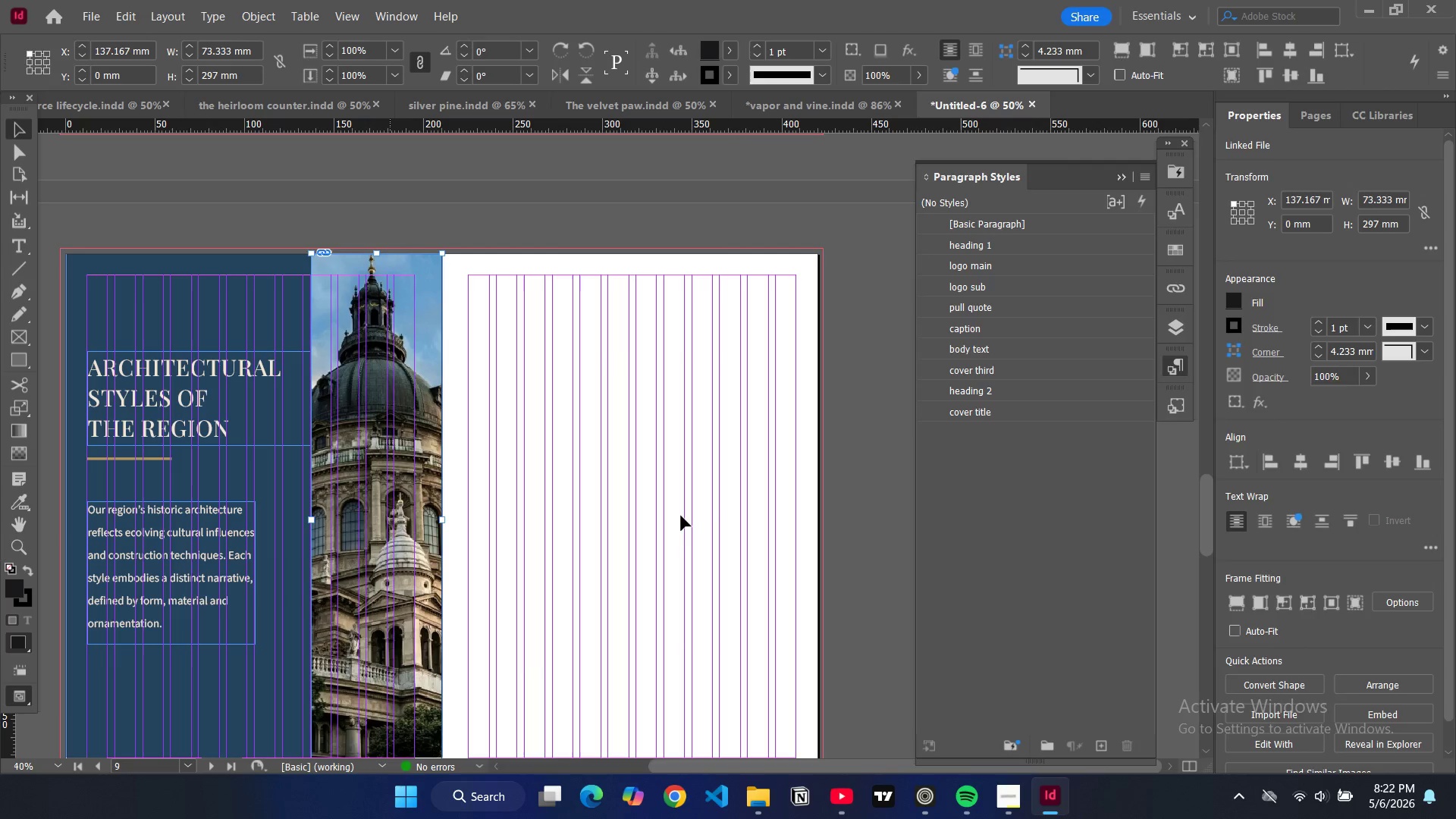 
key(Alt+Control+Shift+C)
 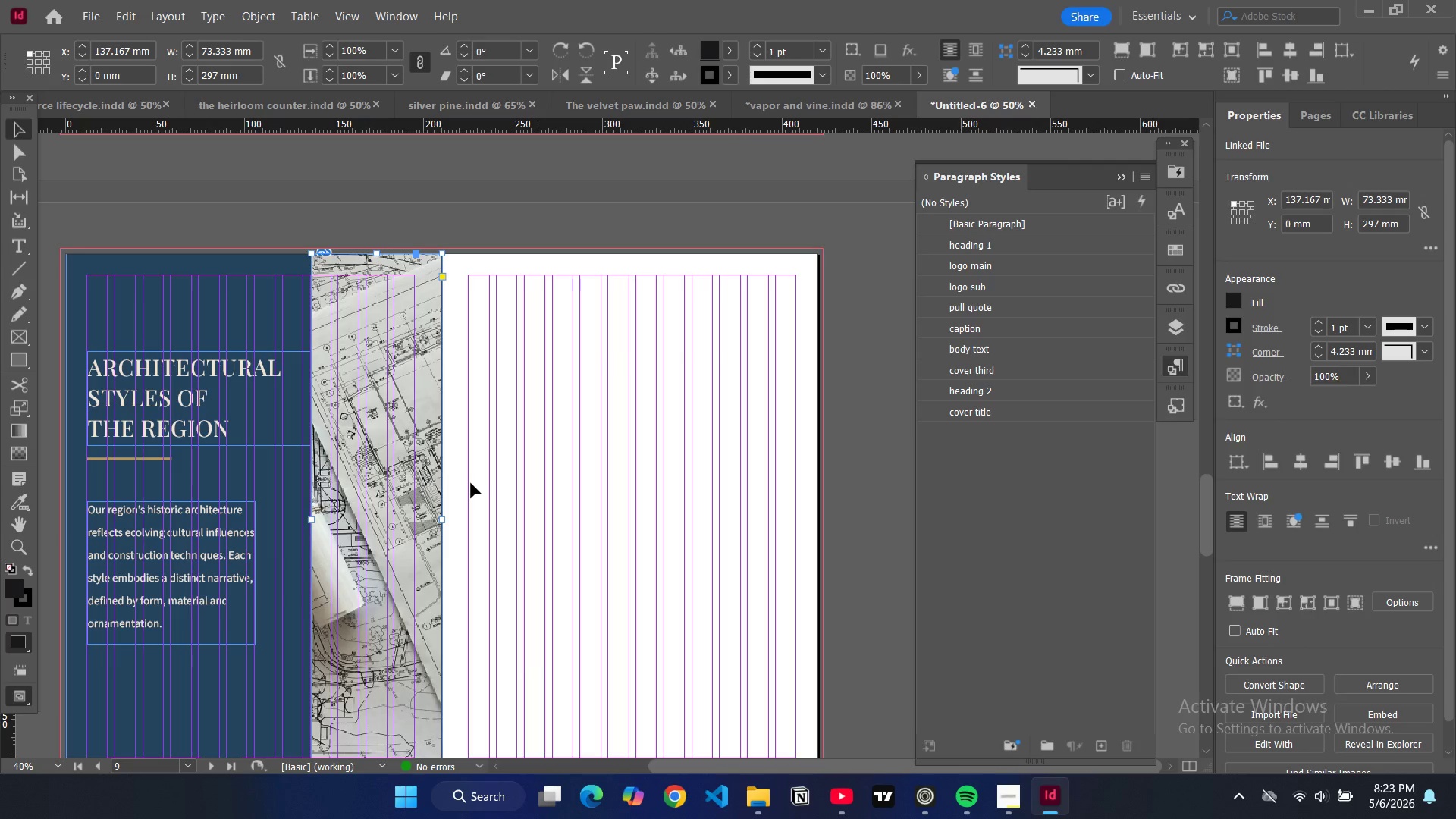 
left_click([395, 480])
 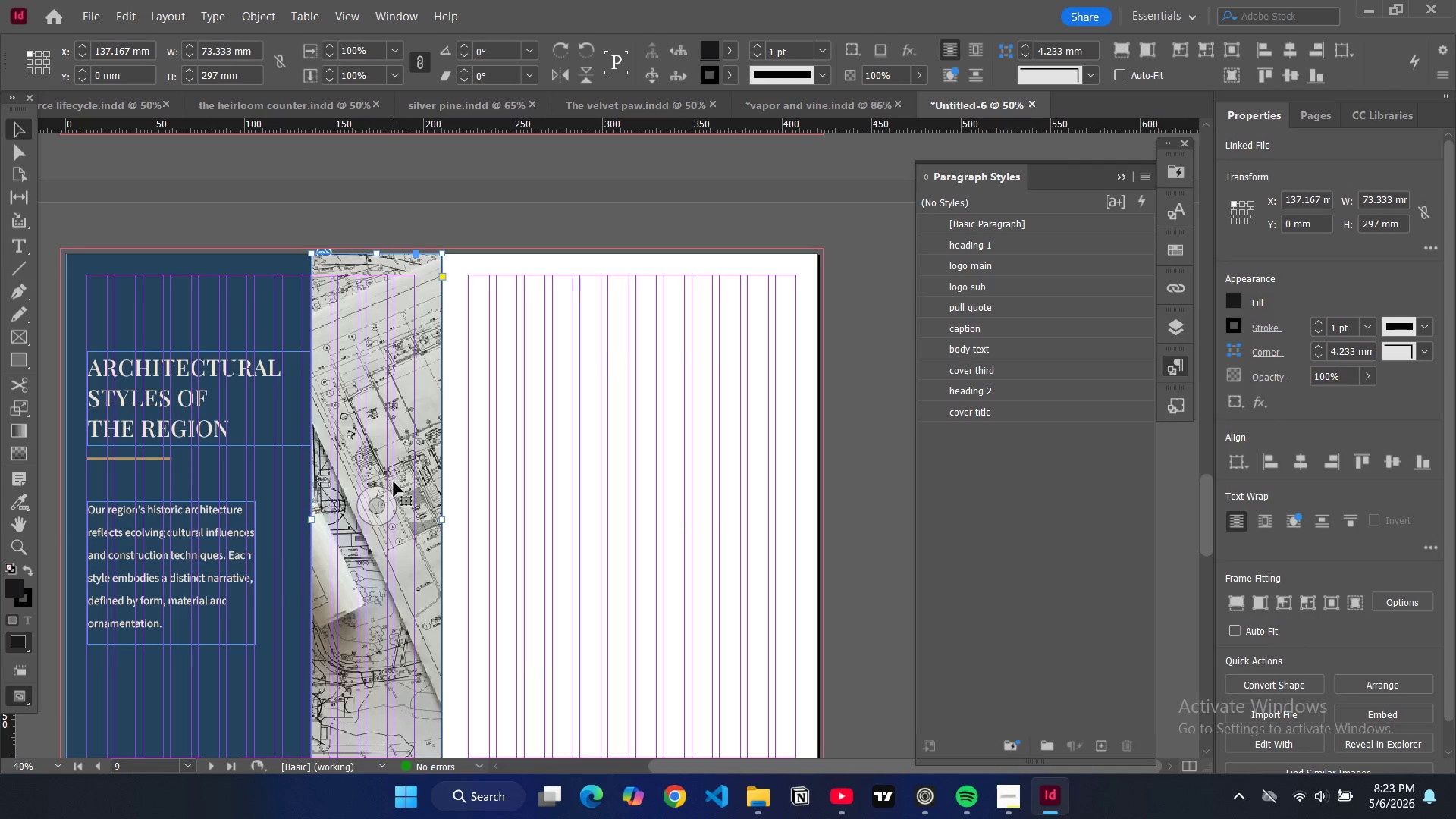 
key(Alt+Control+Shift+C)
 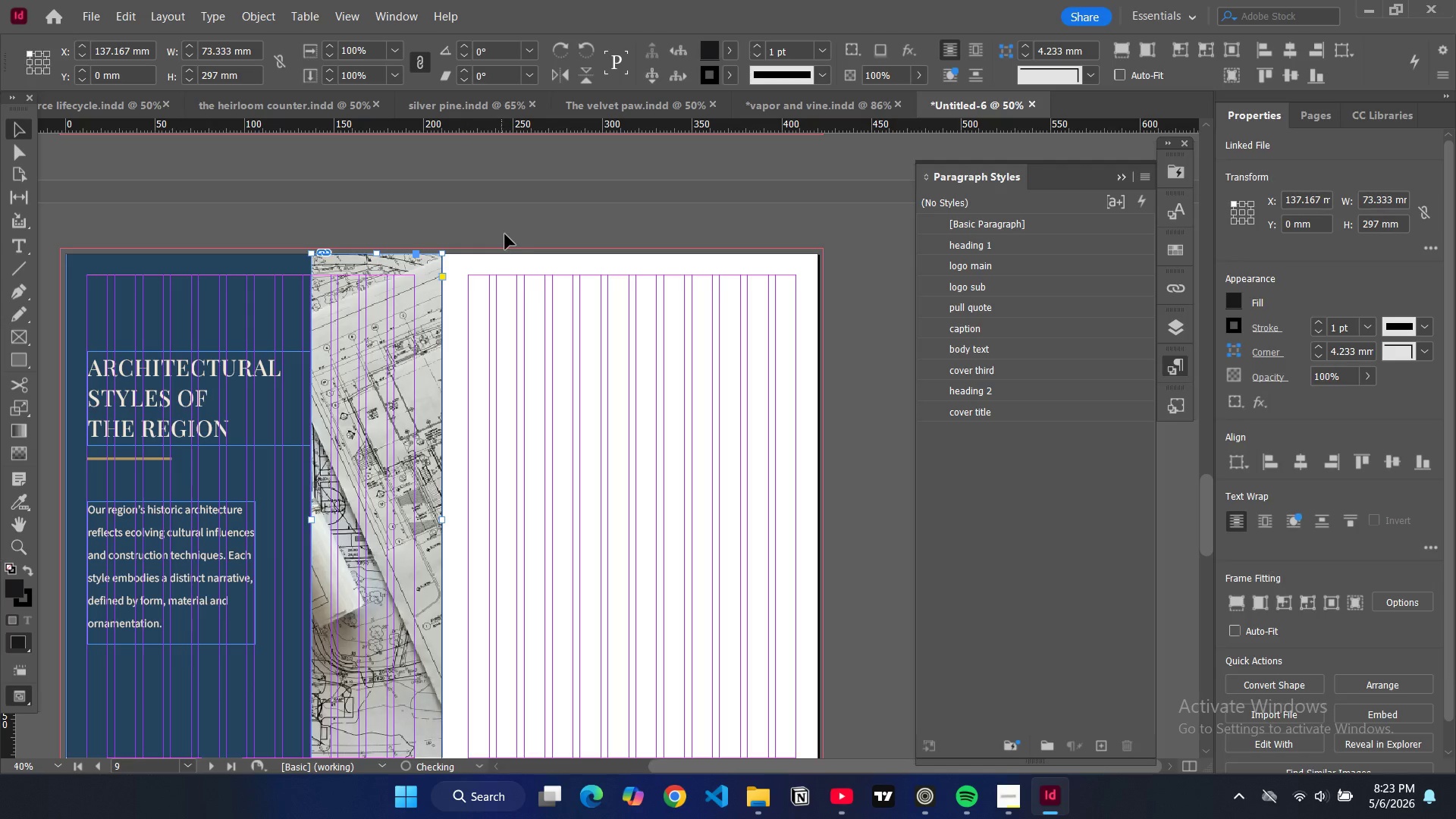 
left_click([501, 228])
 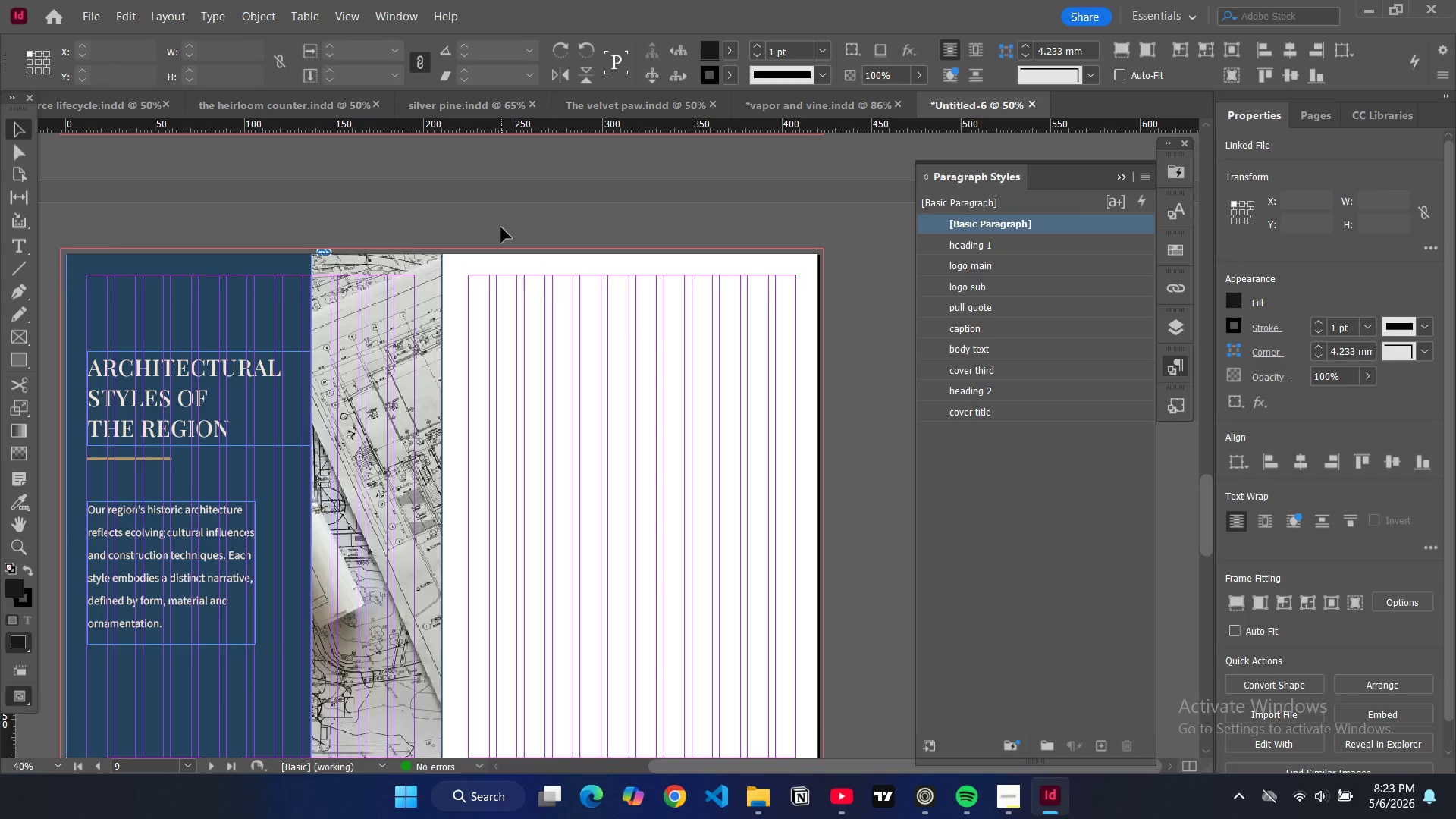 
scroll: coordinate [501, 228], scroll_direction: down, amount: 3.0
 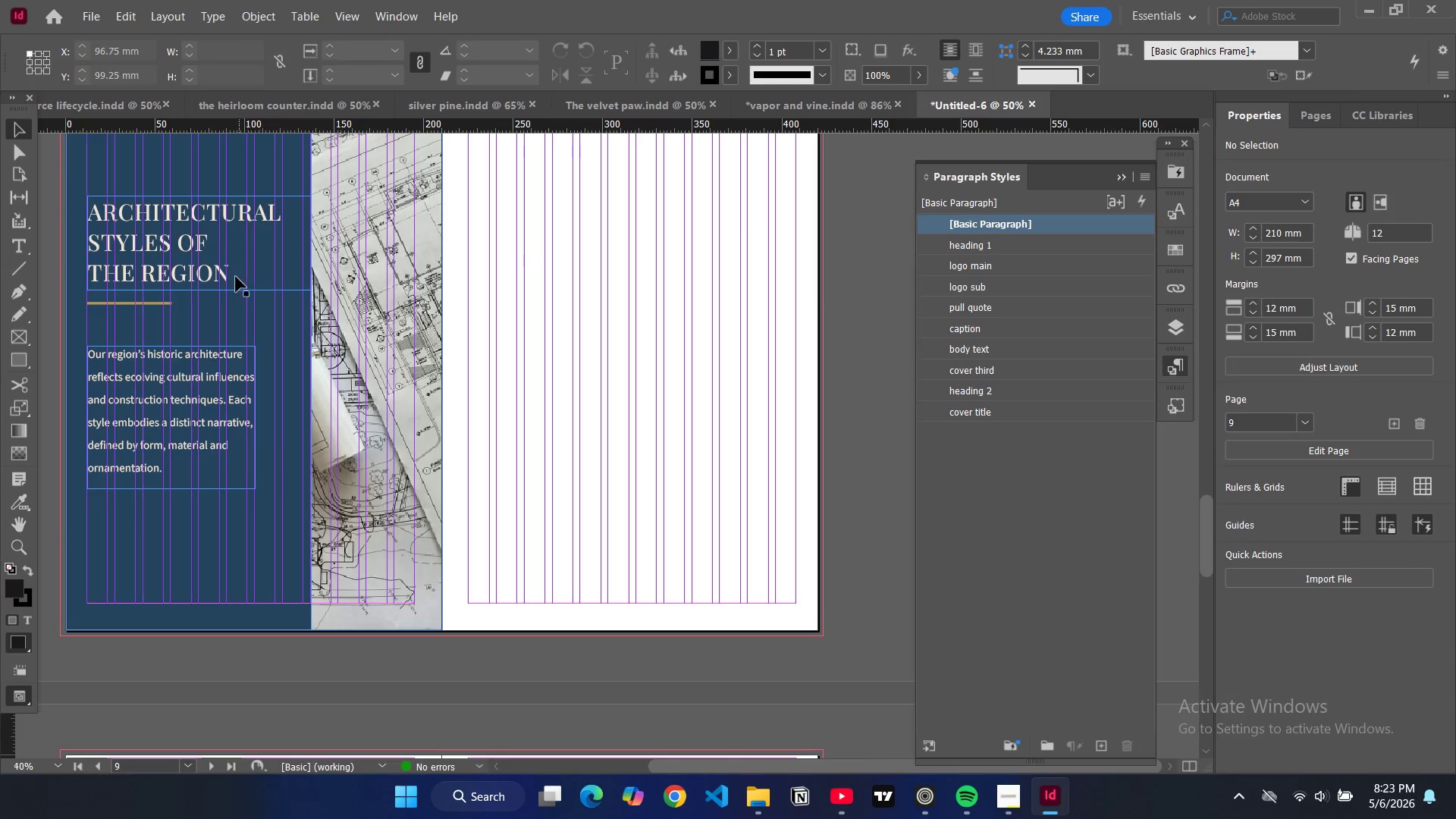 
double_click([225, 278])
 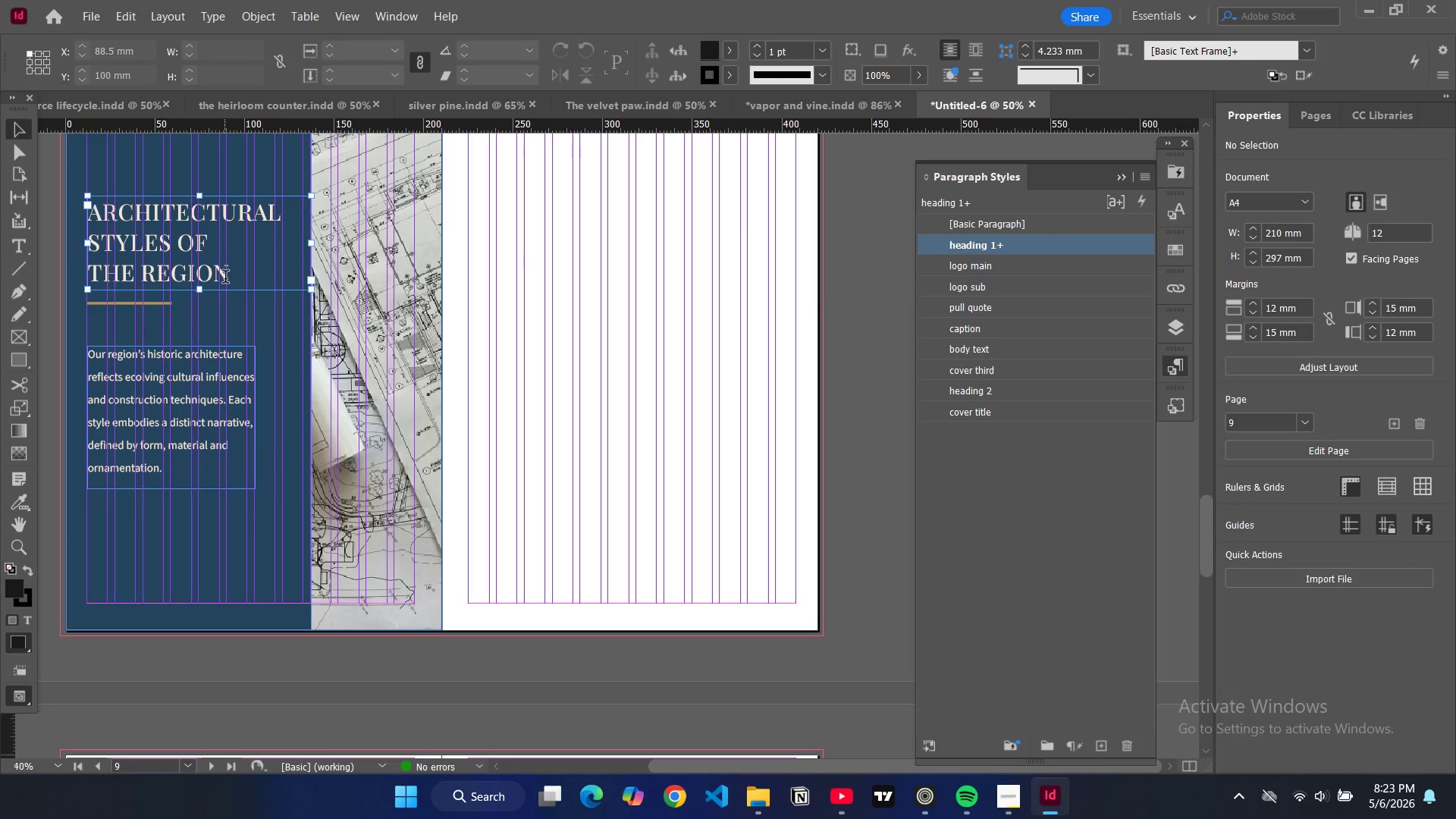 
key(Control+ControlLeft)
 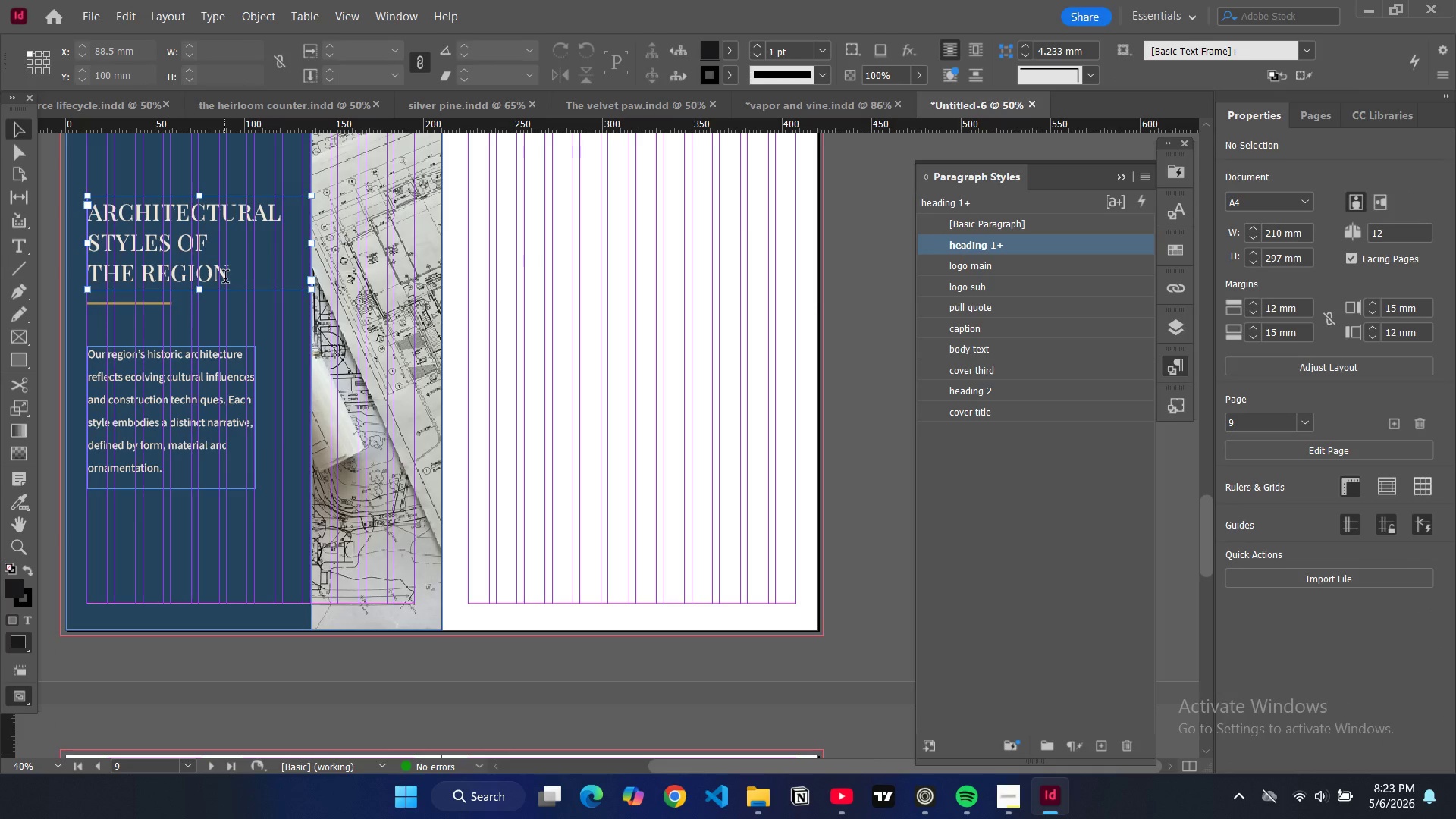 
key(Control+A)
 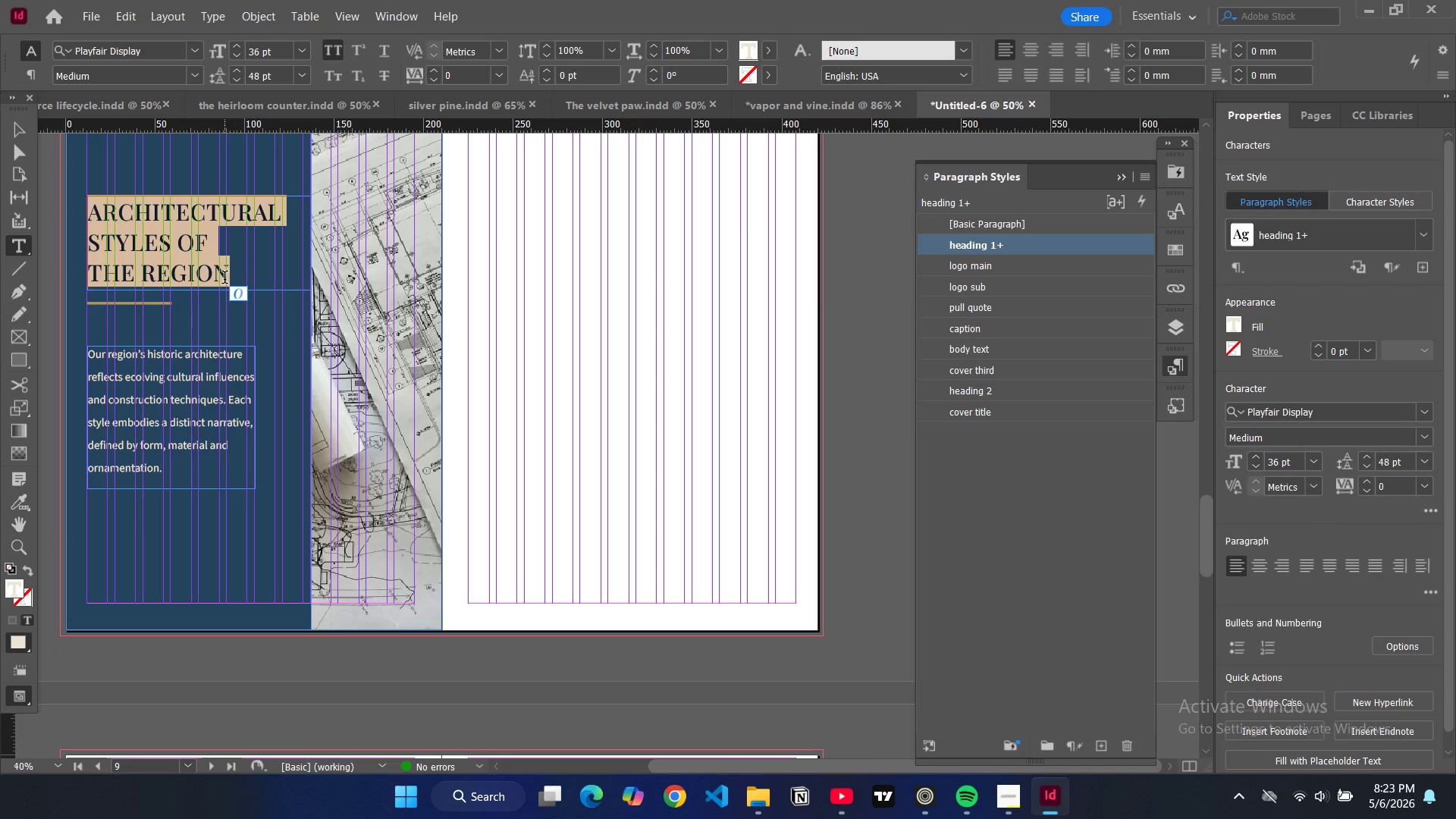 
type(the)
 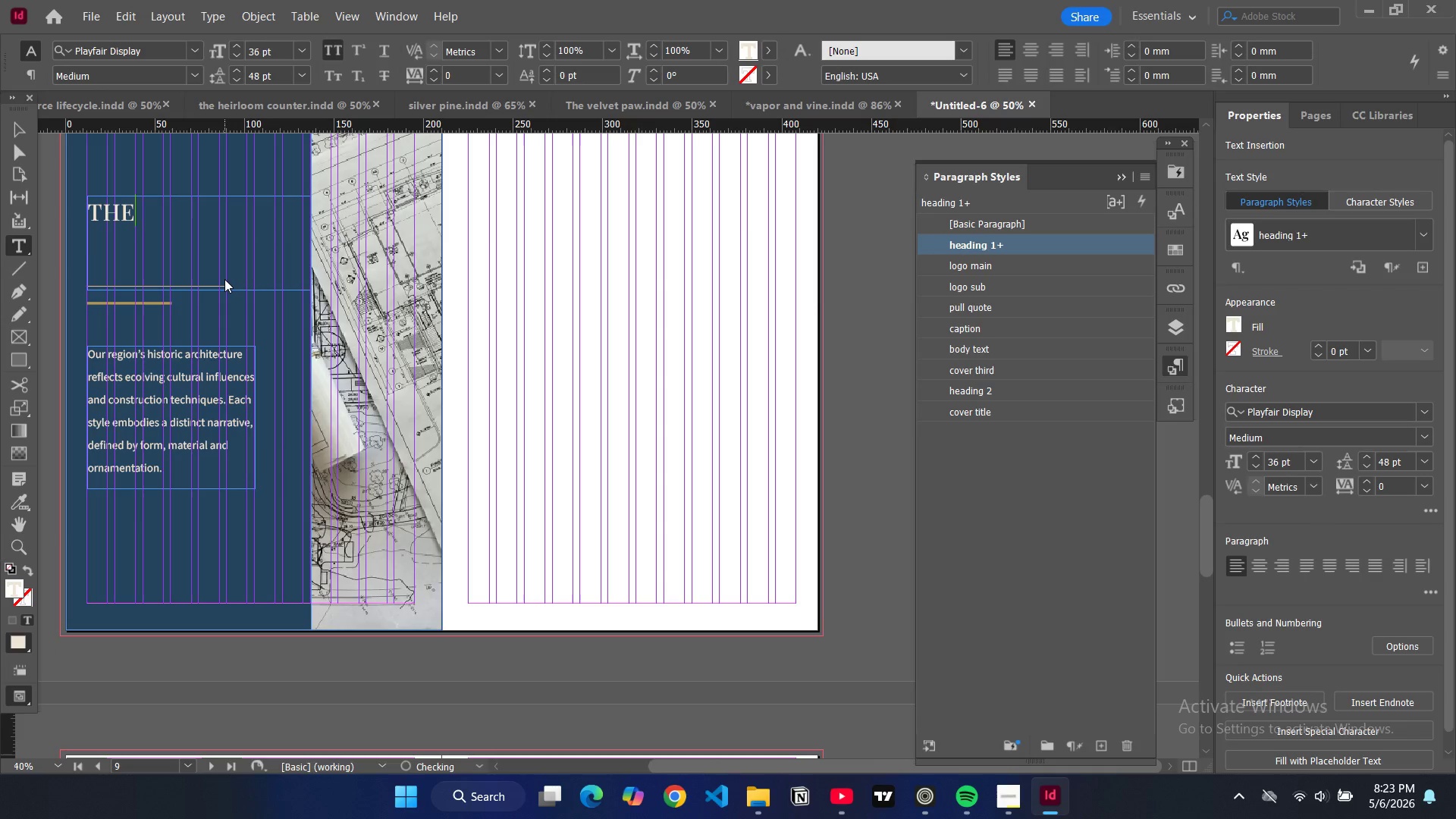 
key(Enter)
 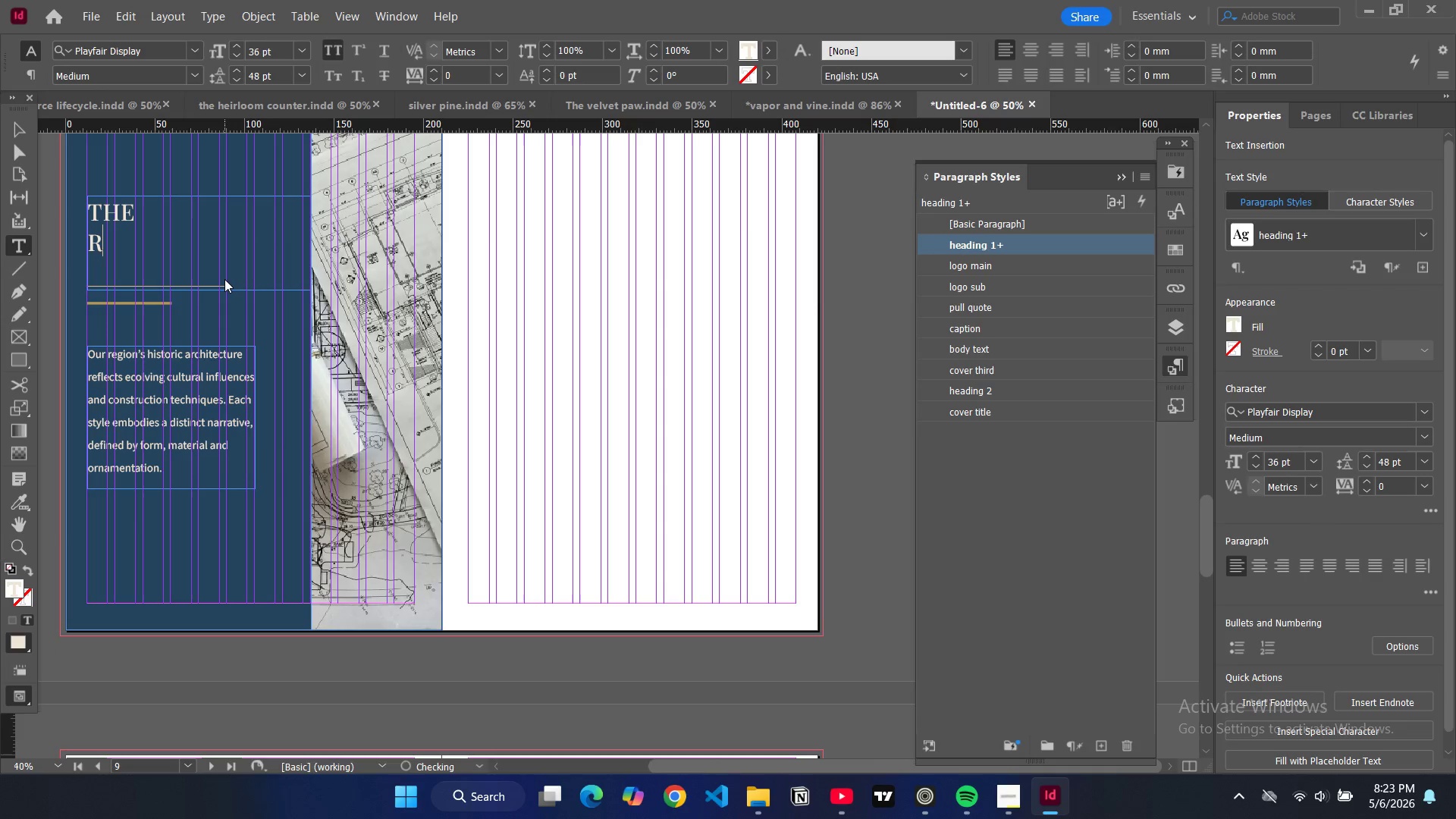 
type(resp)
key(Backspace)
type(toration)
 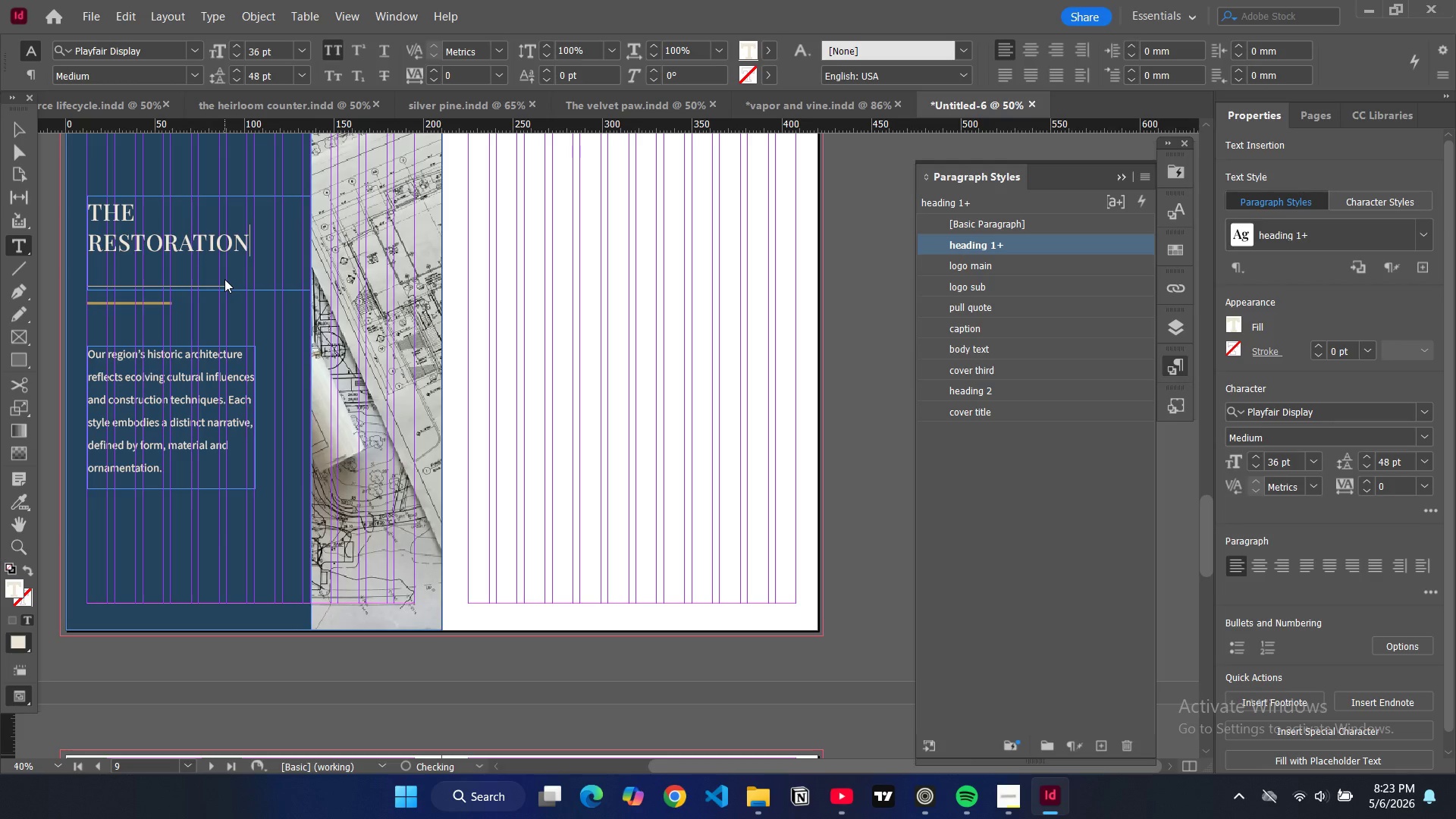 
key(Enter)
 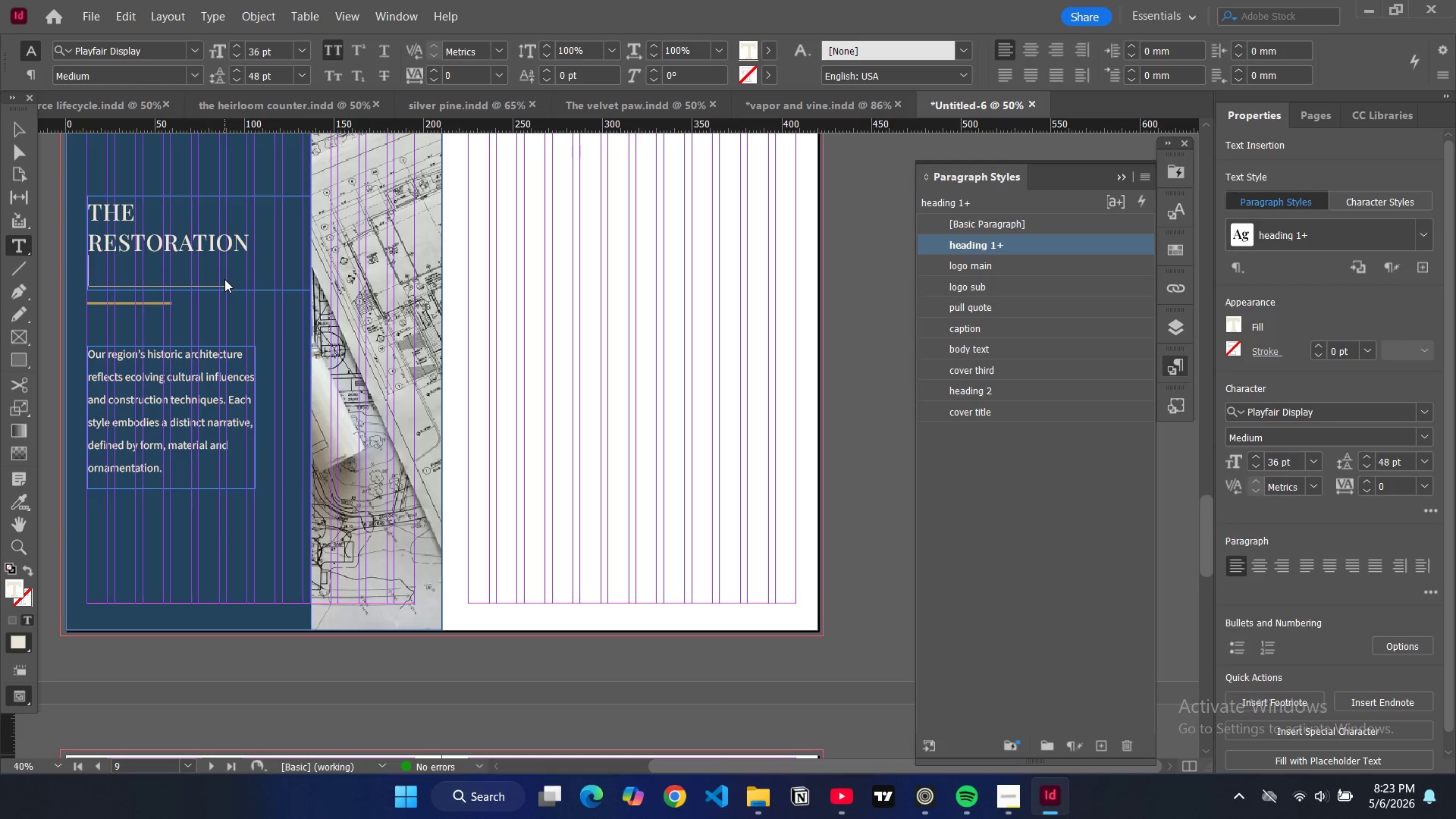 
type(process)
 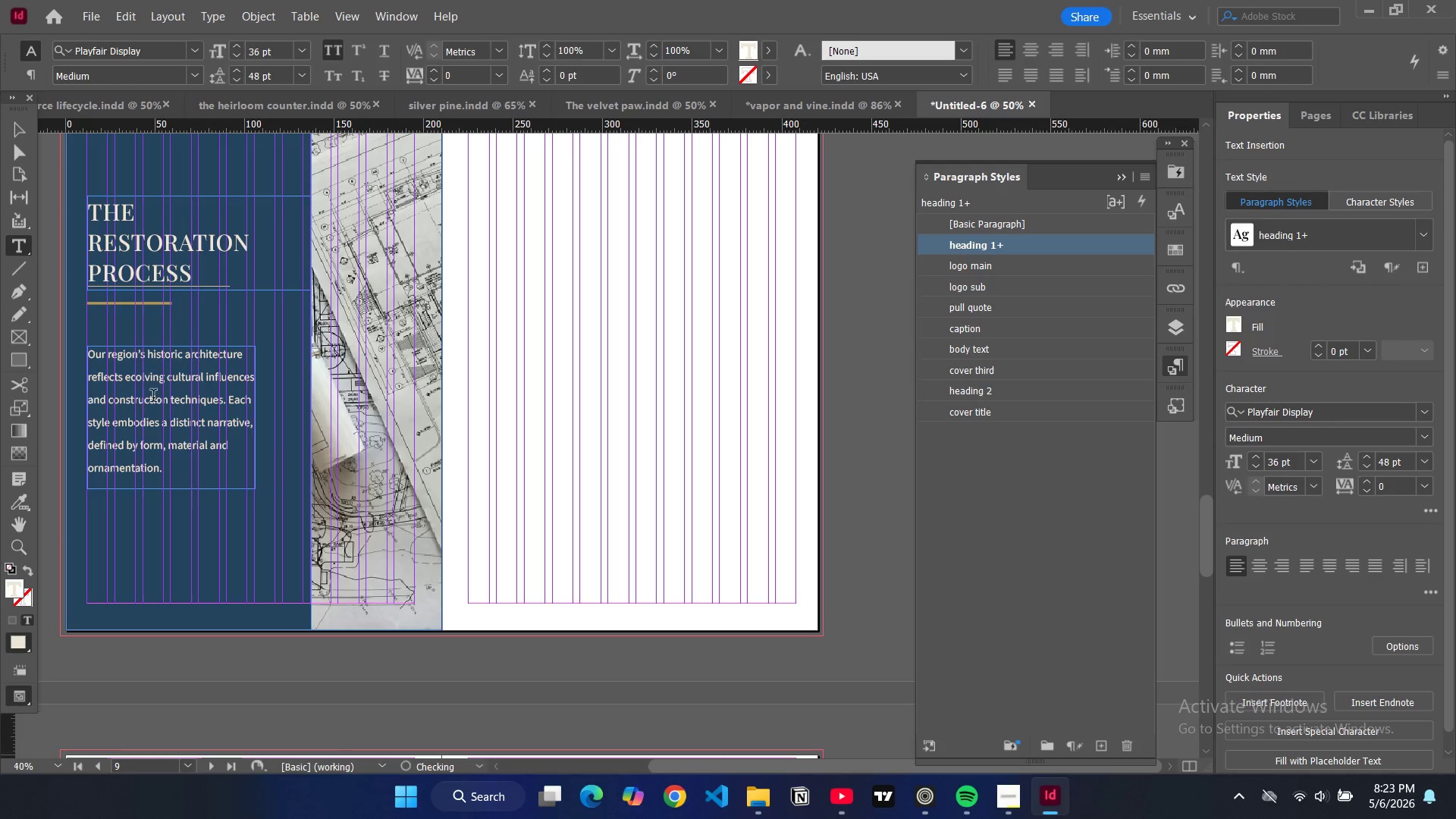 
double_click([155, 410])
 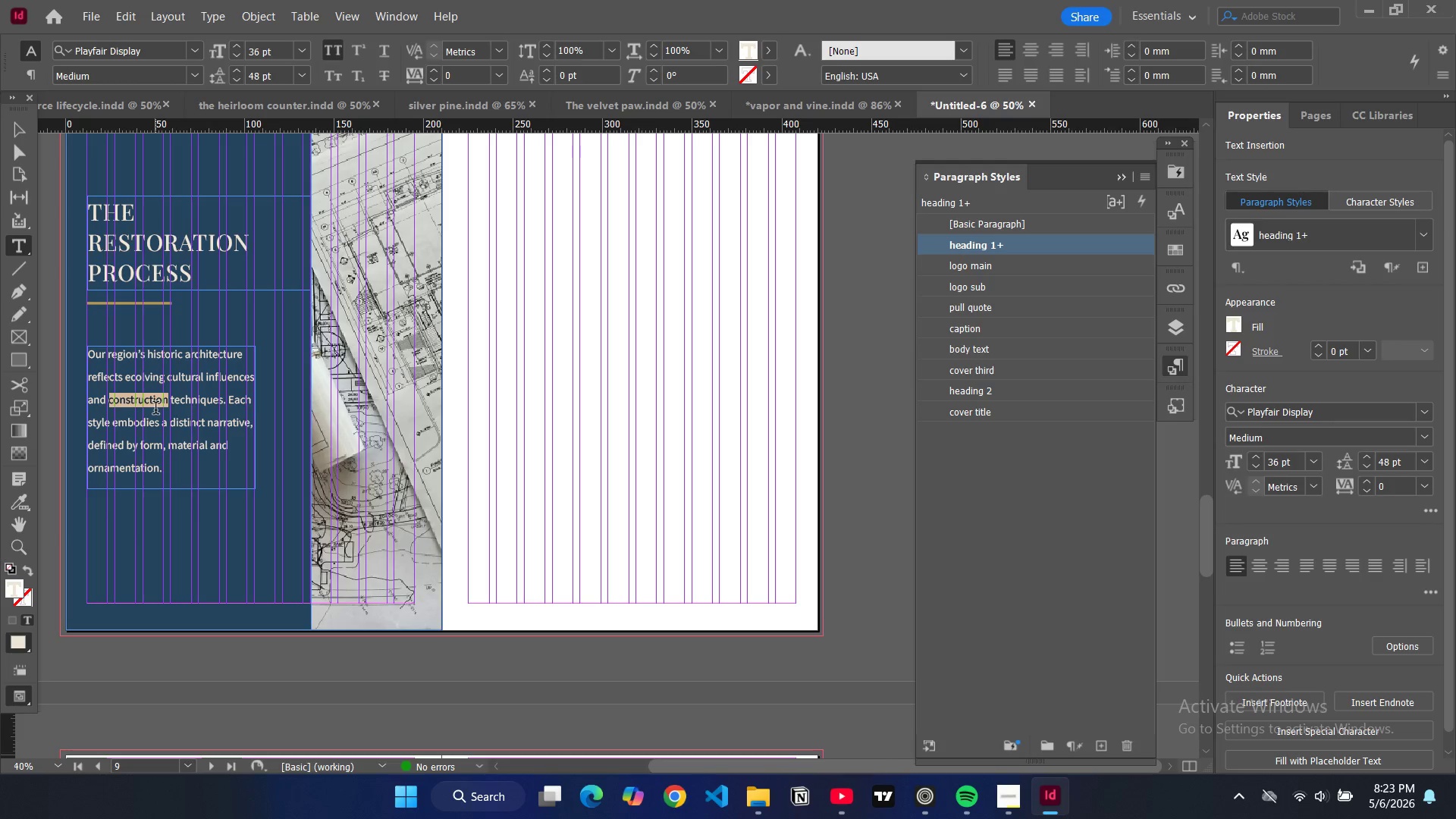 
key(Control+ControlLeft)
 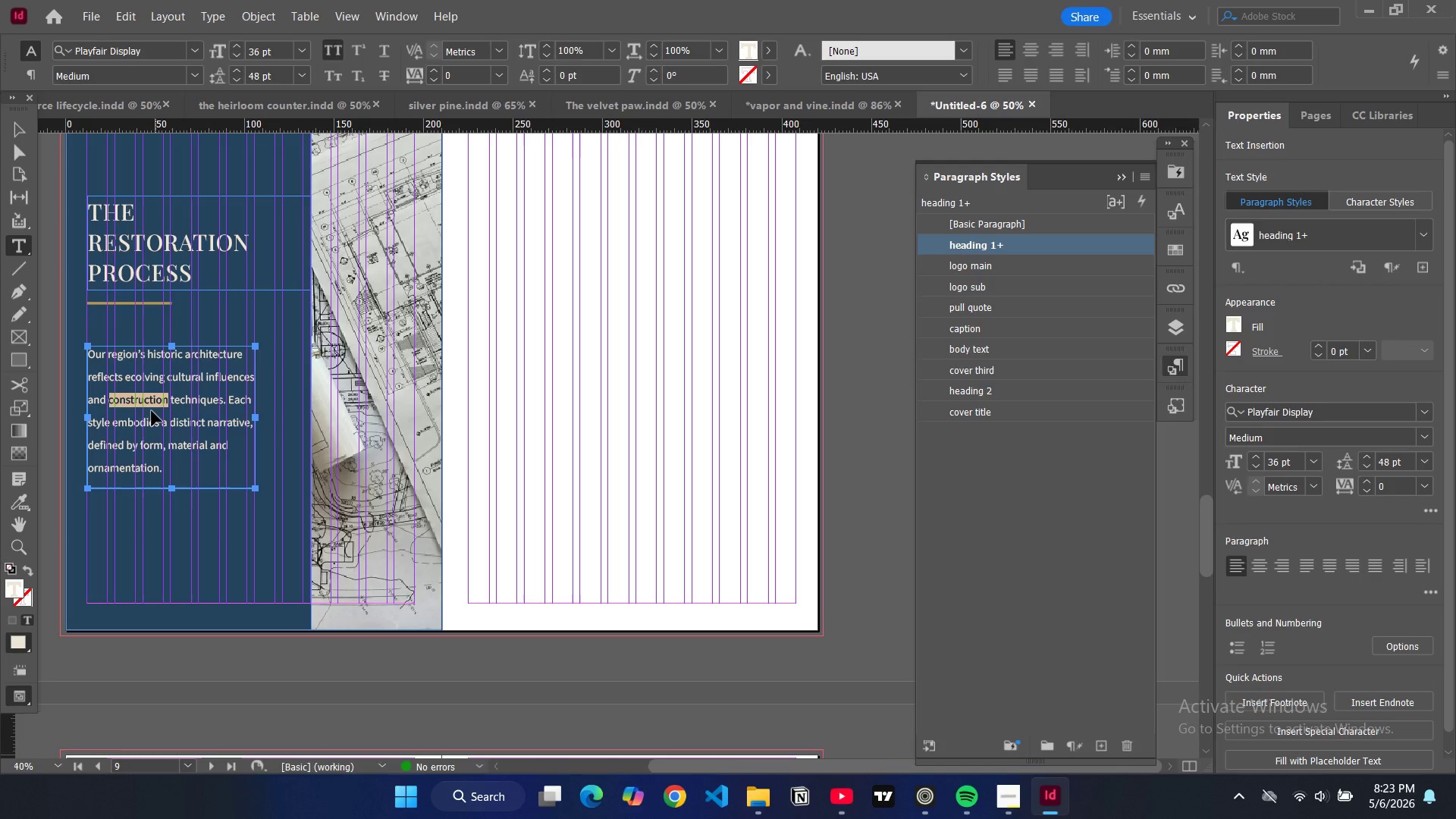 
key(Control+A)
 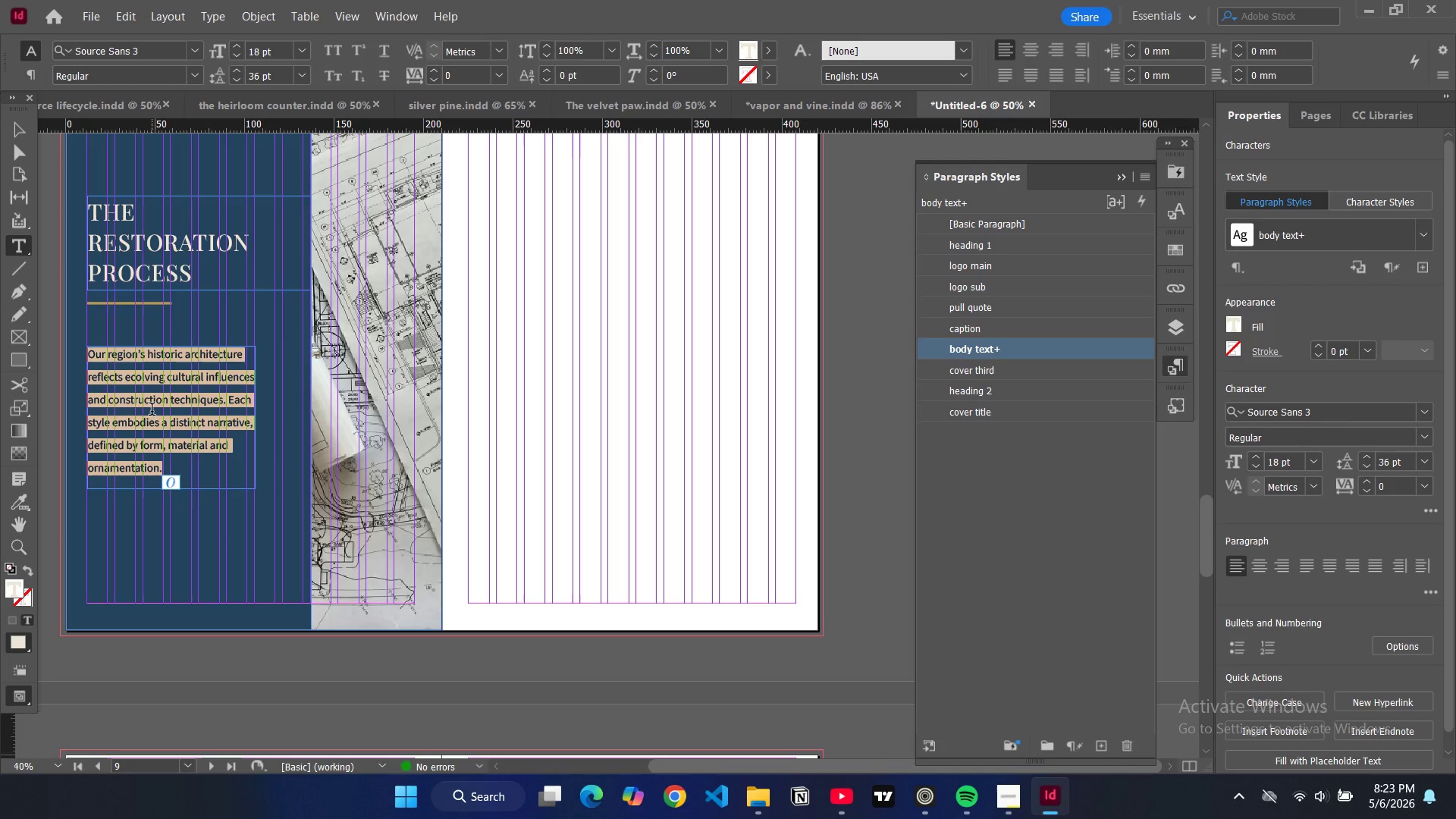 
wait(6.38)
 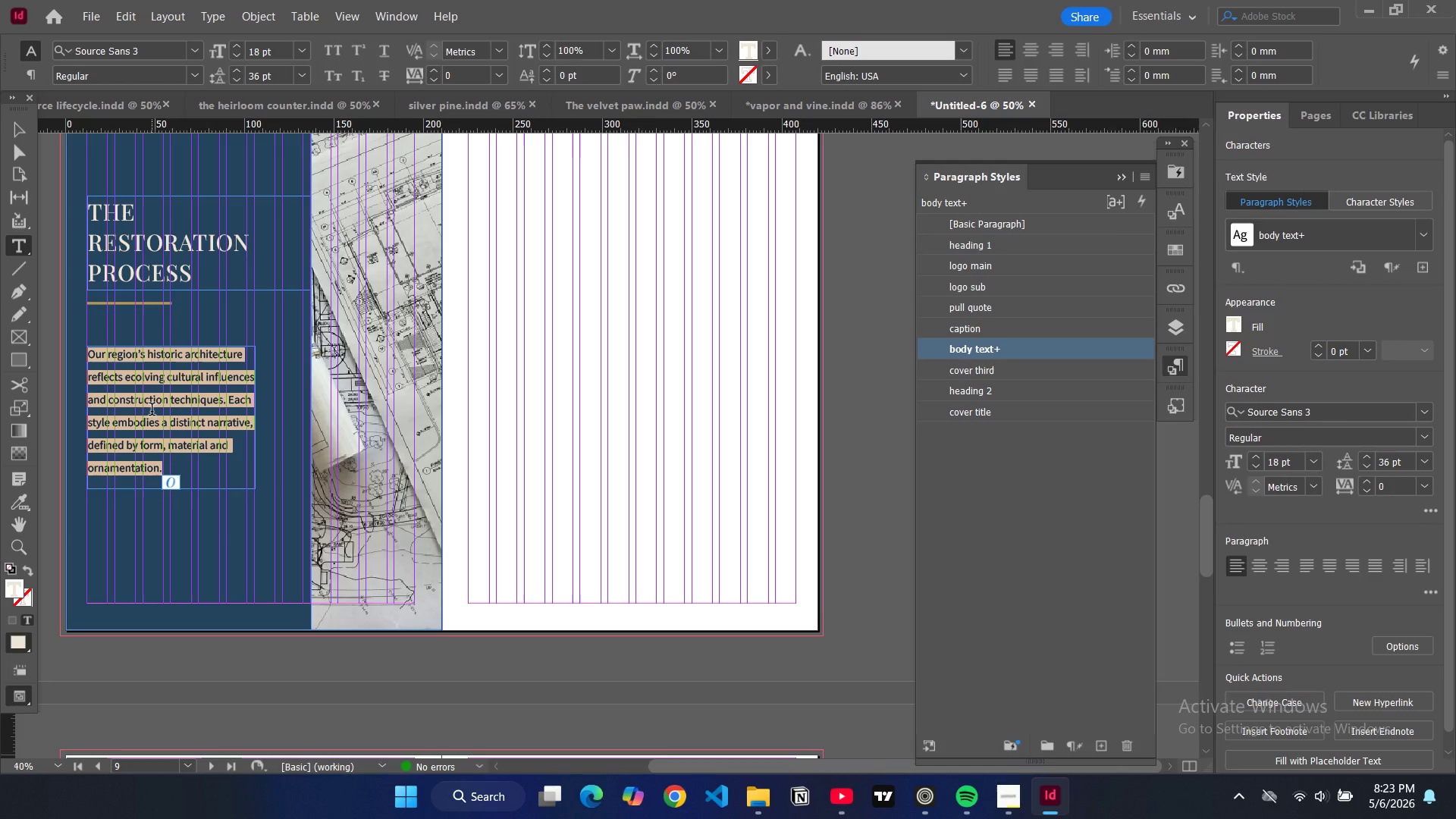 
type(Restoration requires a careful balance between preservation and modernization. The process follows astructured approach to maintain authenticity while ensuring functionality.)
 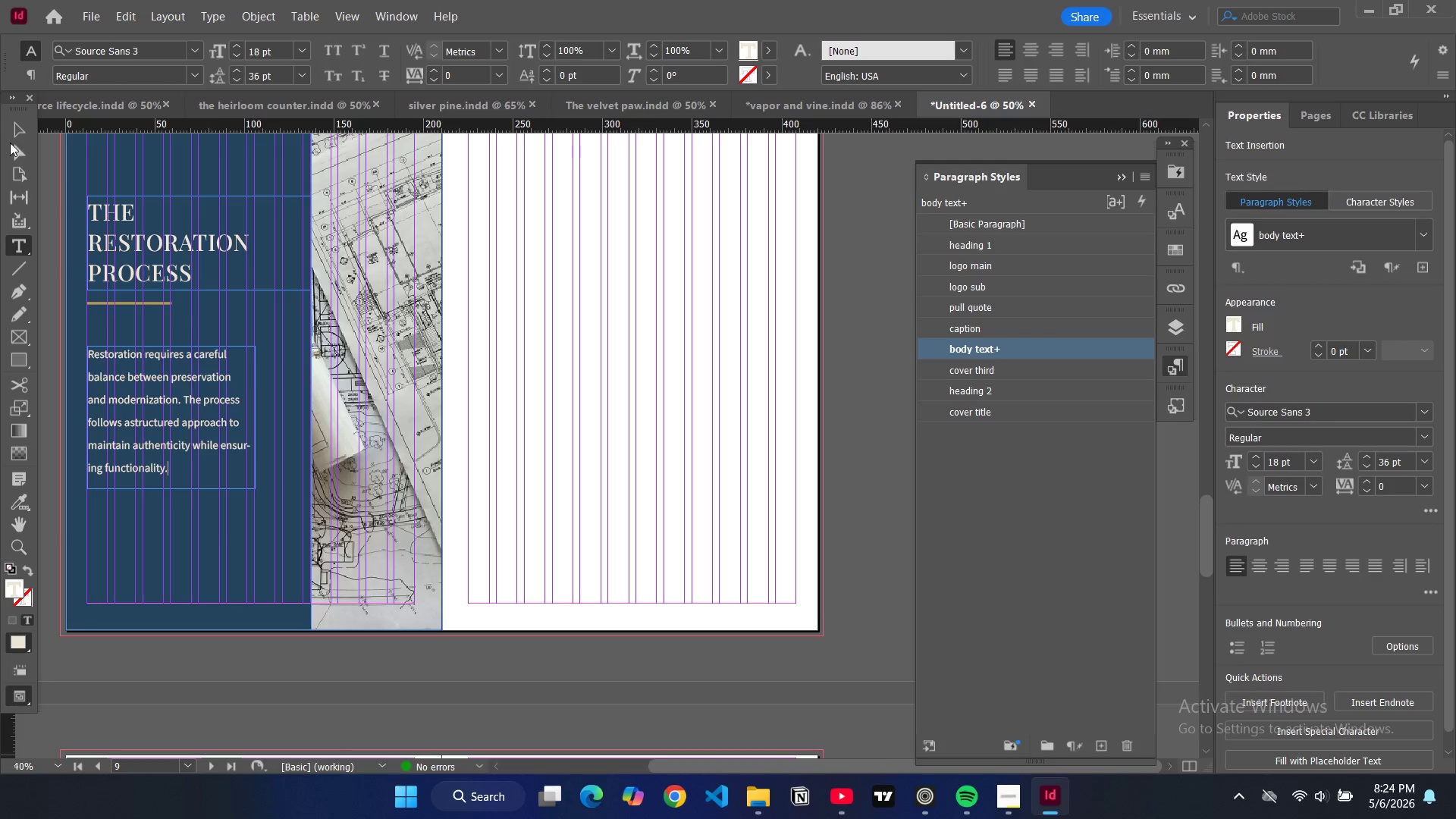 
left_click([14, 133])
 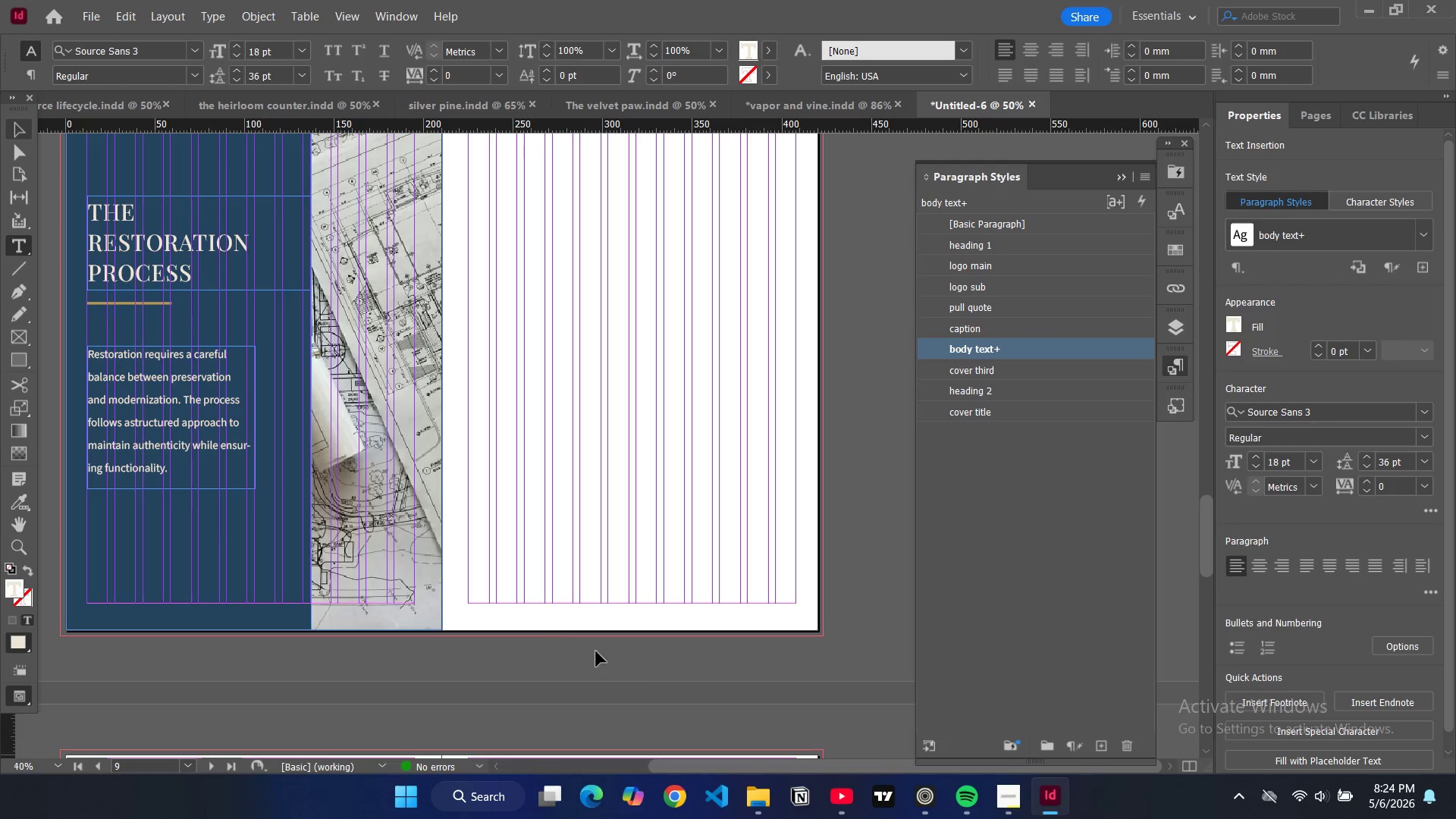 
left_click([647, 683])
 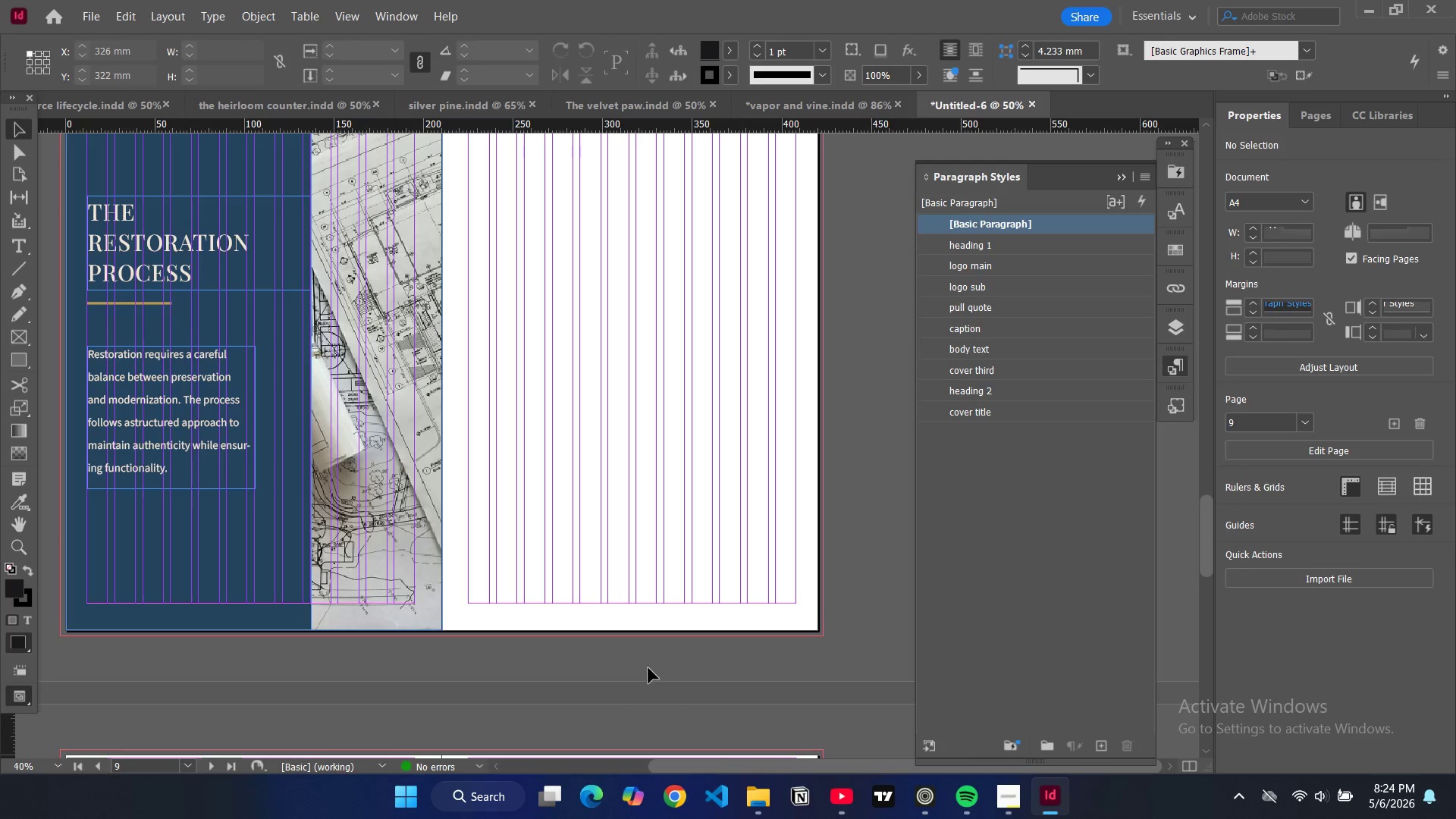 
key(W)
 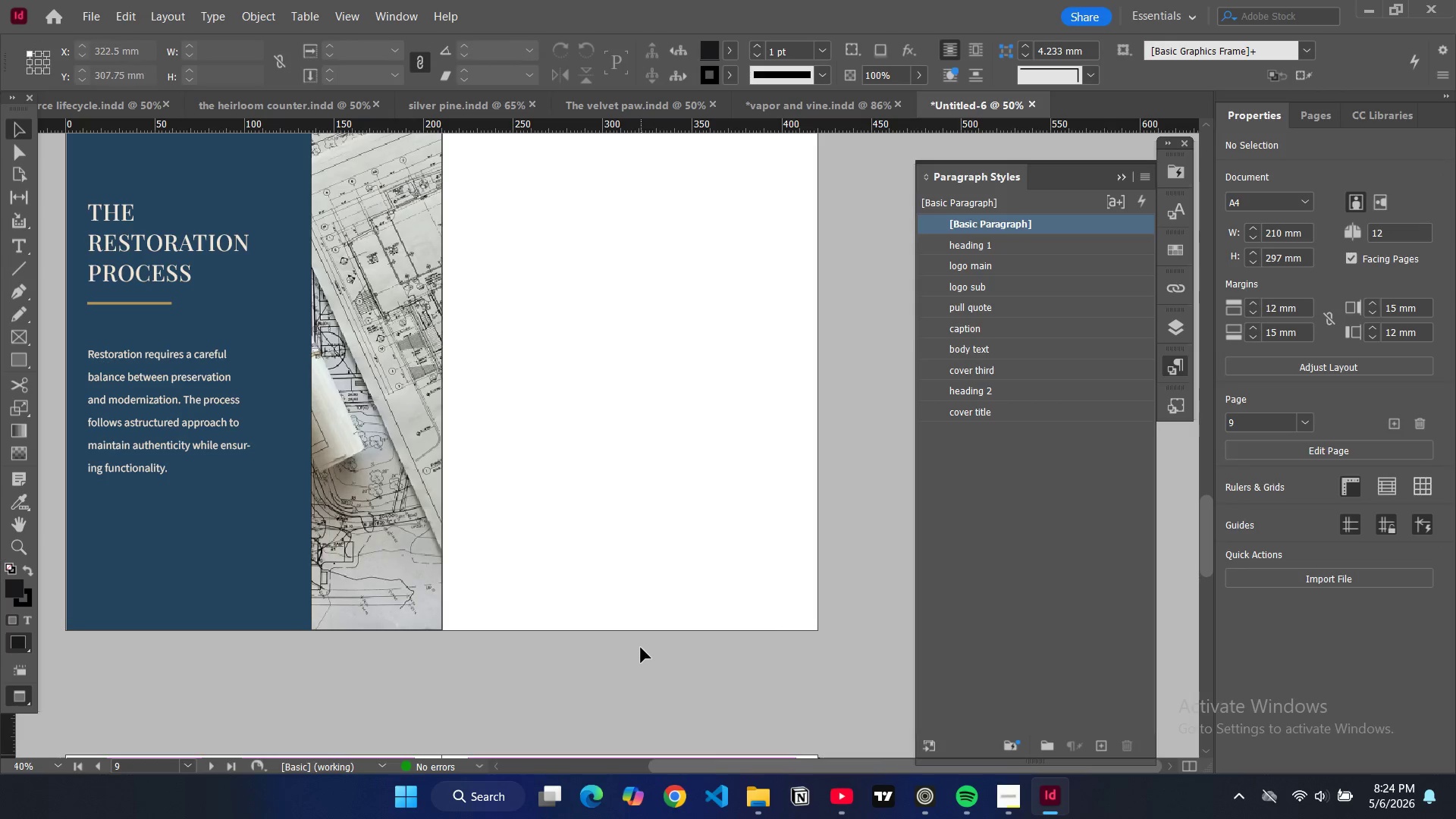 
scroll: coordinate [639, 646], scroll_direction: up, amount: 3.0
 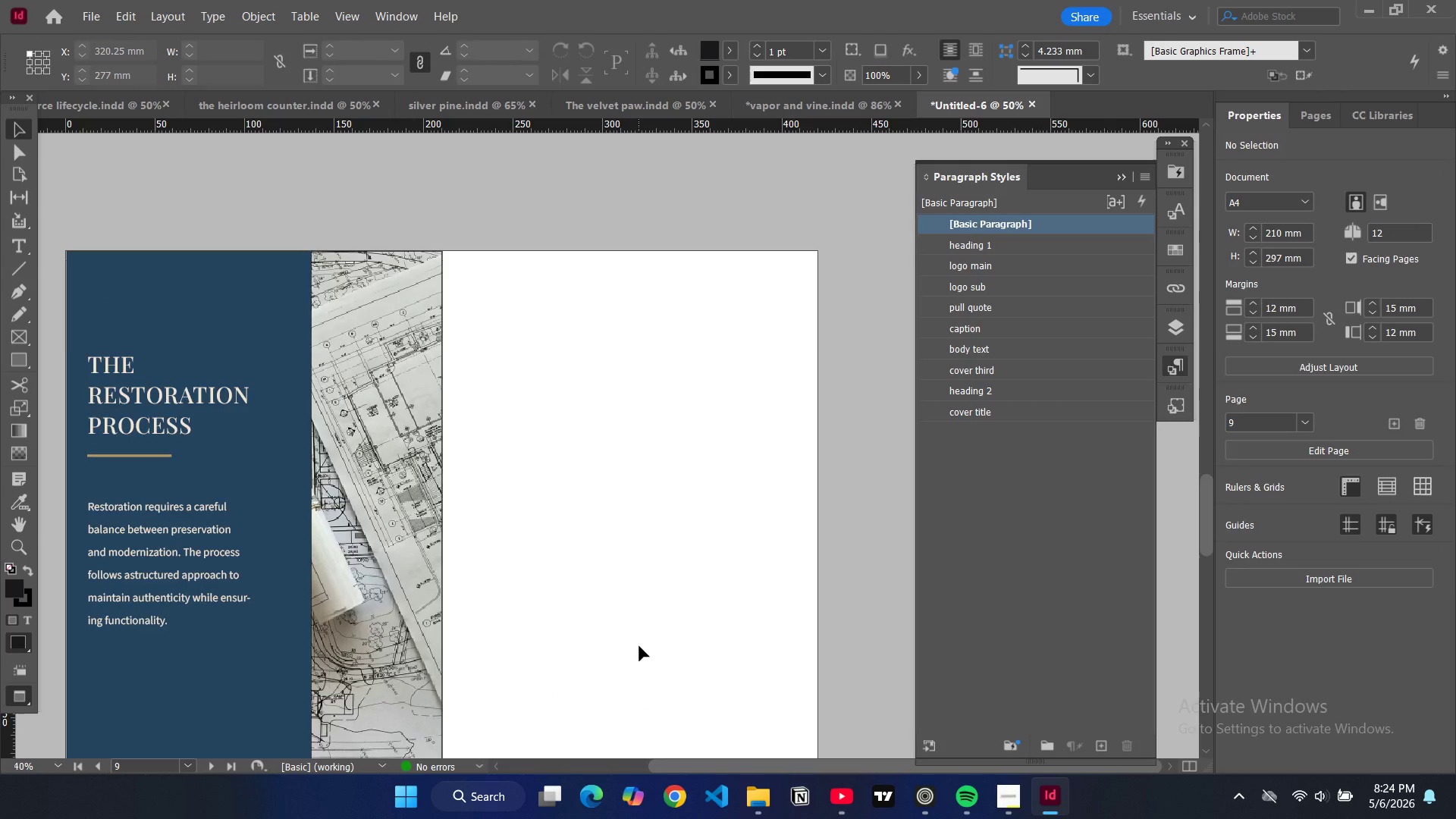 
scroll: coordinate [618, 635], scroll_direction: none, amount: 0.0
 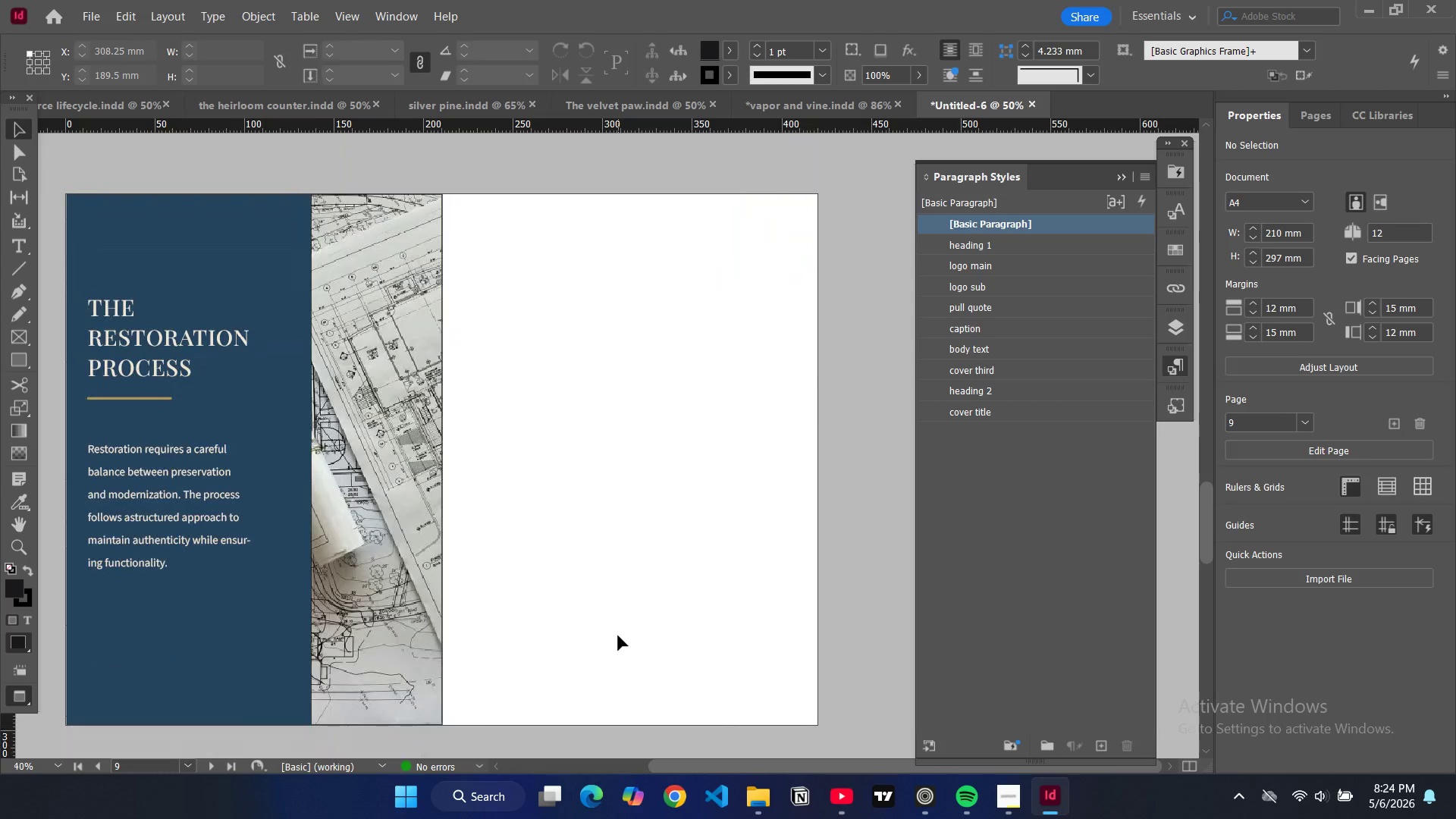 
key(W)
 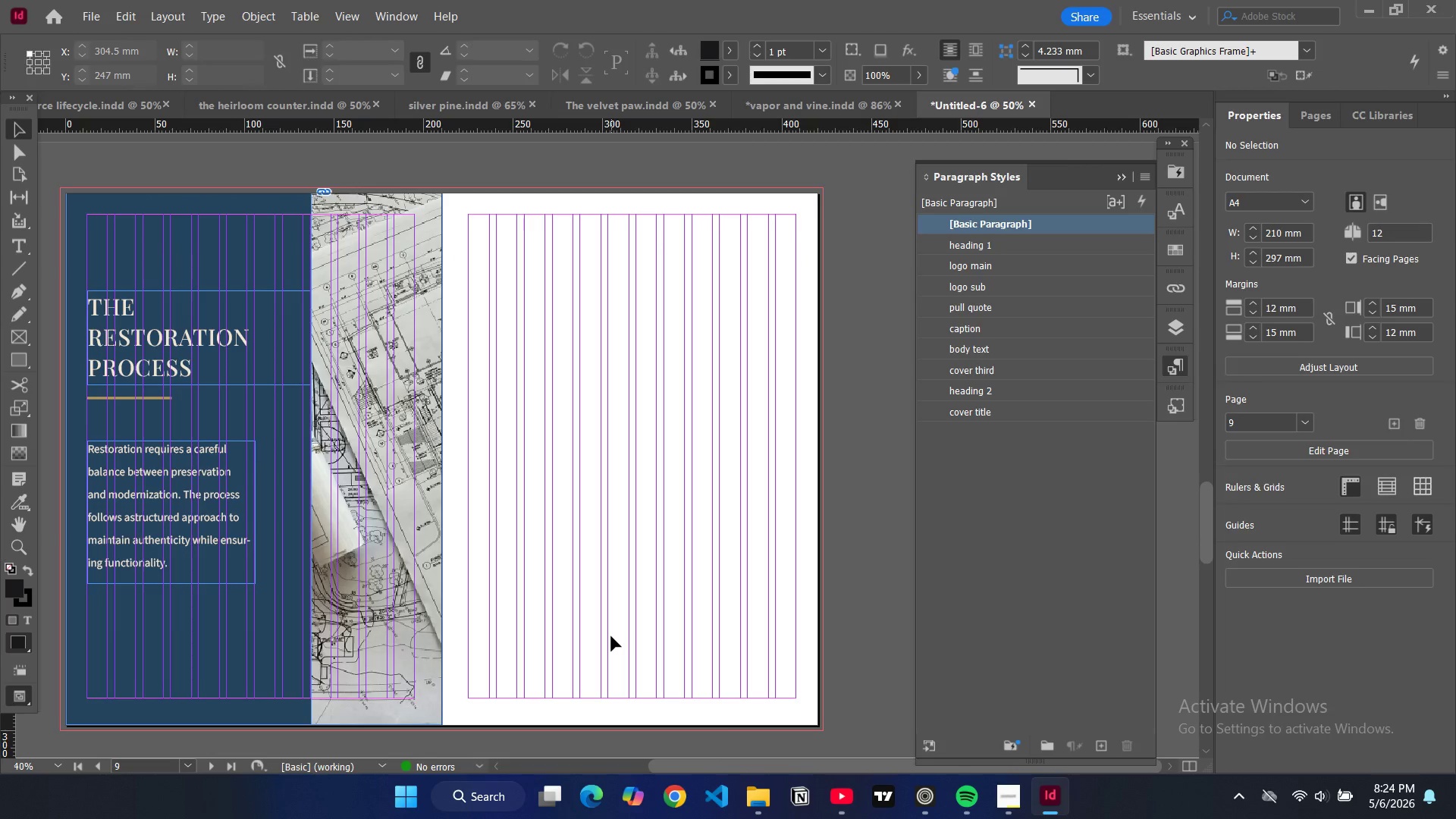 
wait(5.78)
 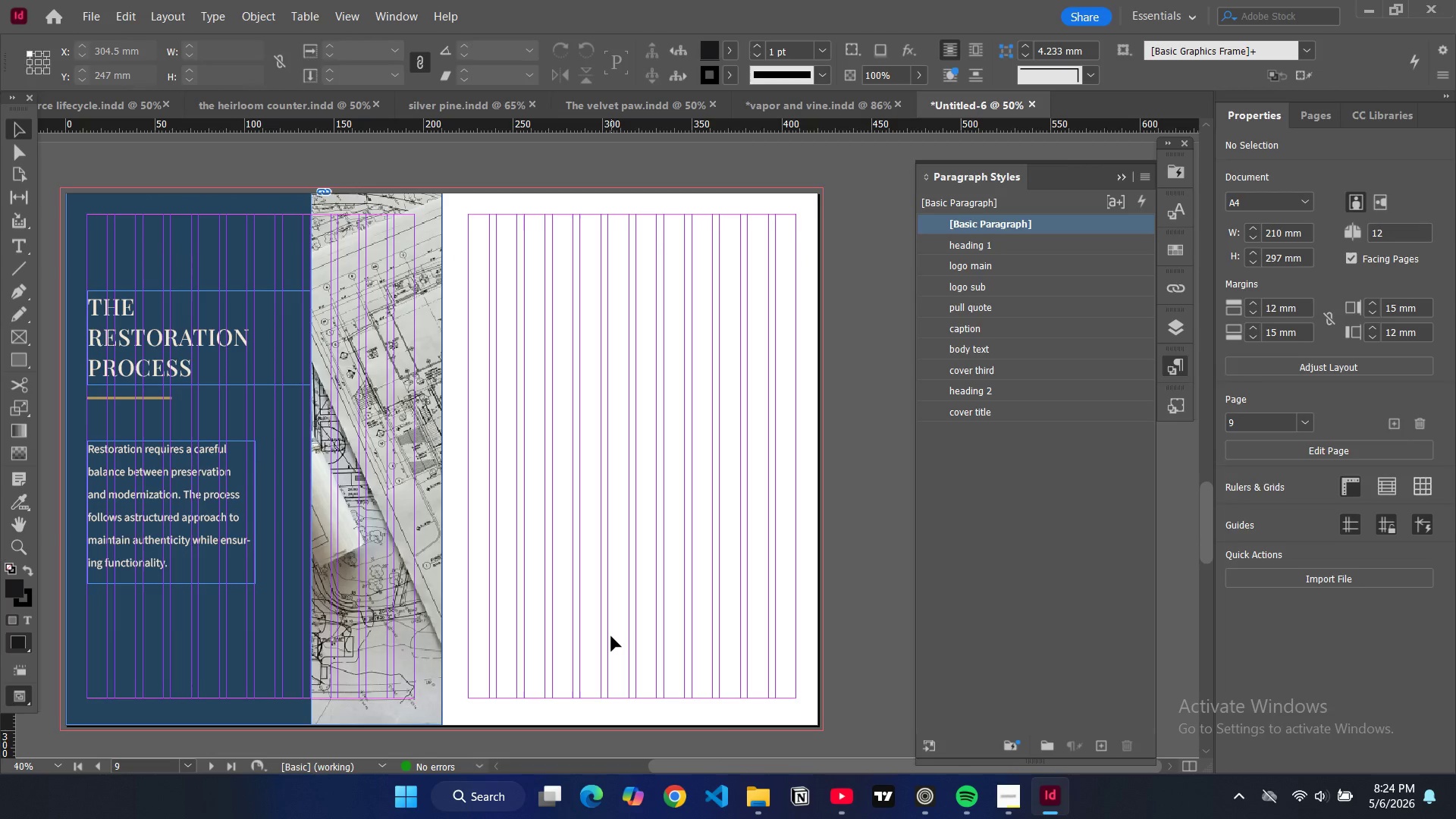 
scroll: coordinate [569, 329], scroll_direction: up, amount: 28.0
 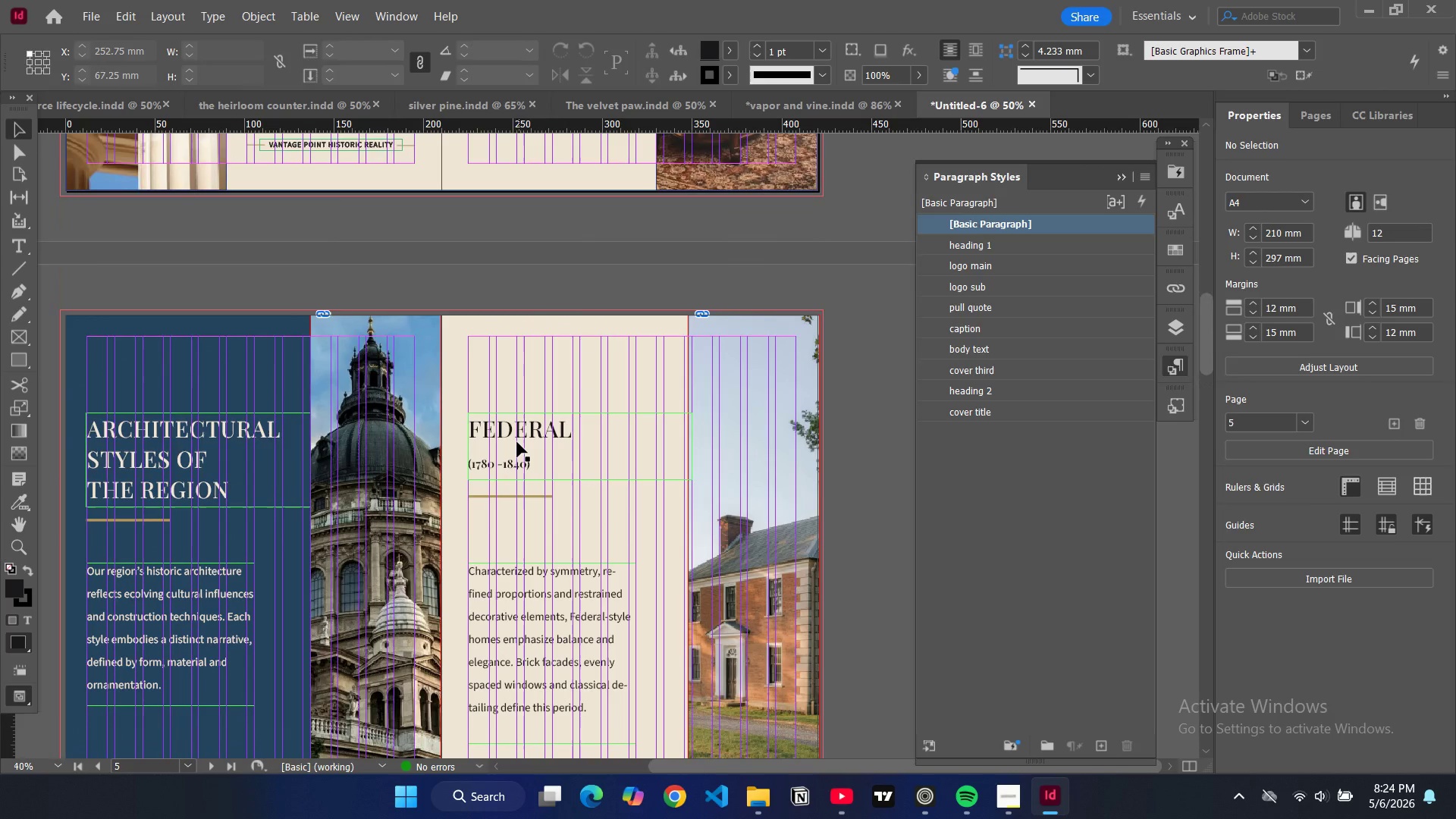 
left_click([517, 442])
 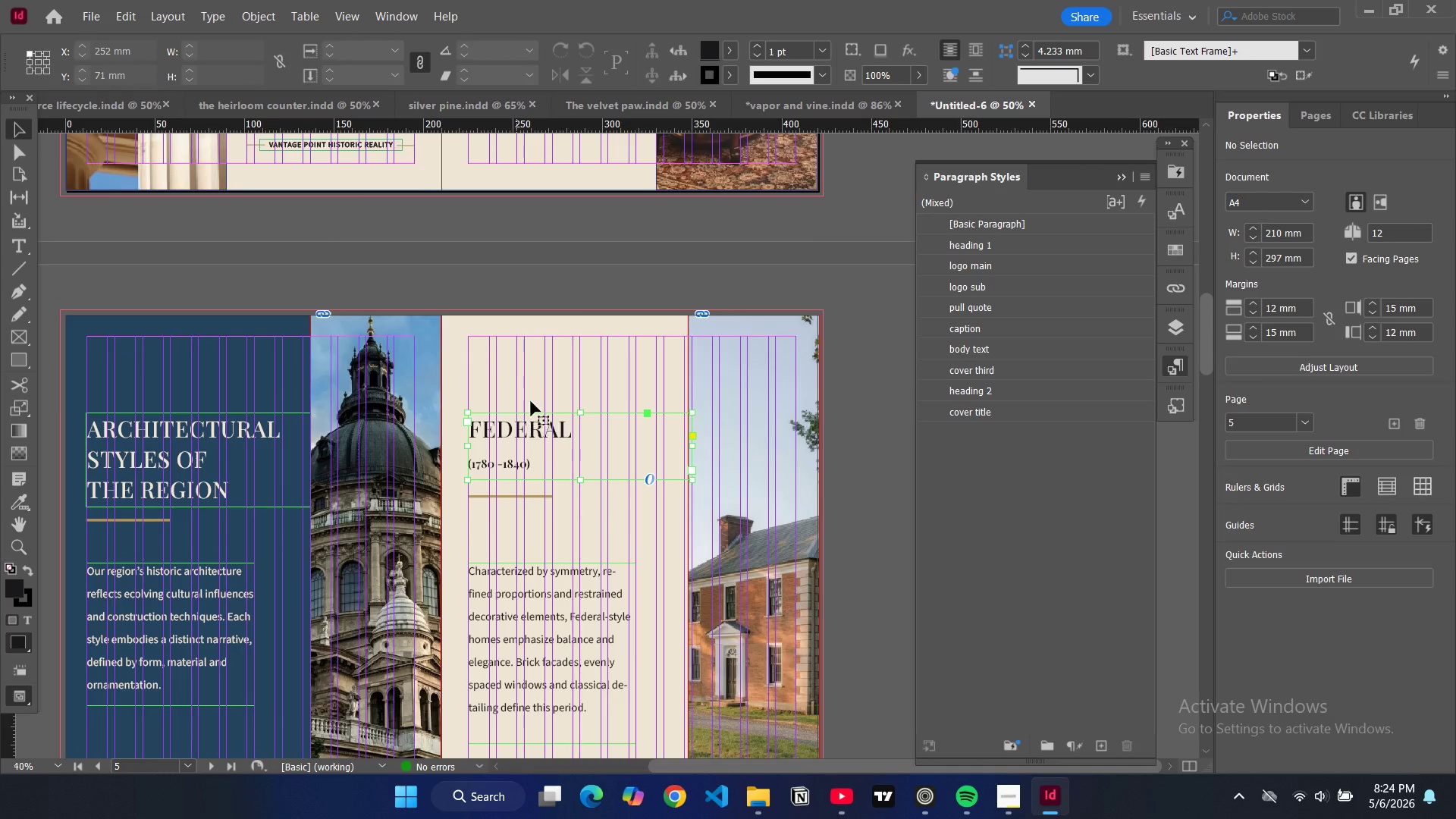 
hold_key(key=ShiftLeft, duration=1.5)
left_click([479, 326])
 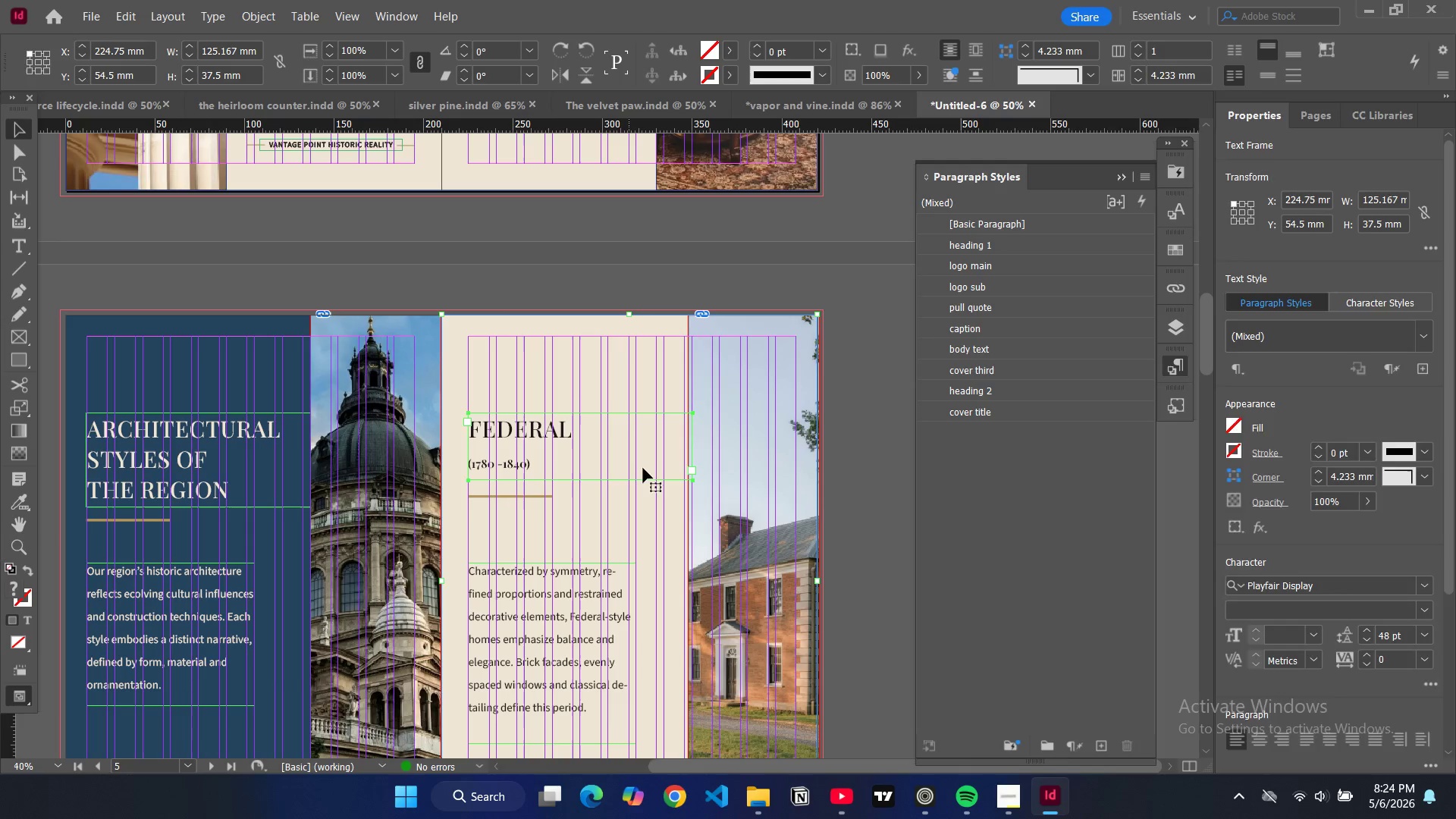 
hold_key(key=ShiftLeft, duration=1.52)
left_click([761, 447])
 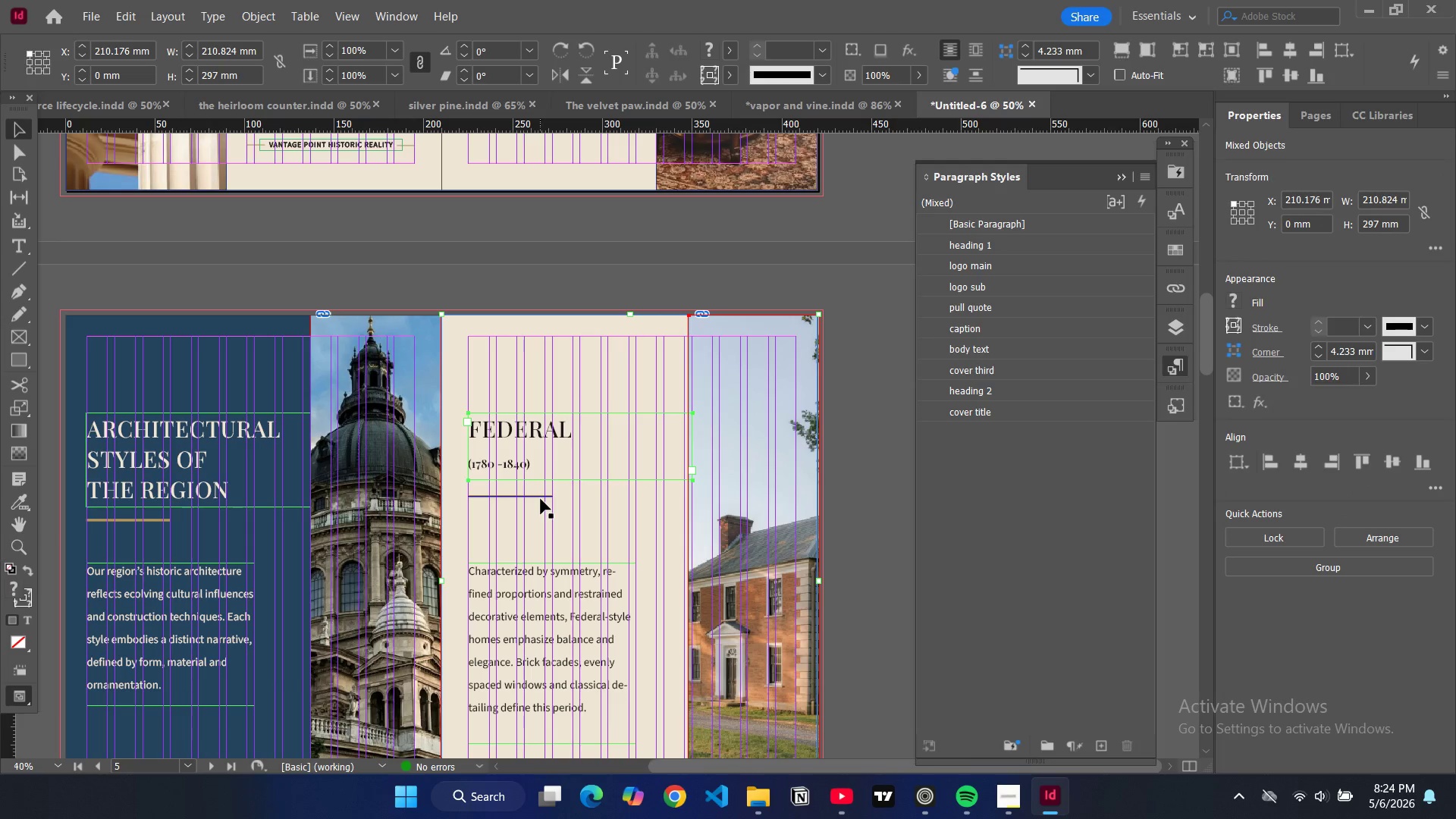 
left_click([539, 498])
 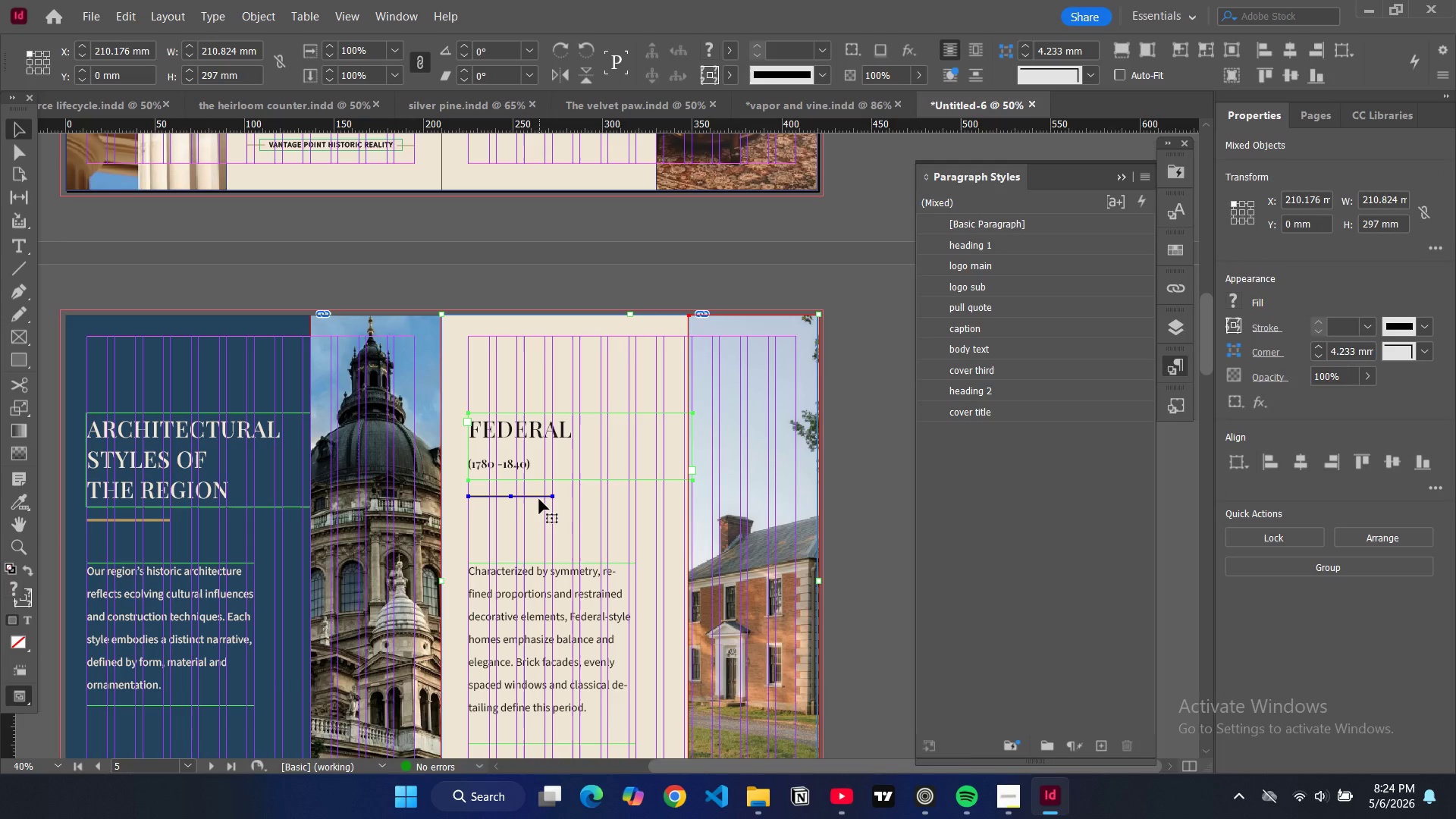 
hold_key(key=ShiftLeft, duration=1.25)
left_click([541, 570])
 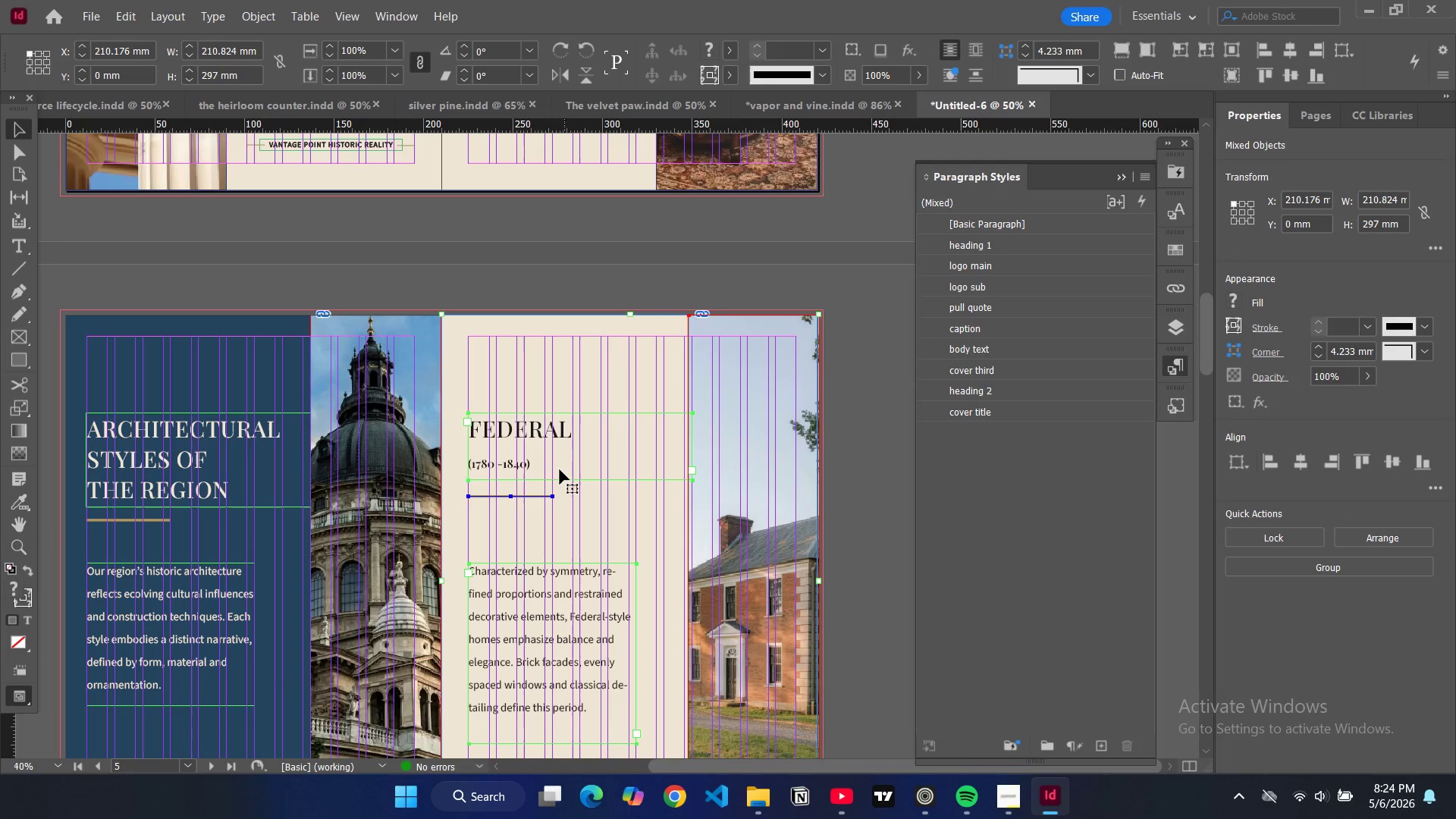 
key(Control+C)
 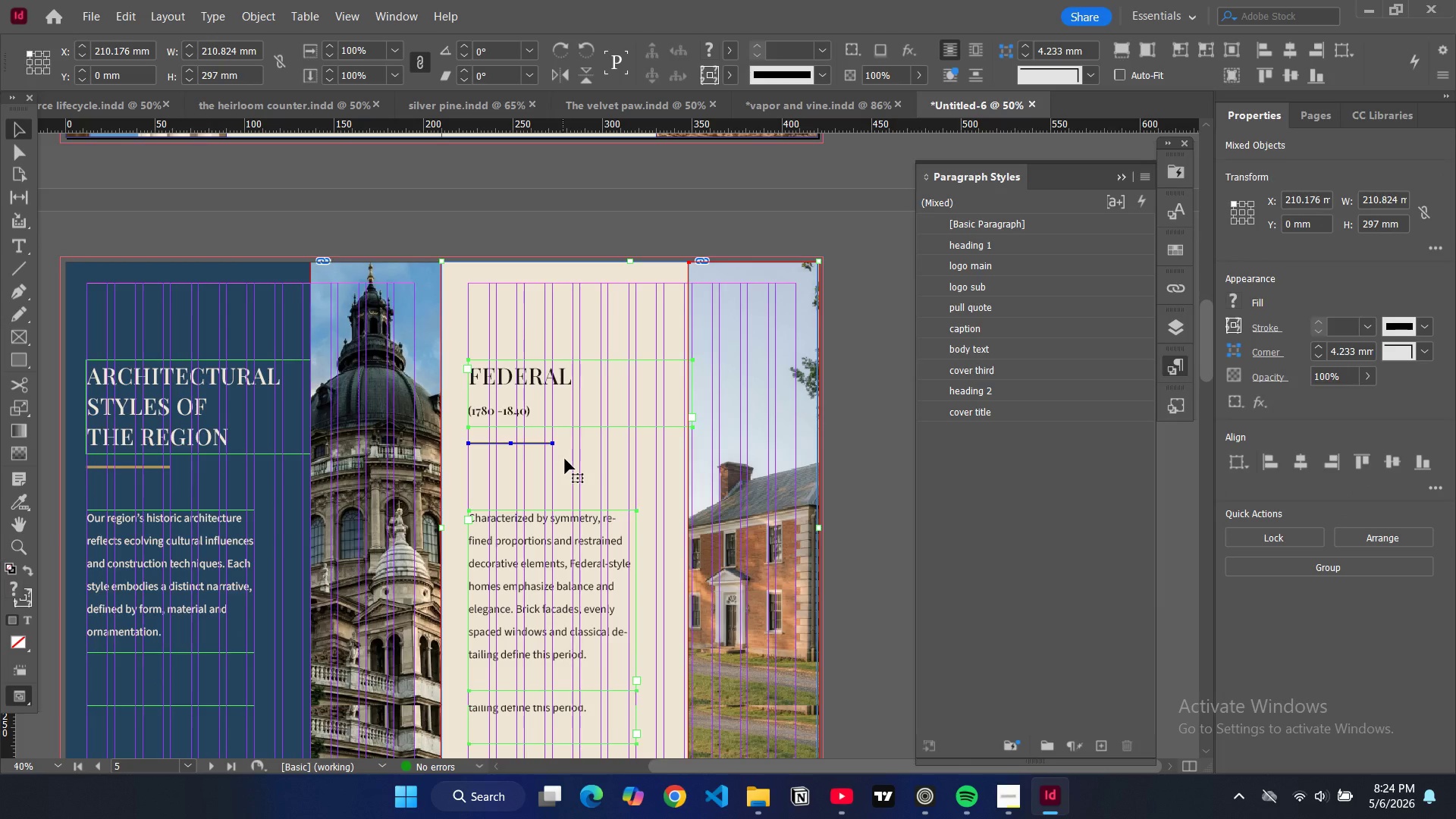 
scroll: coordinate [565, 463], scroll_direction: down, amount: 23.0
 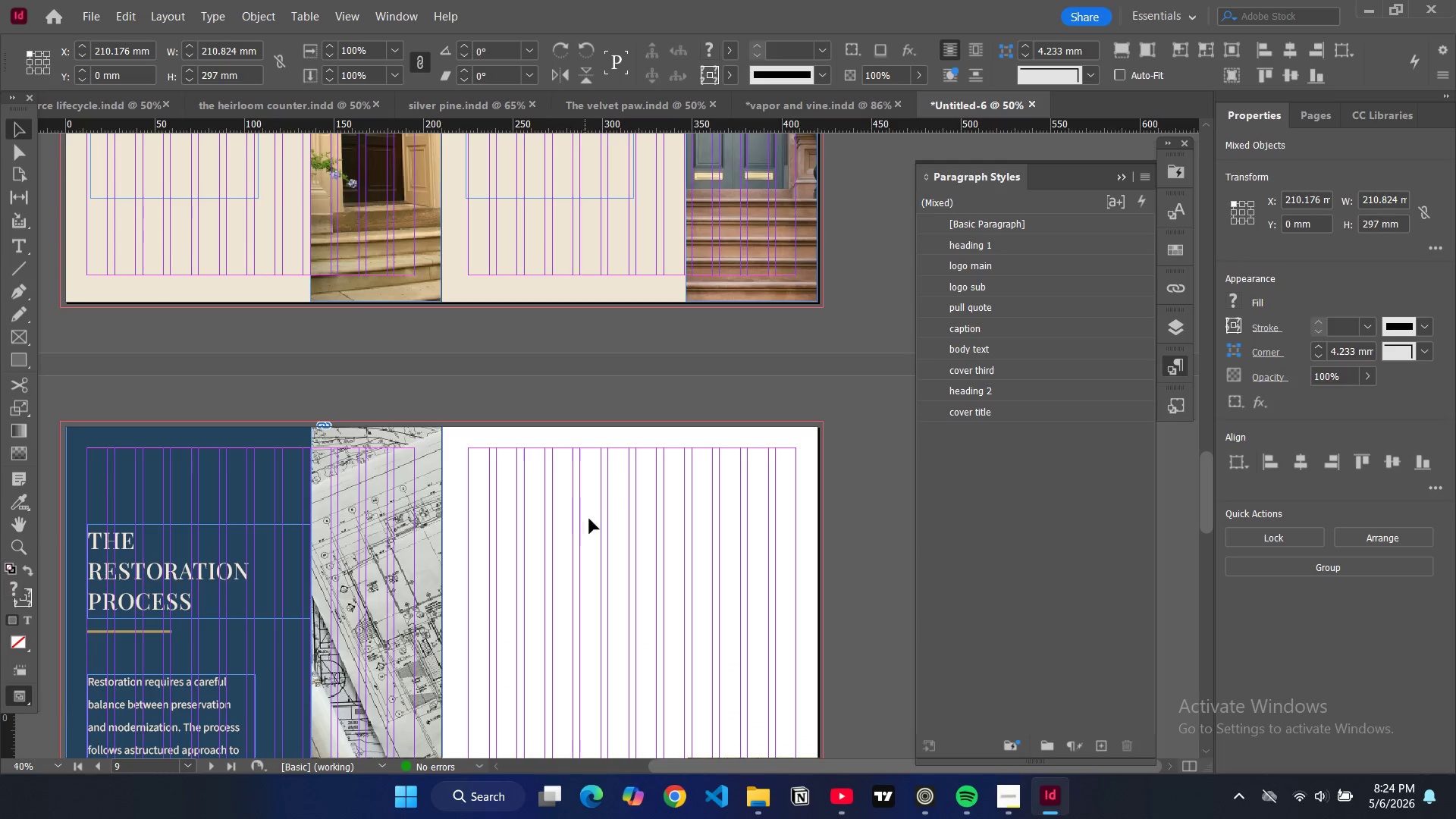 
left_click([589, 519])
 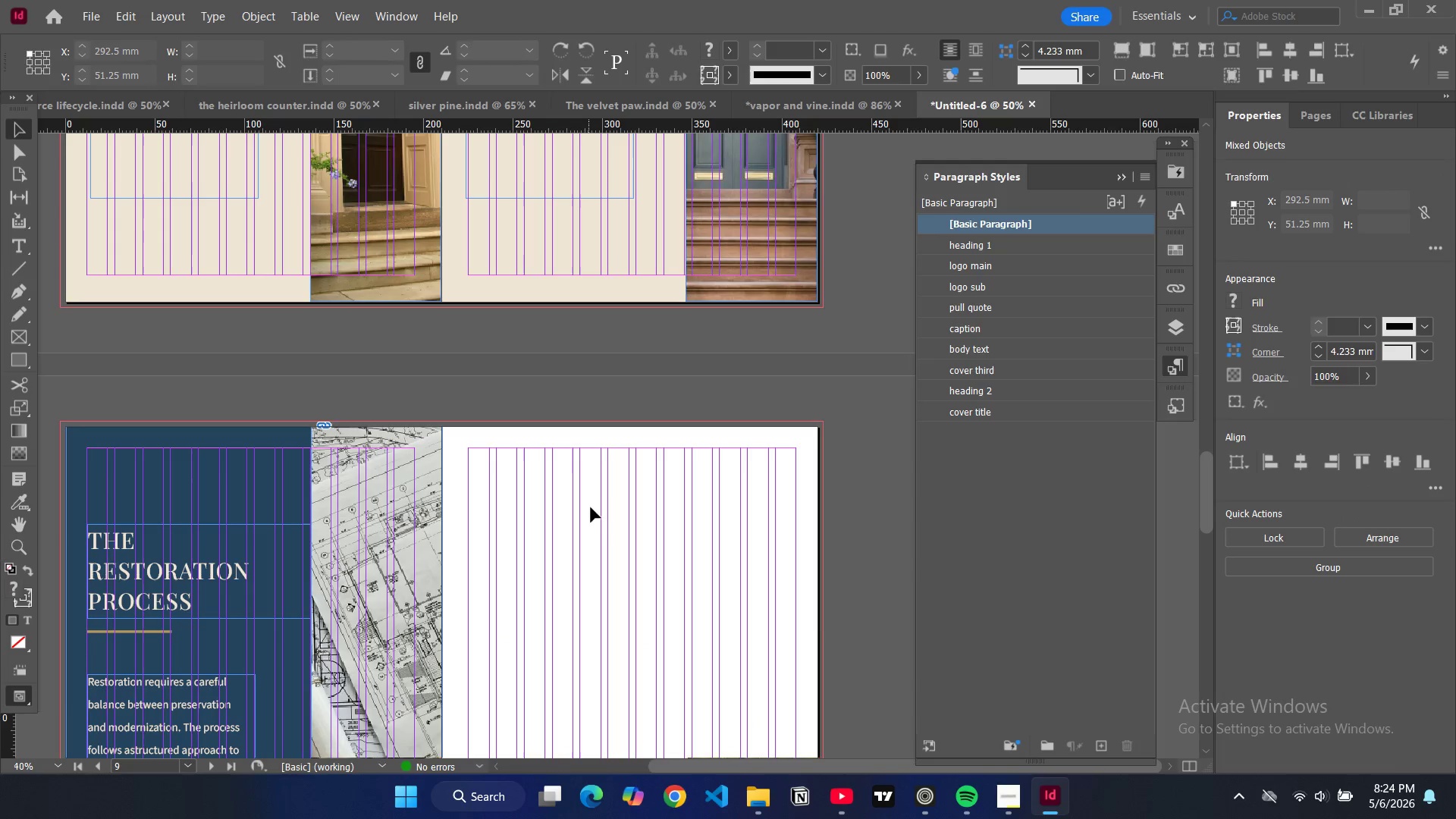 
scroll: coordinate [591, 507], scroll_direction: down, amount: 4.0
 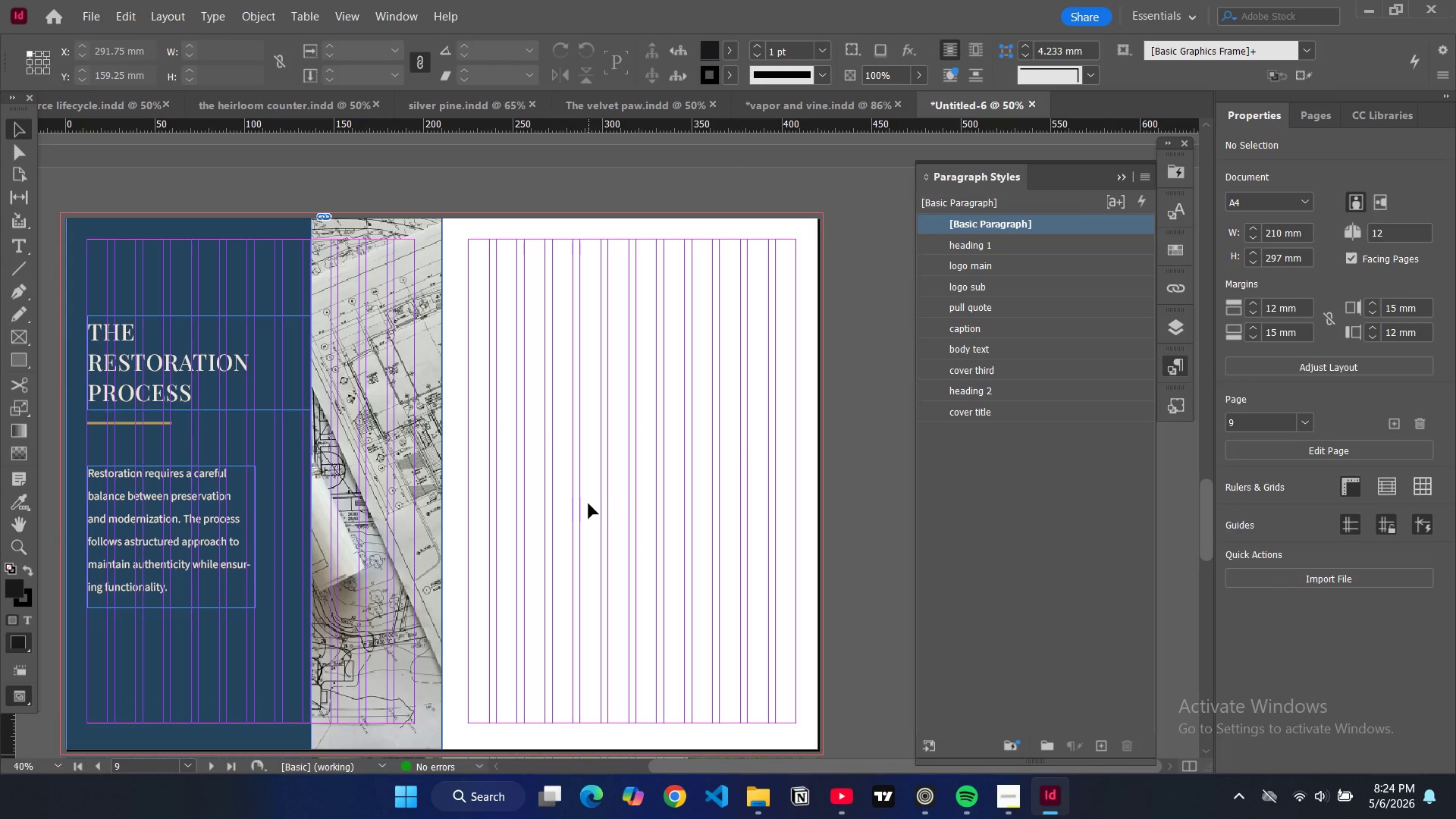 
key(Control+V)
 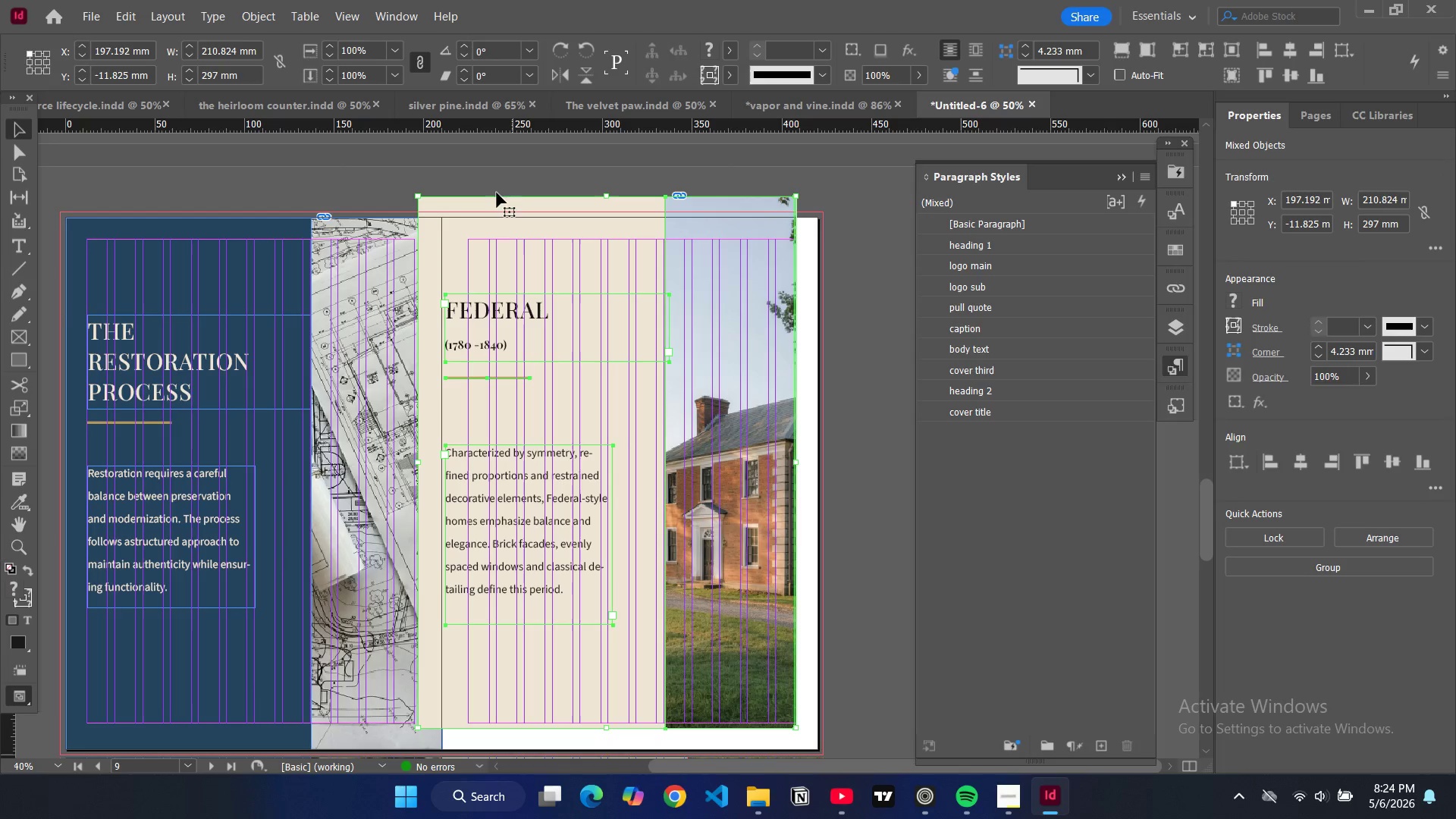 
left_click_drag(start_coordinate=[491, 222], to_coordinate=[516, 245])
 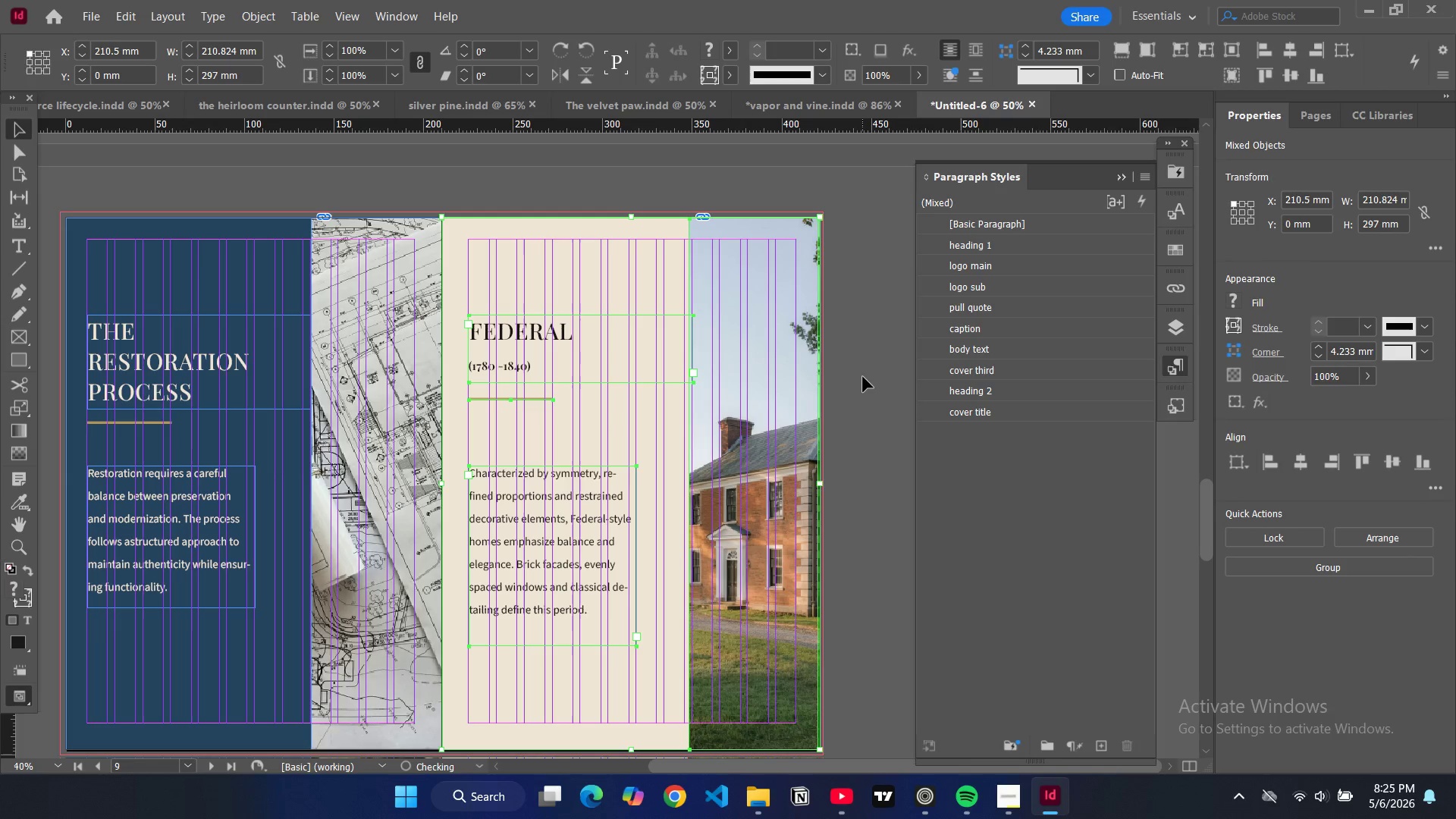 
left_click([863, 377])
 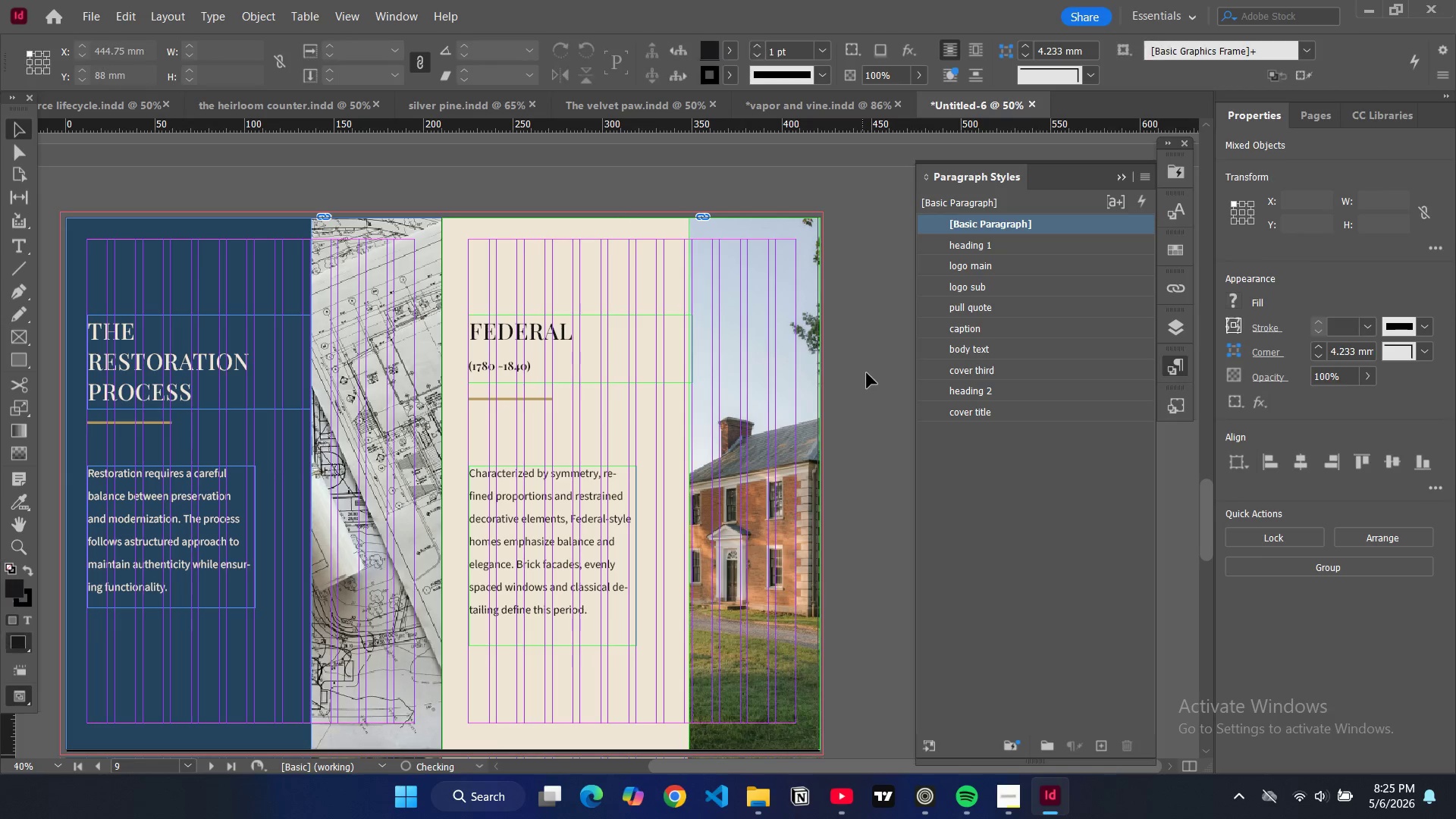 
key(W)
 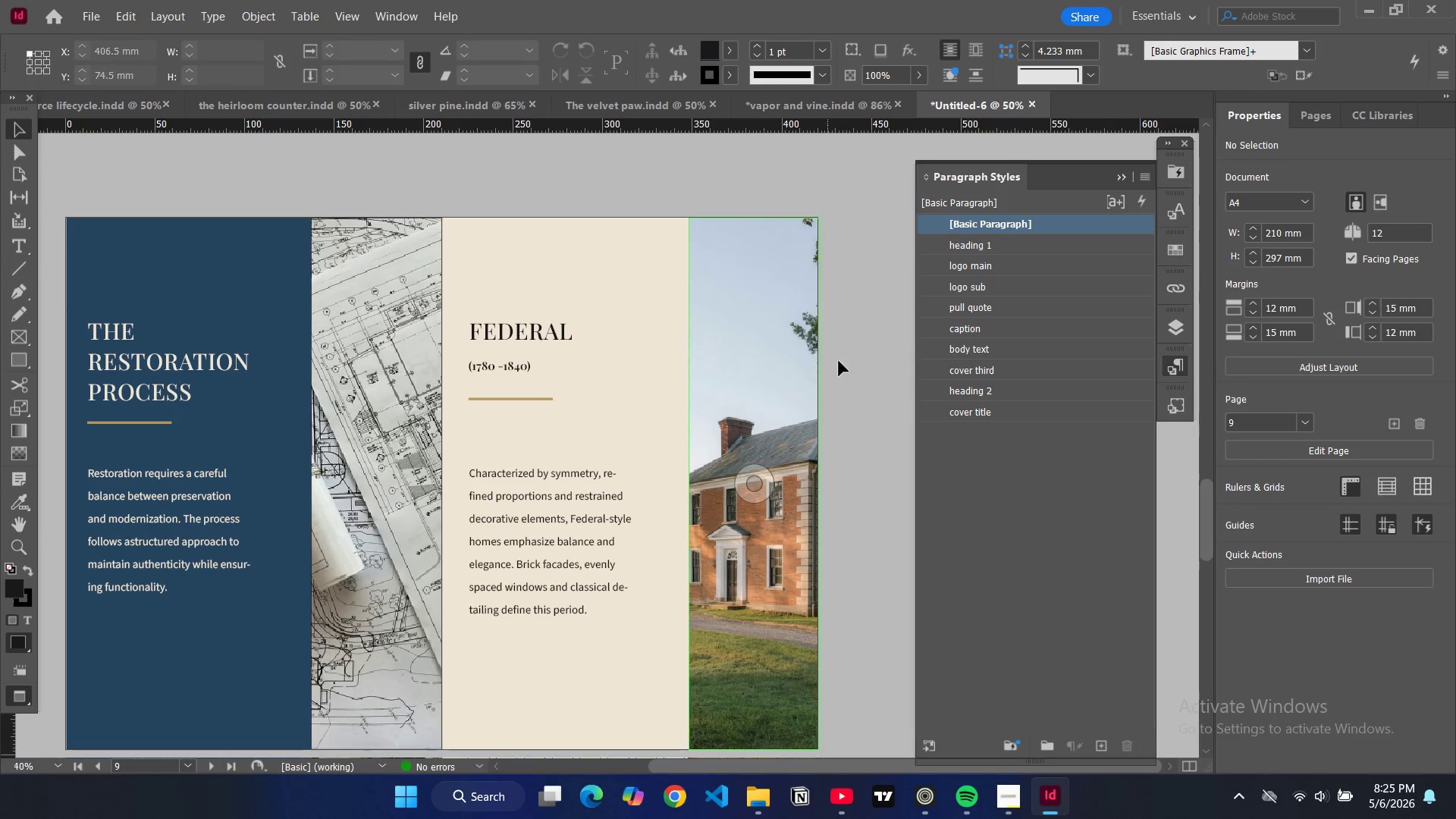 
type(ww)
 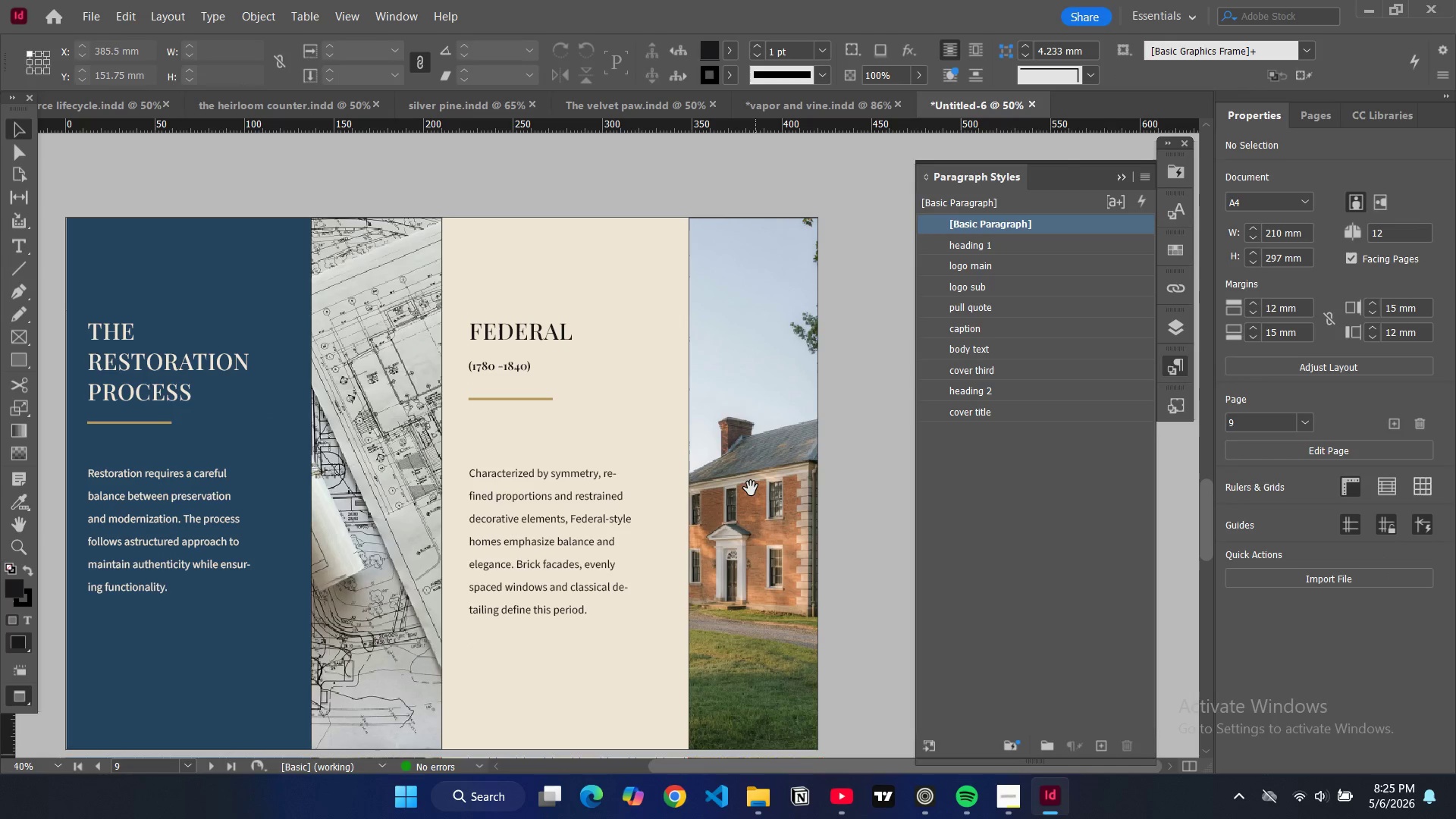 
left_click([749, 488])
 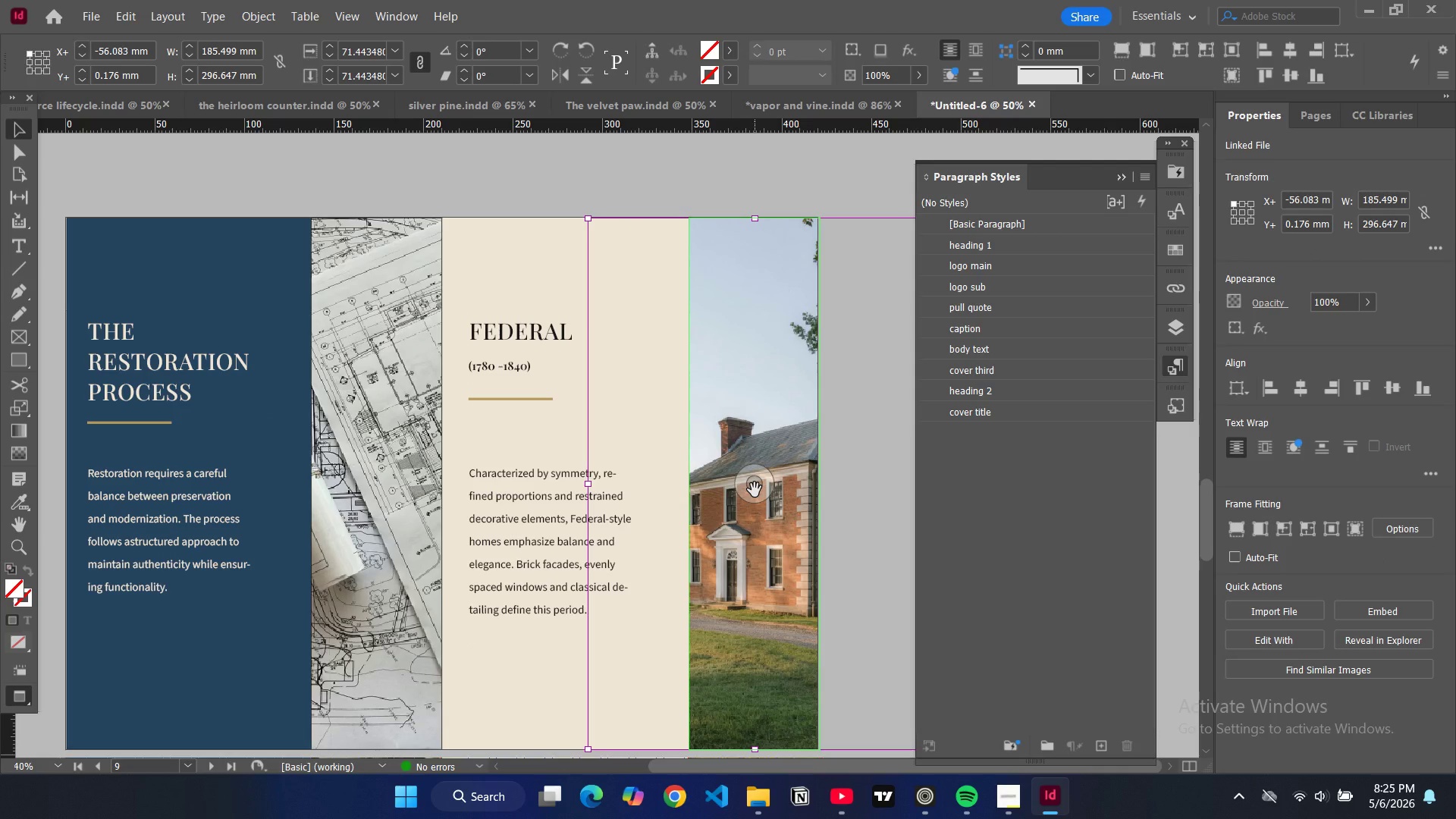 
key(Control+ControlLeft)
 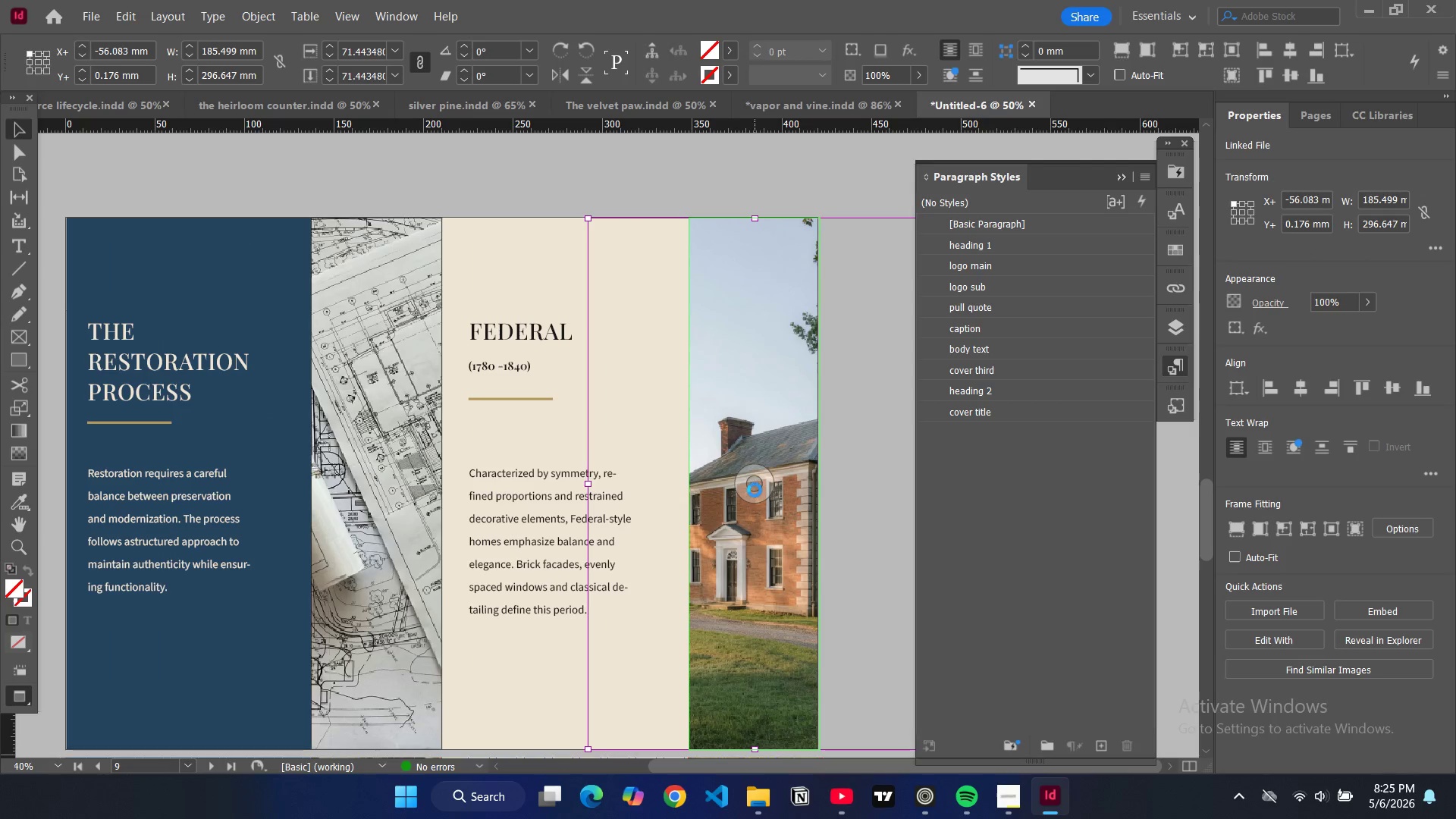 
key(Control+D)
 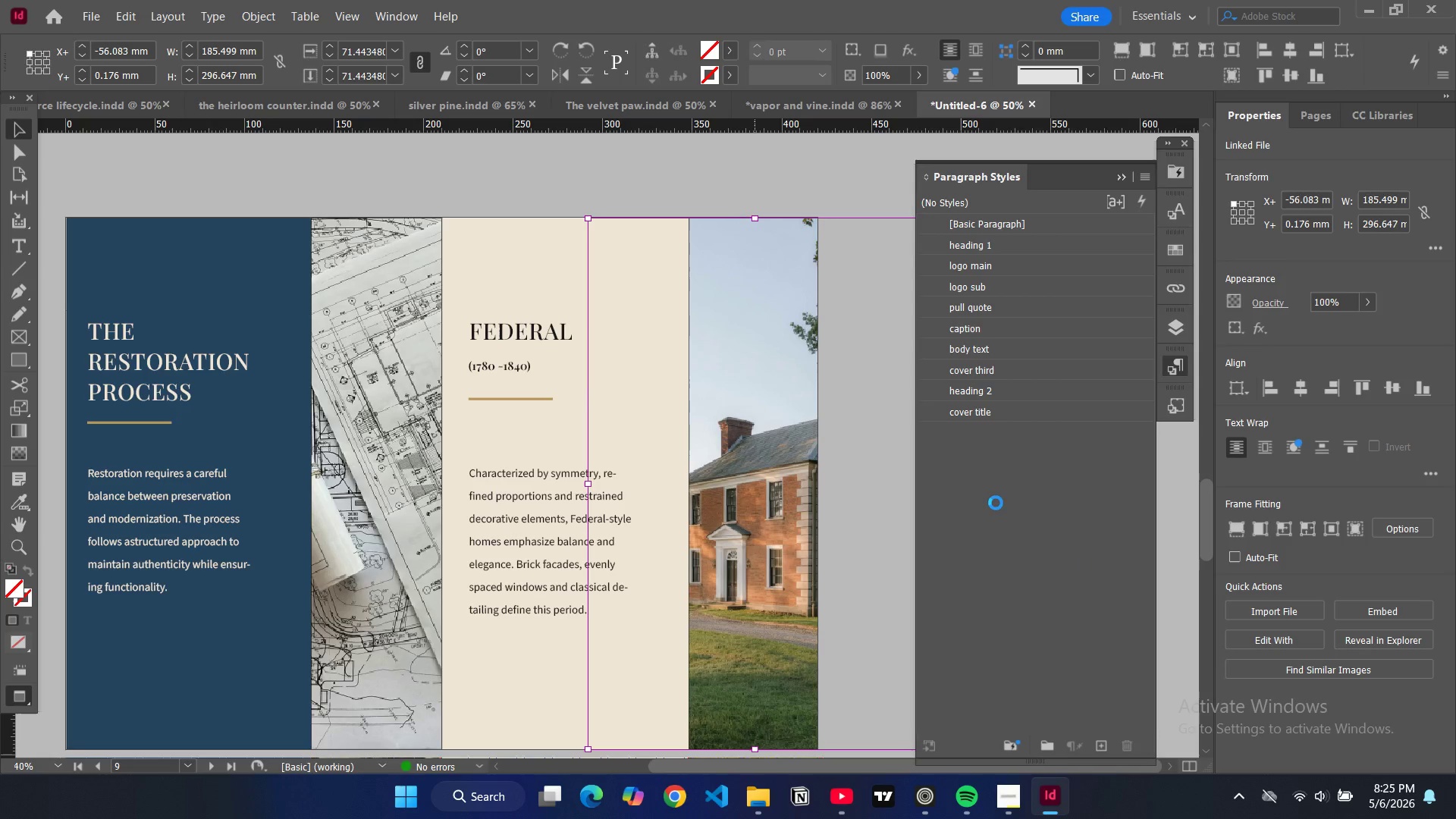 
wait(7.39)
 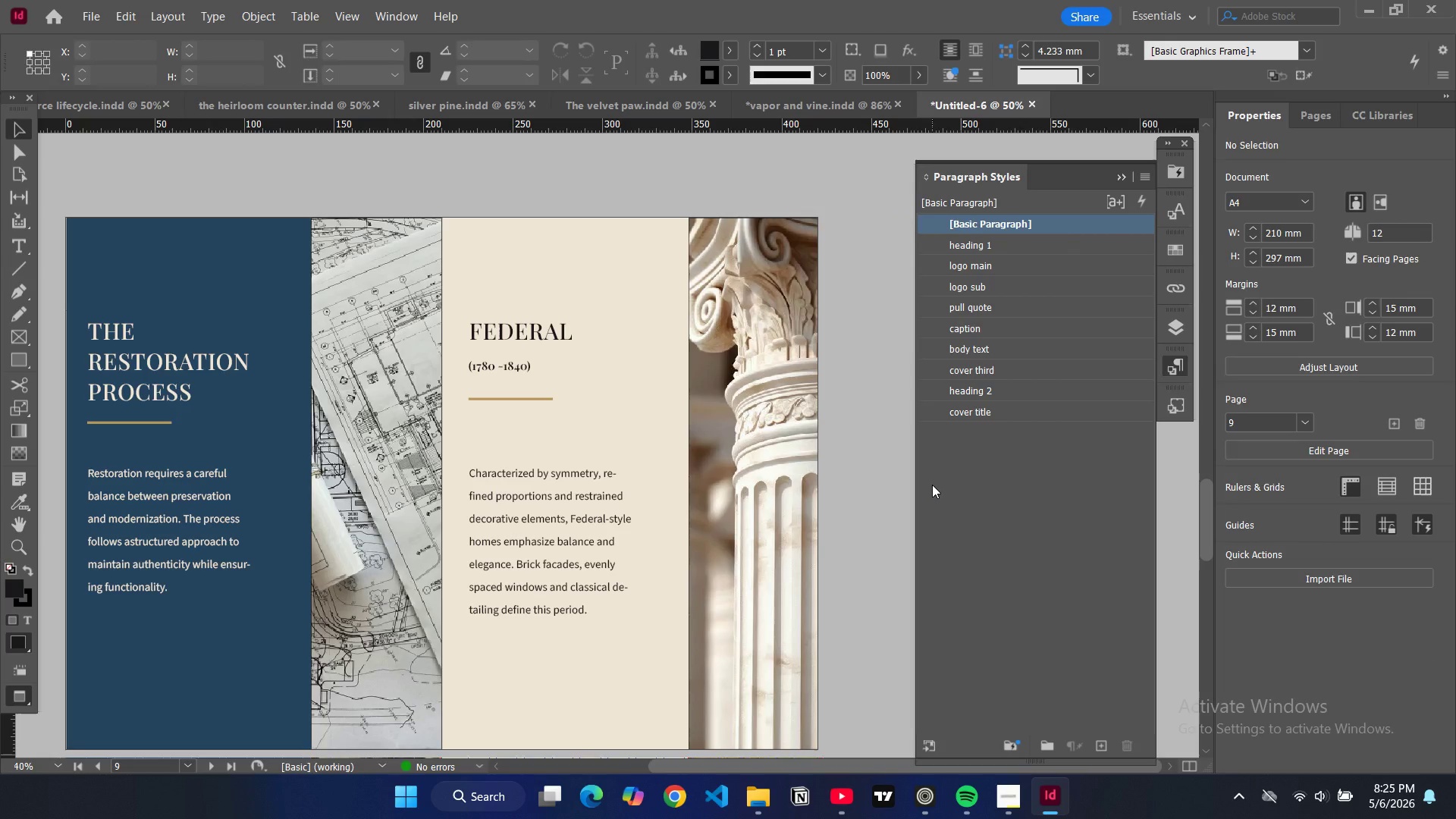 
key(Alt+Control+Shift+C)
 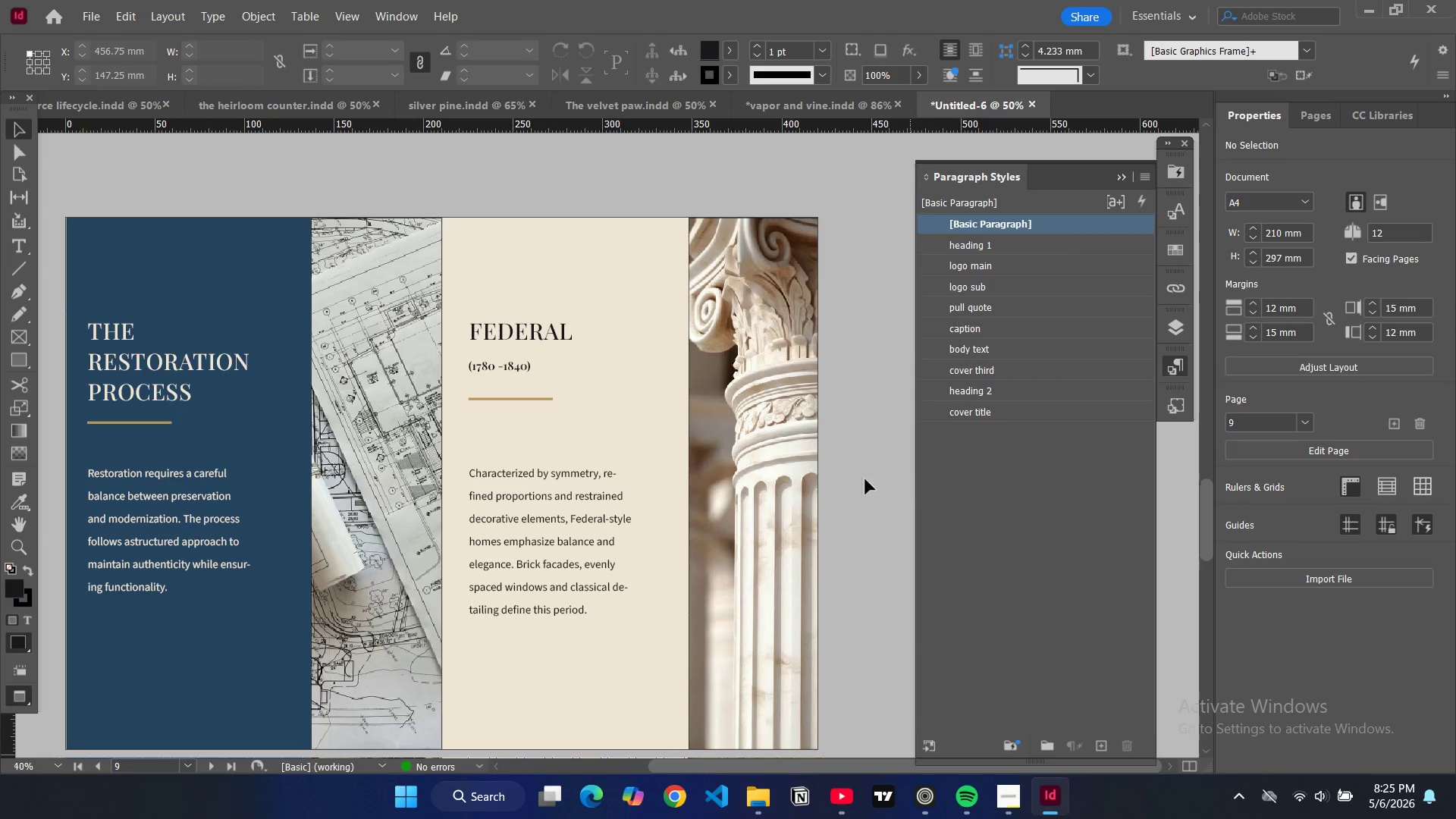 
left_click([789, 479])
 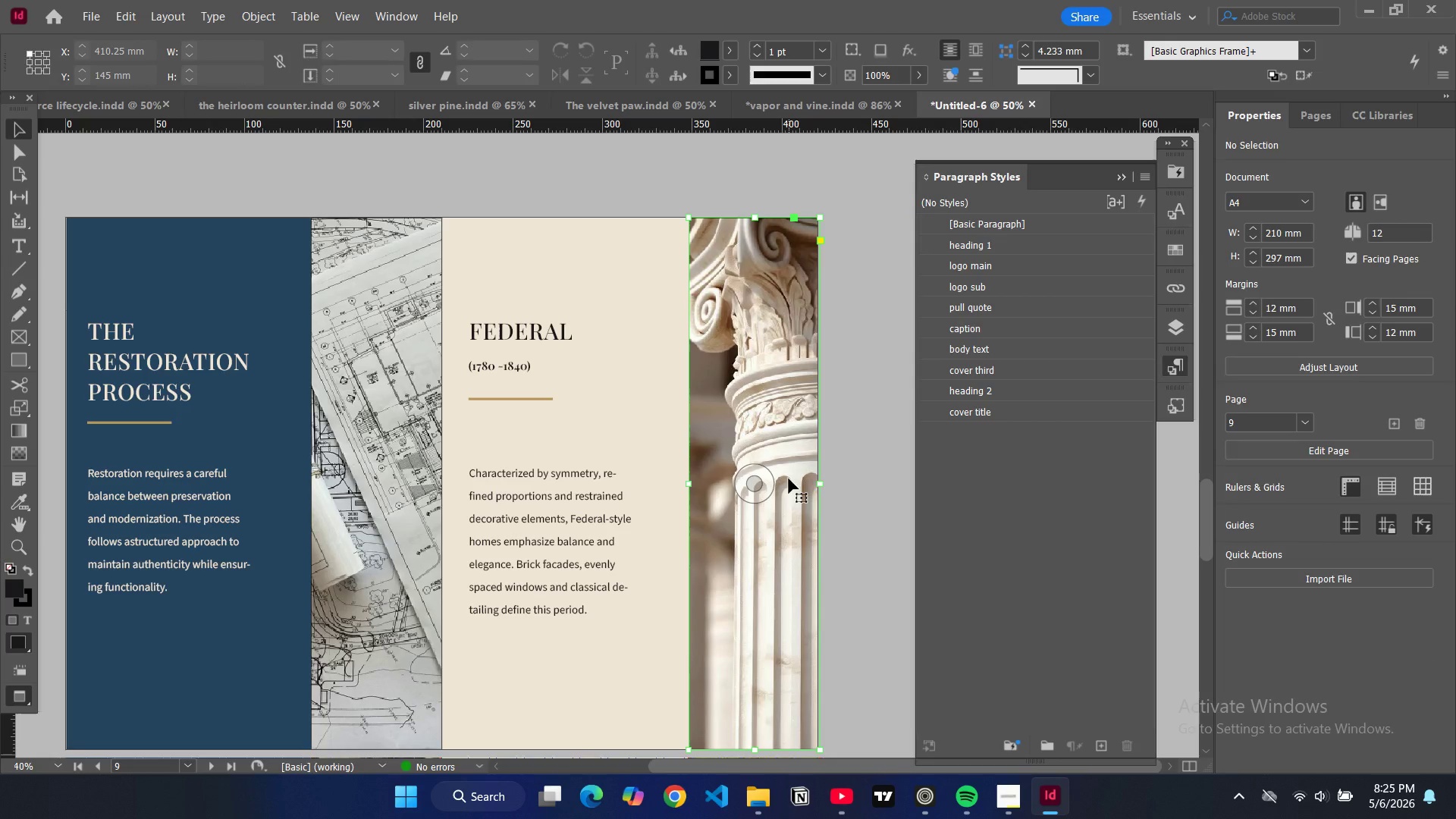 
key(Alt+Control+Shift+C)
 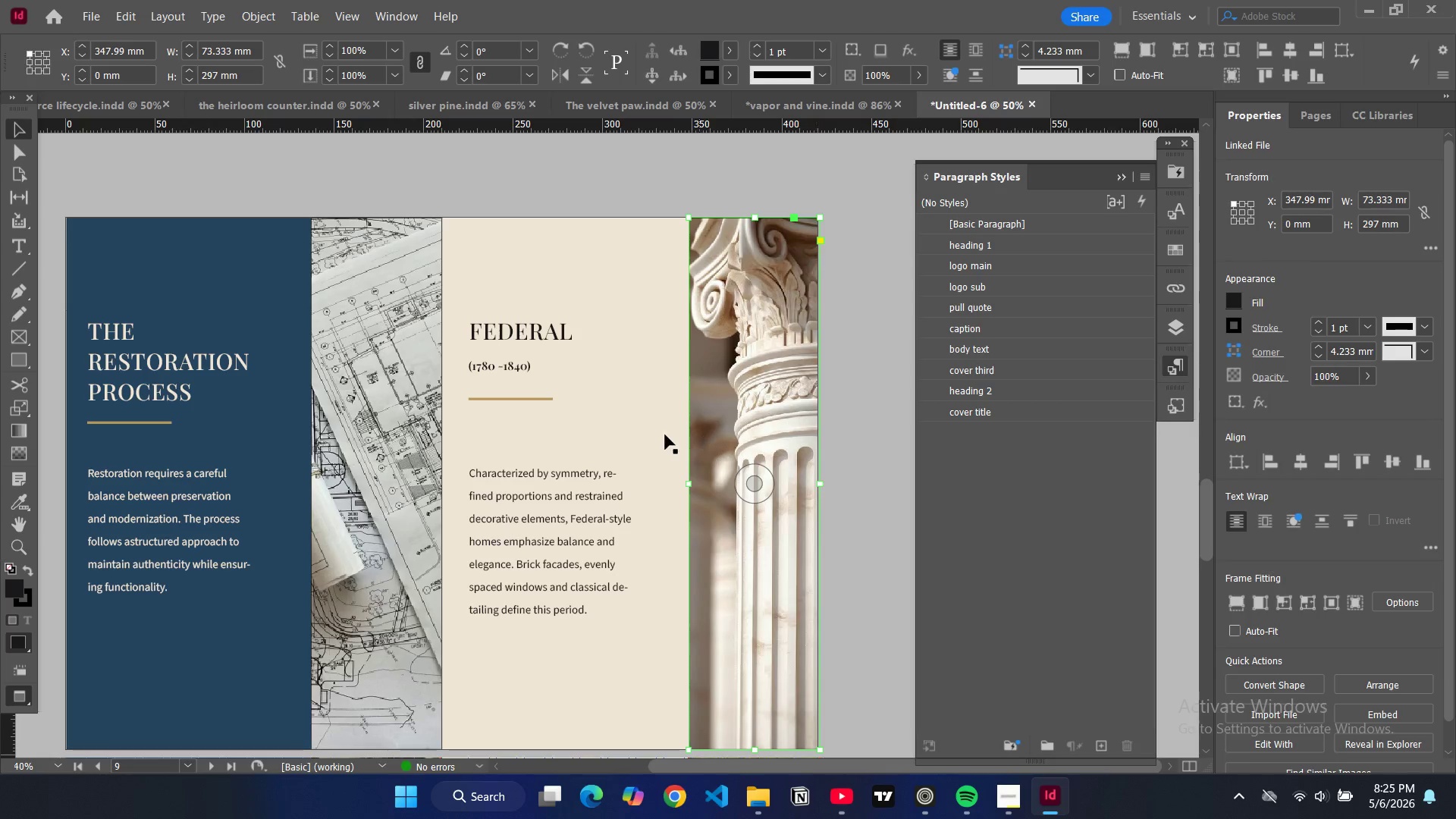 
left_click([633, 428])
 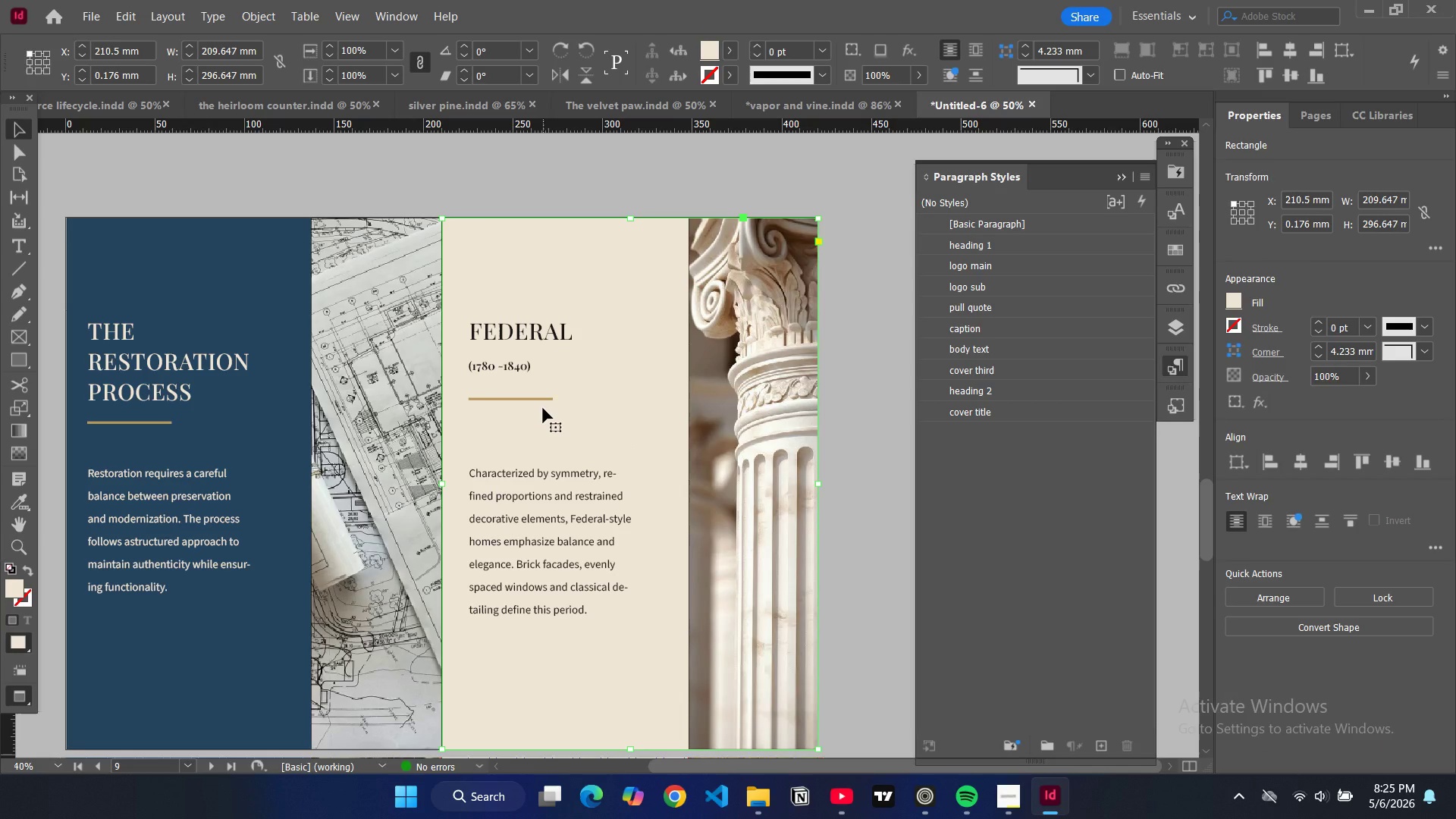 
wait(6.59)
 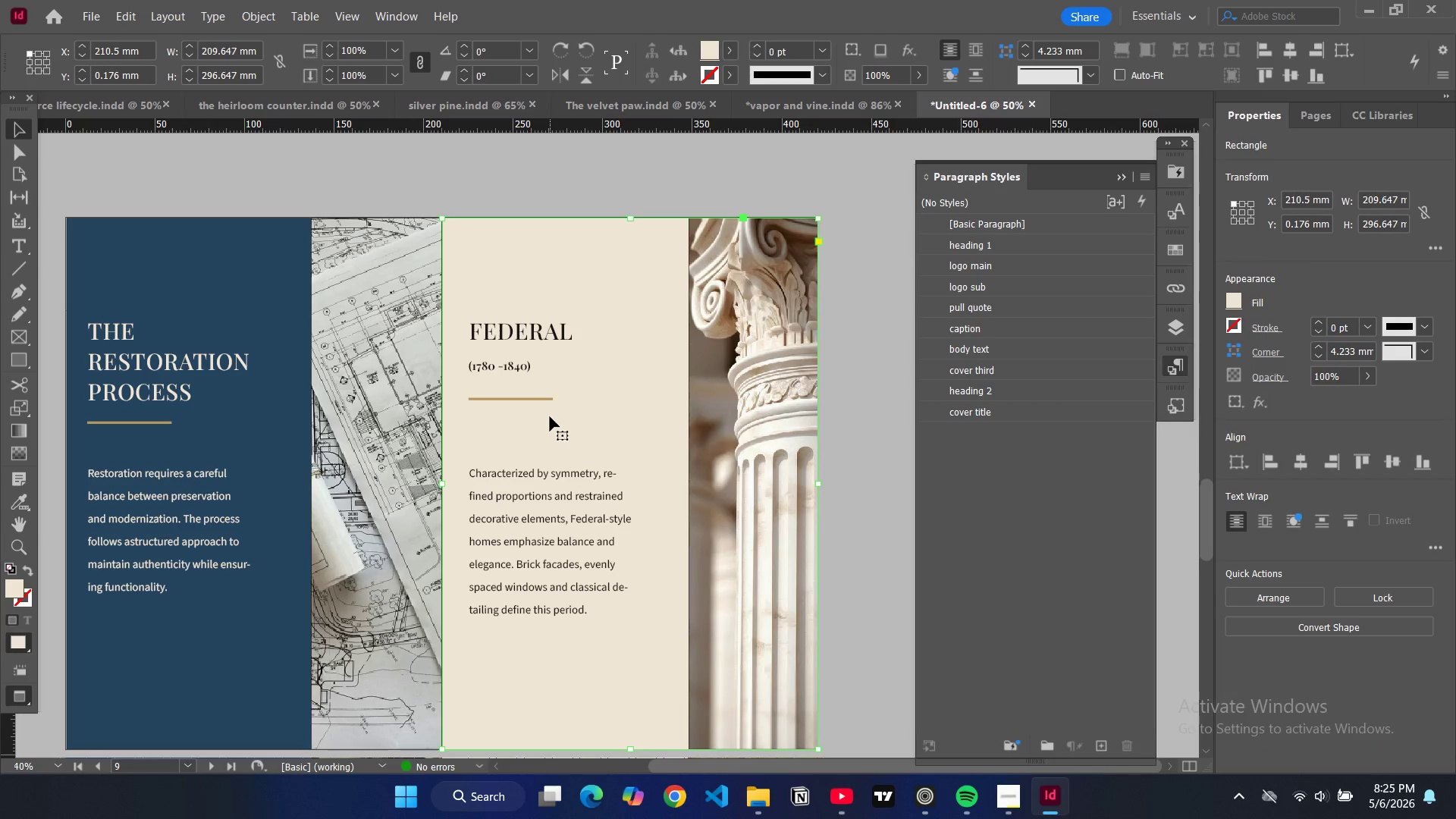 
double_click([532, 347])
 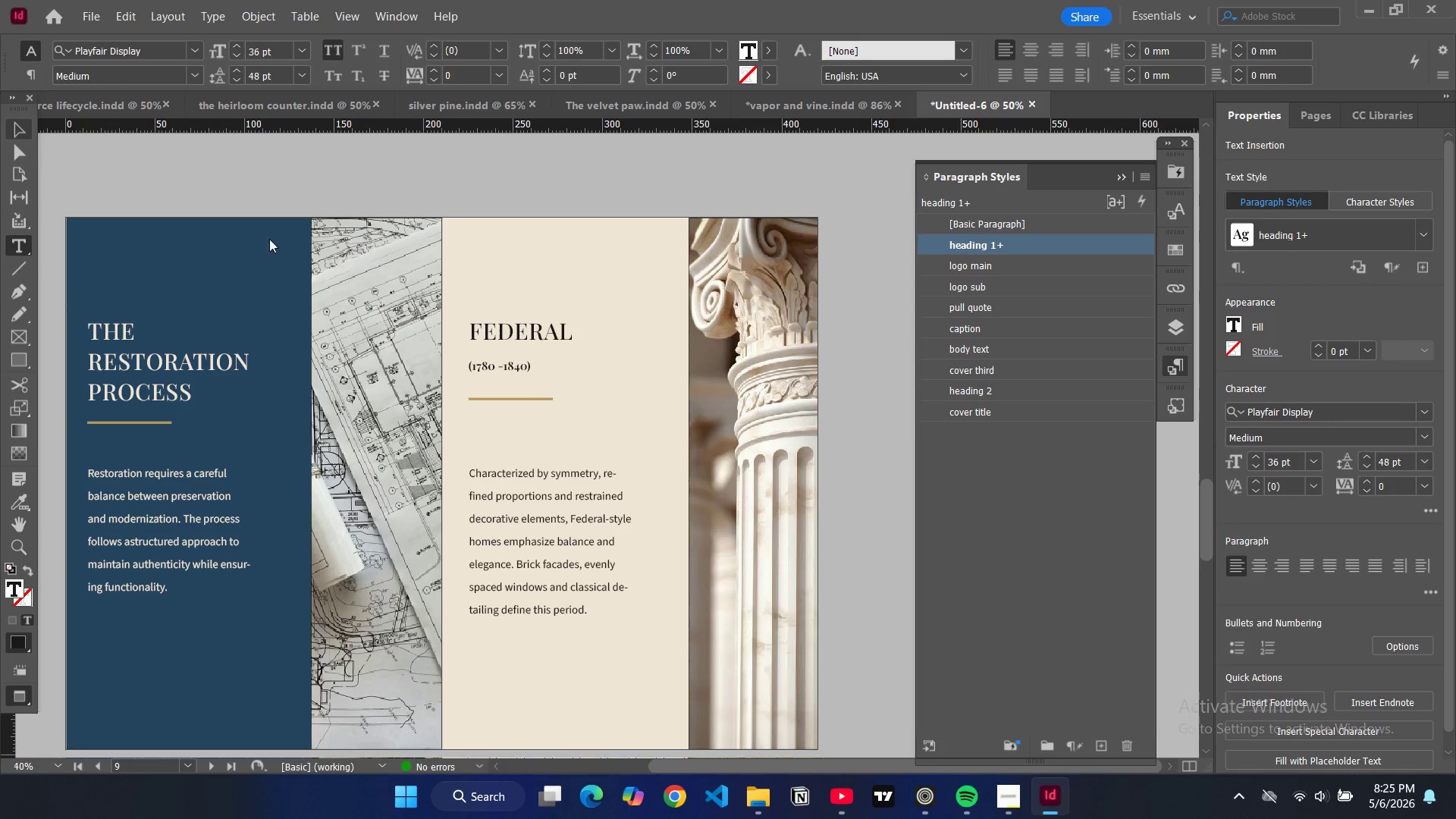 
scroll: coordinate [404, 272], scroll_direction: up, amount: 14.0
 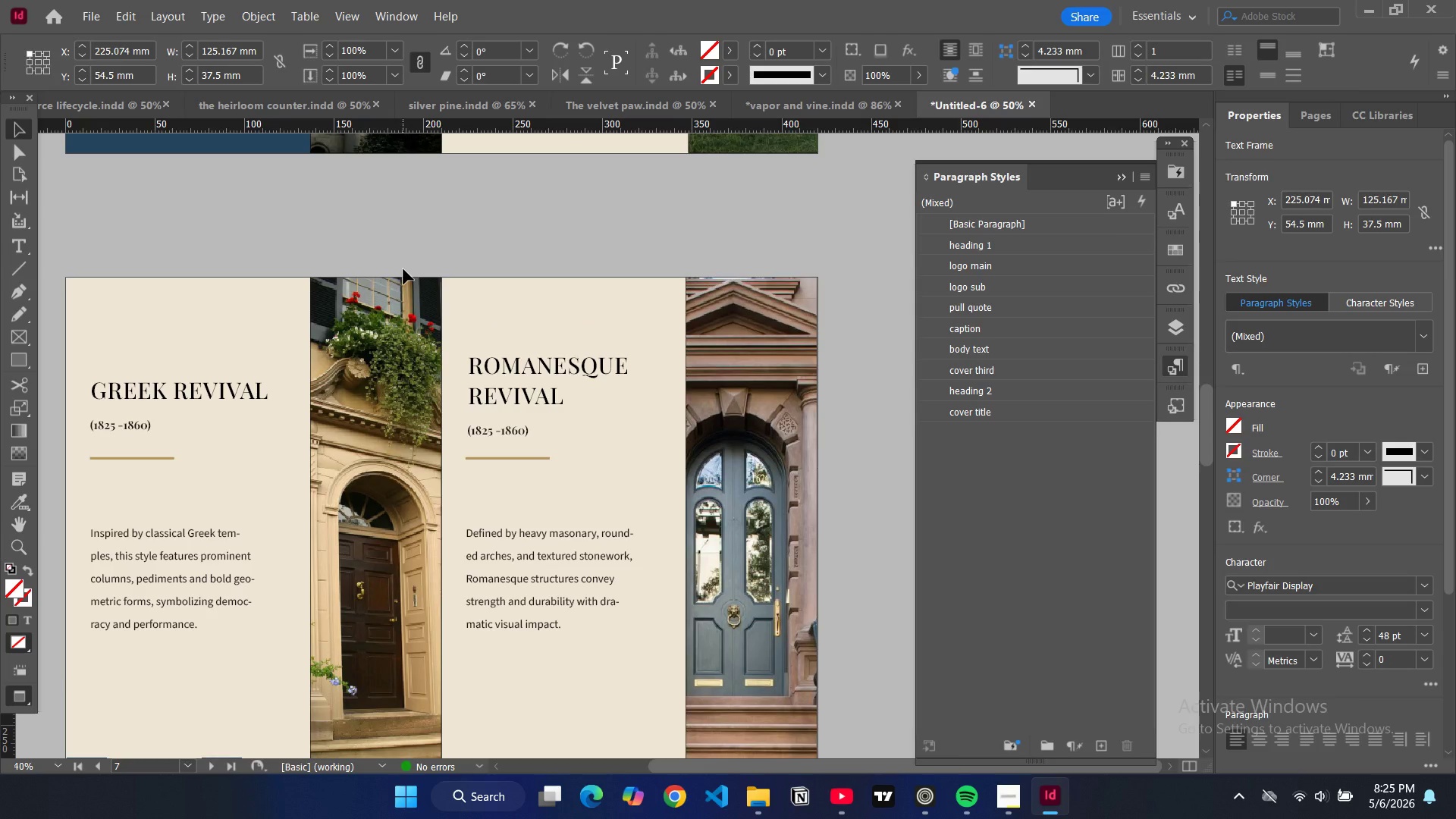 
scroll: coordinate [403, 269], scroll_direction: down, amount: 1.0
 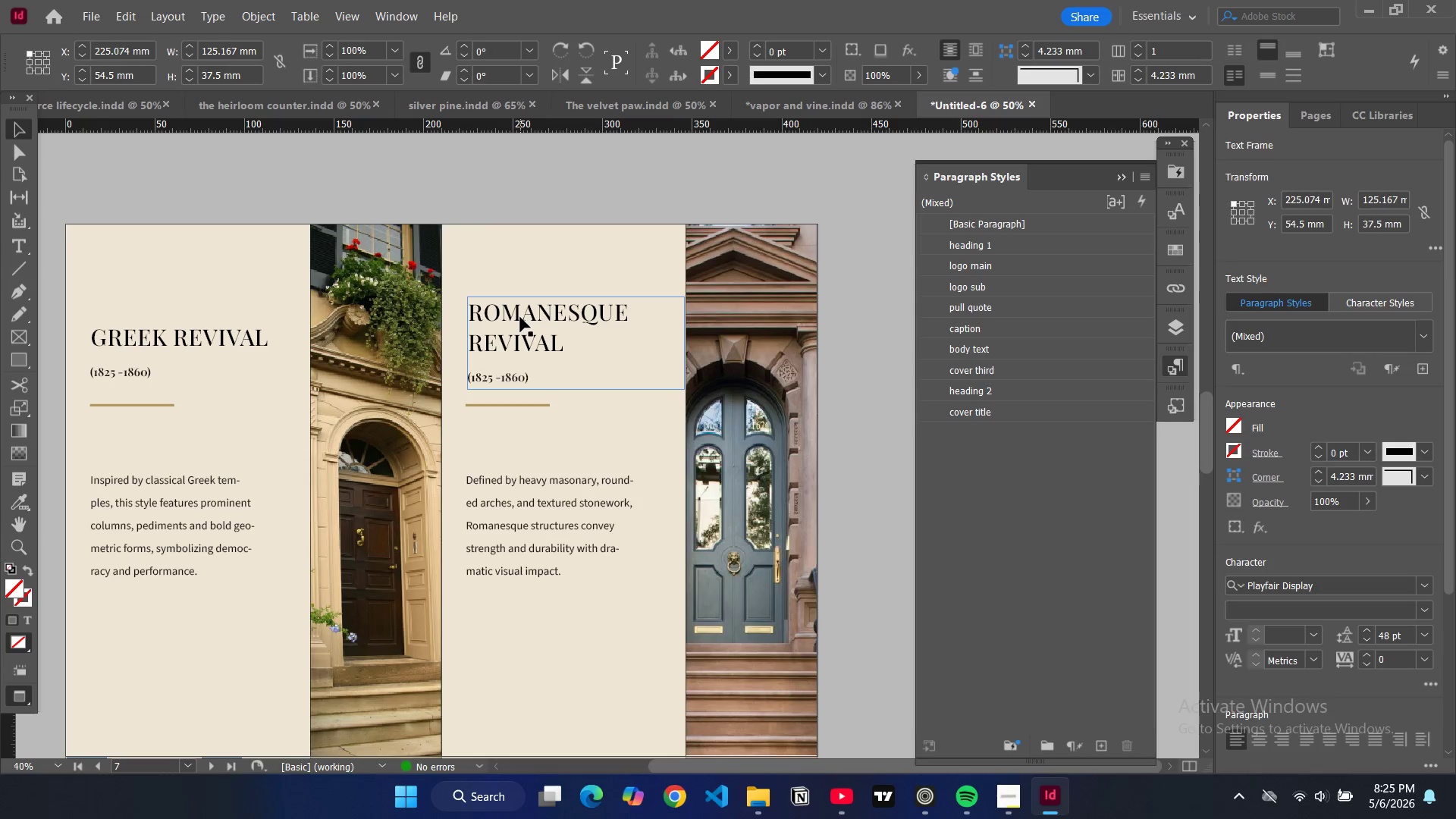 
left_click([520, 317])
 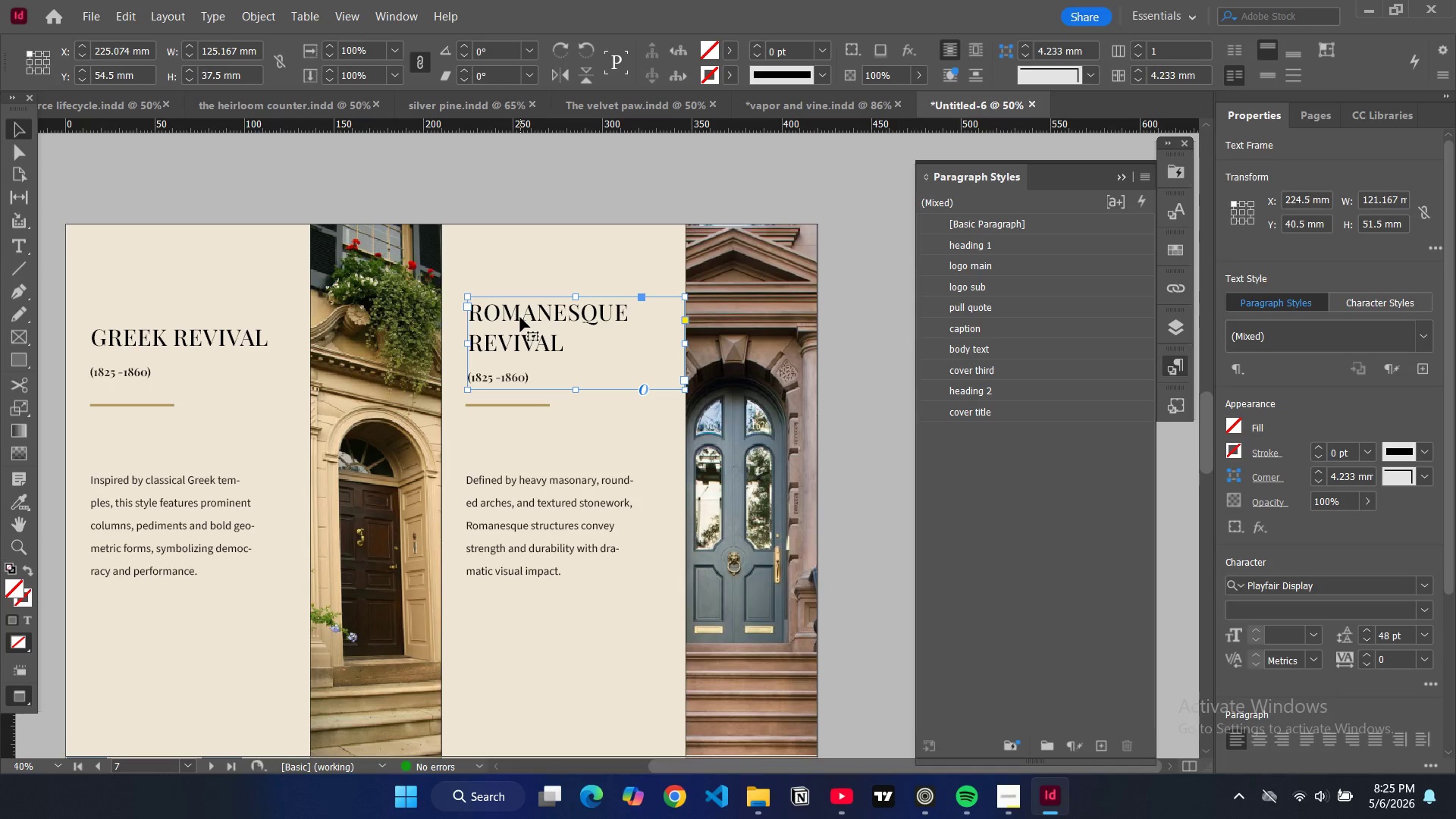 
scroll: coordinate [526, 317], scroll_direction: down, amount: 11.0
 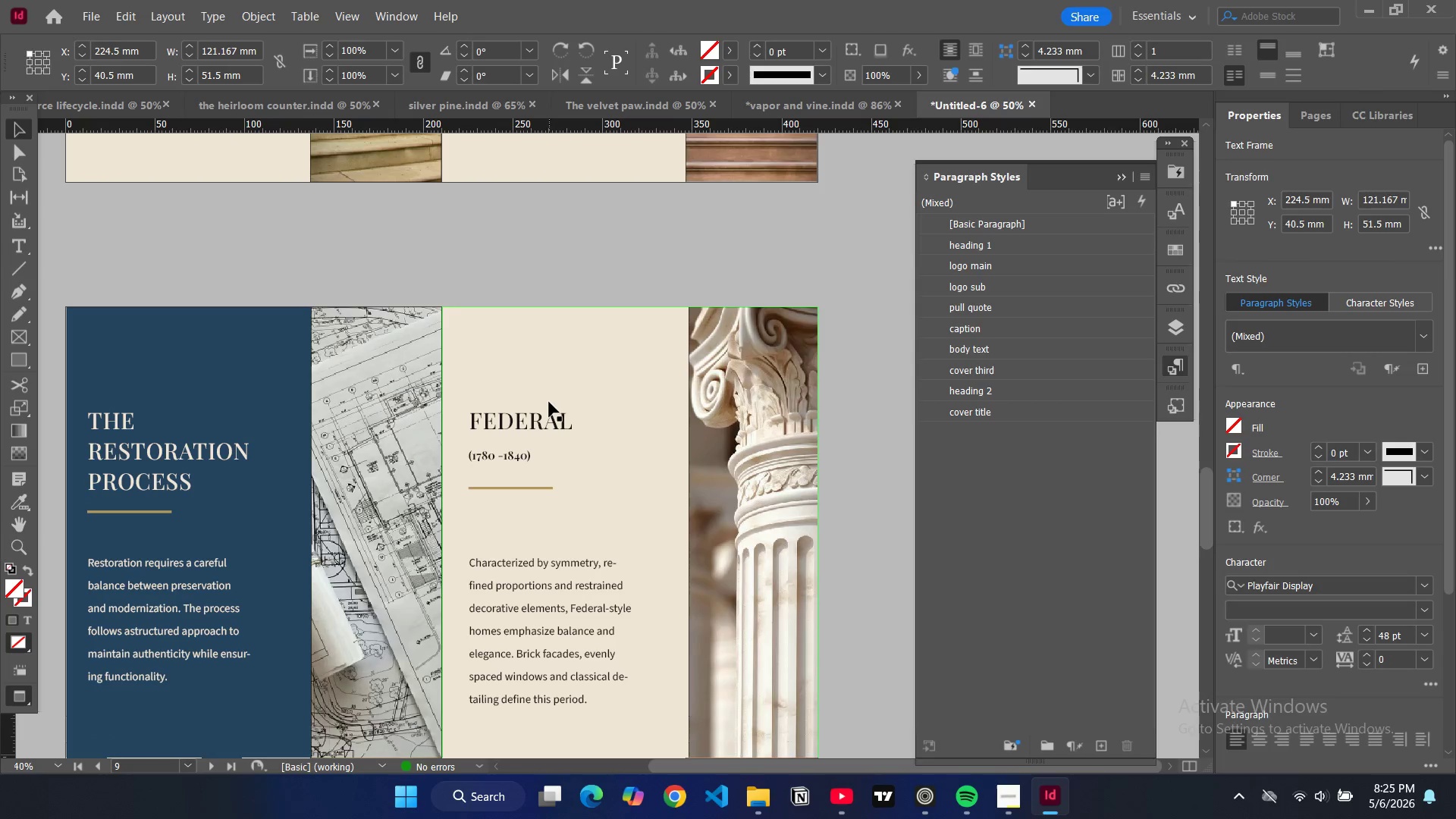 
left_click([549, 402])
 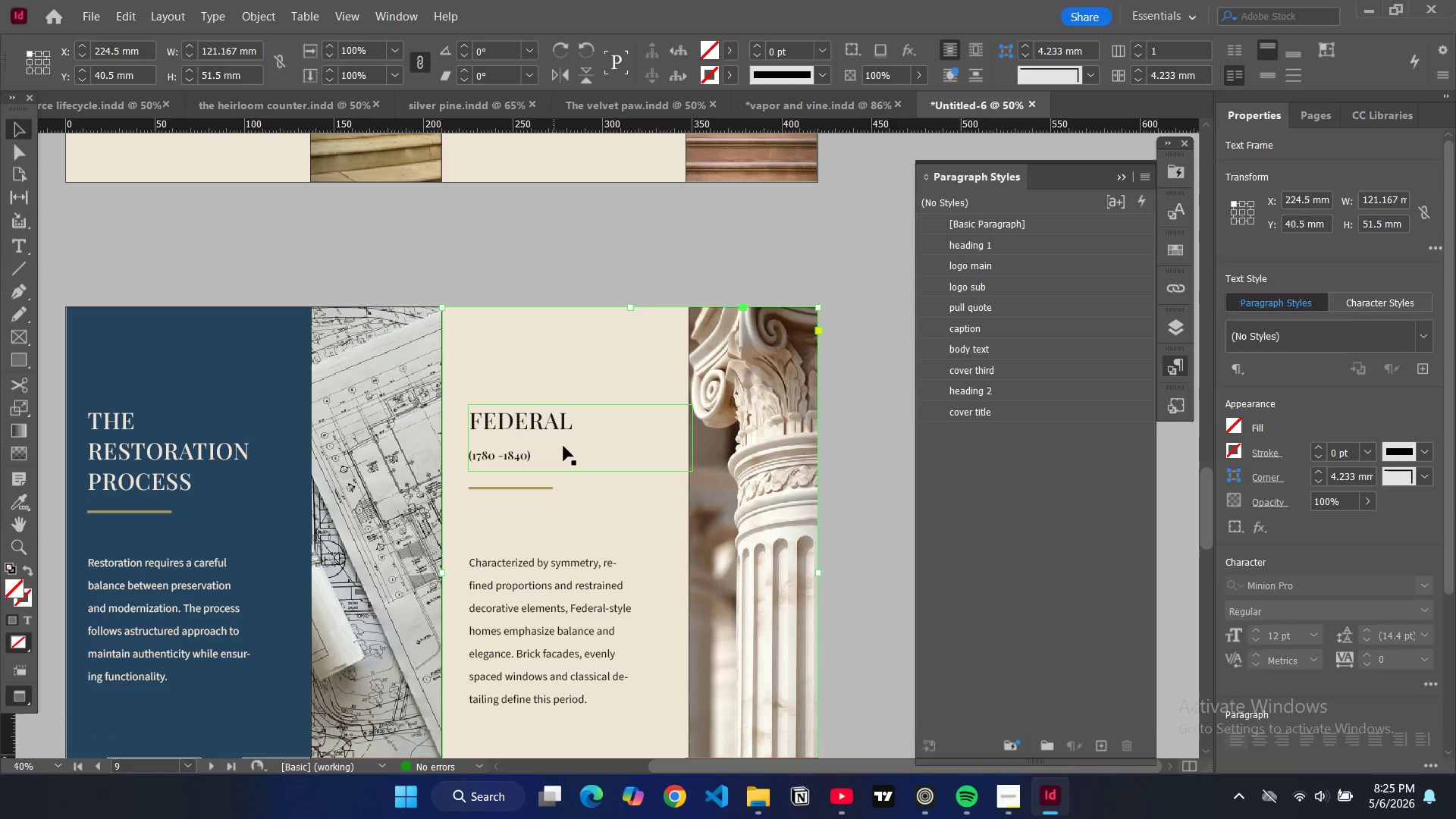 
left_click([563, 446])
 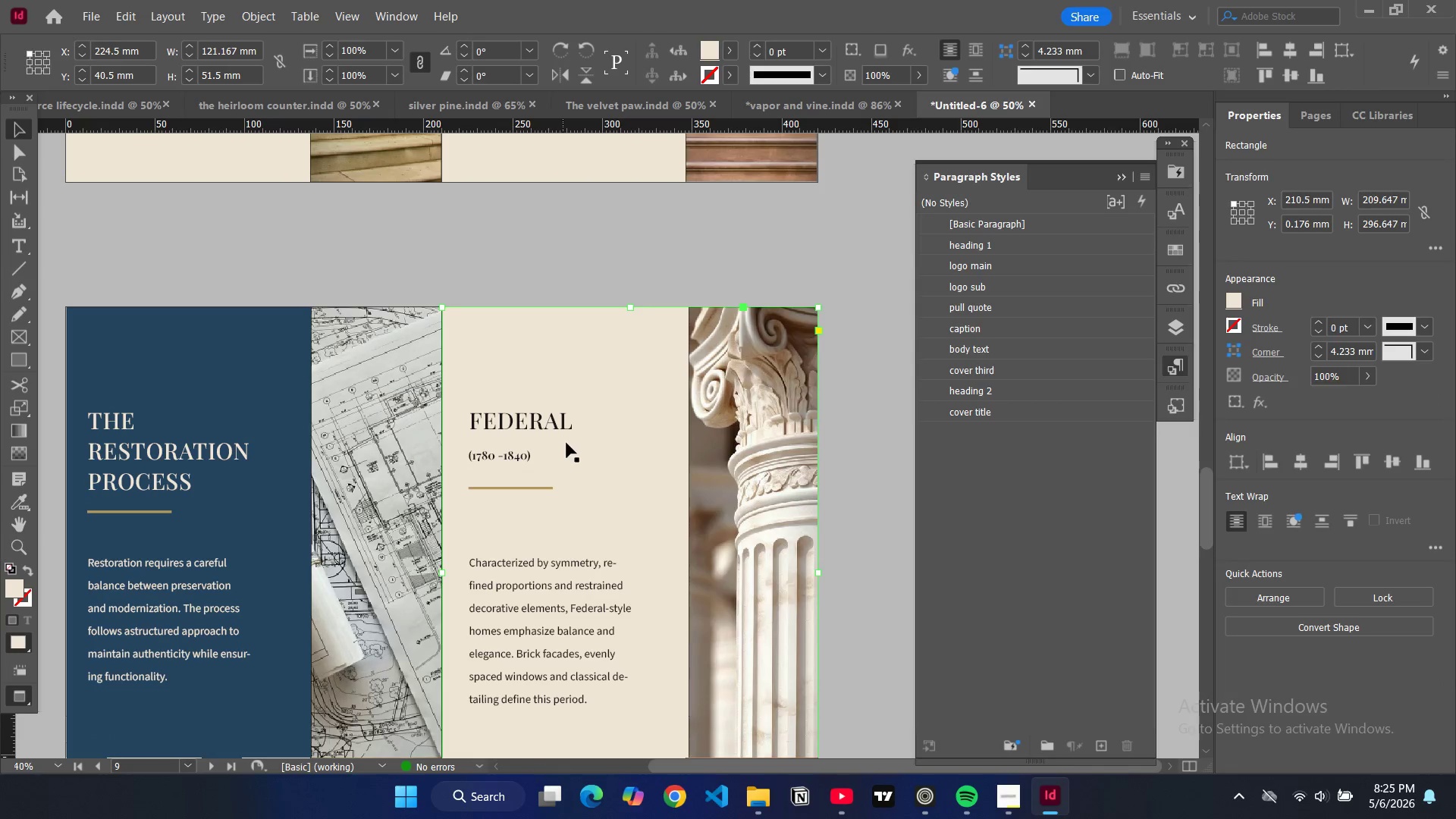 
left_click([566, 443])
 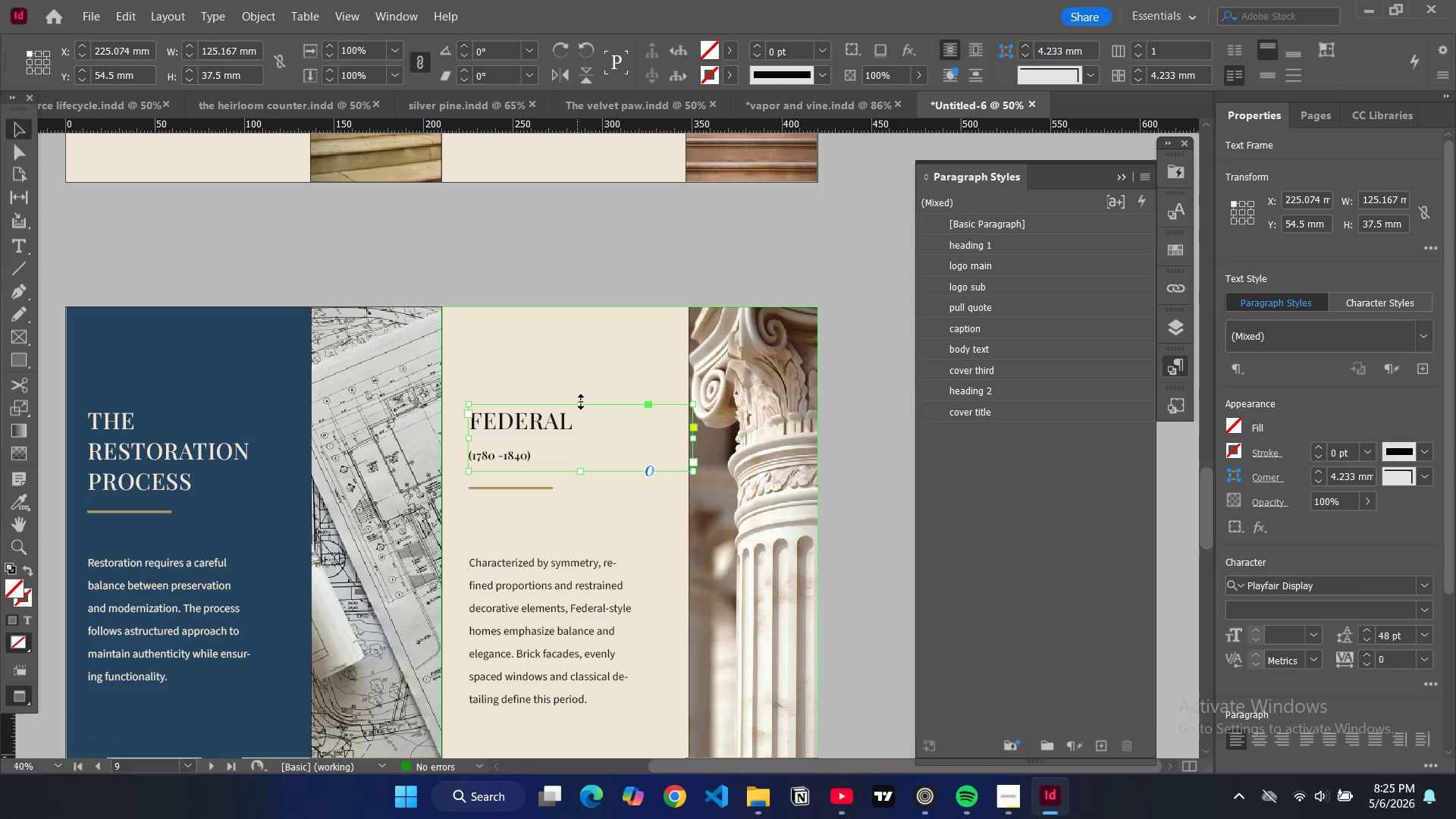 
left_click_drag(start_coordinate=[582, 405], to_coordinate=[582, 369])
 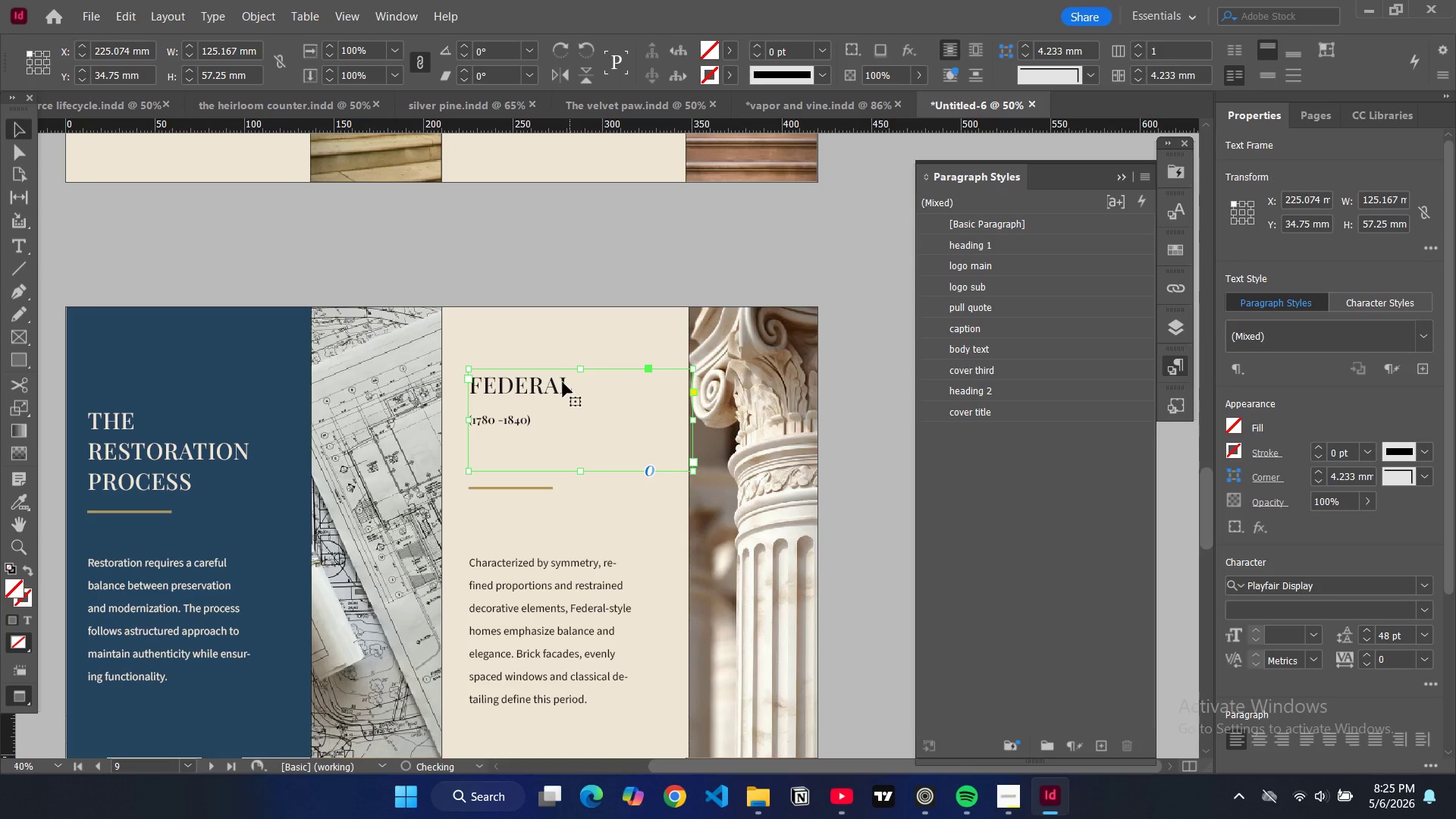 
double_click([561, 382])
 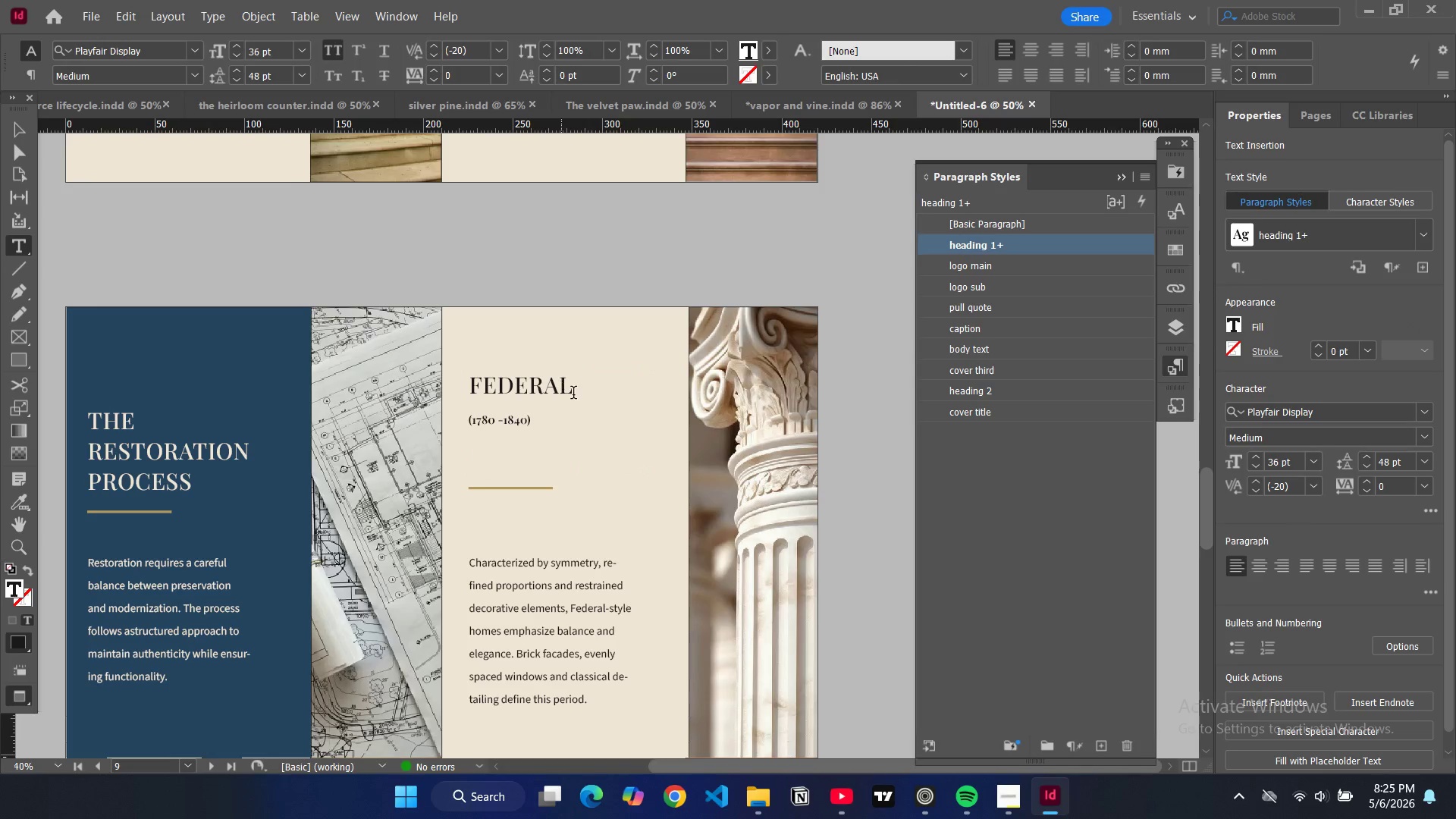 
left_click_drag(start_coordinate=[576, 394], to_coordinate=[493, 391])
 